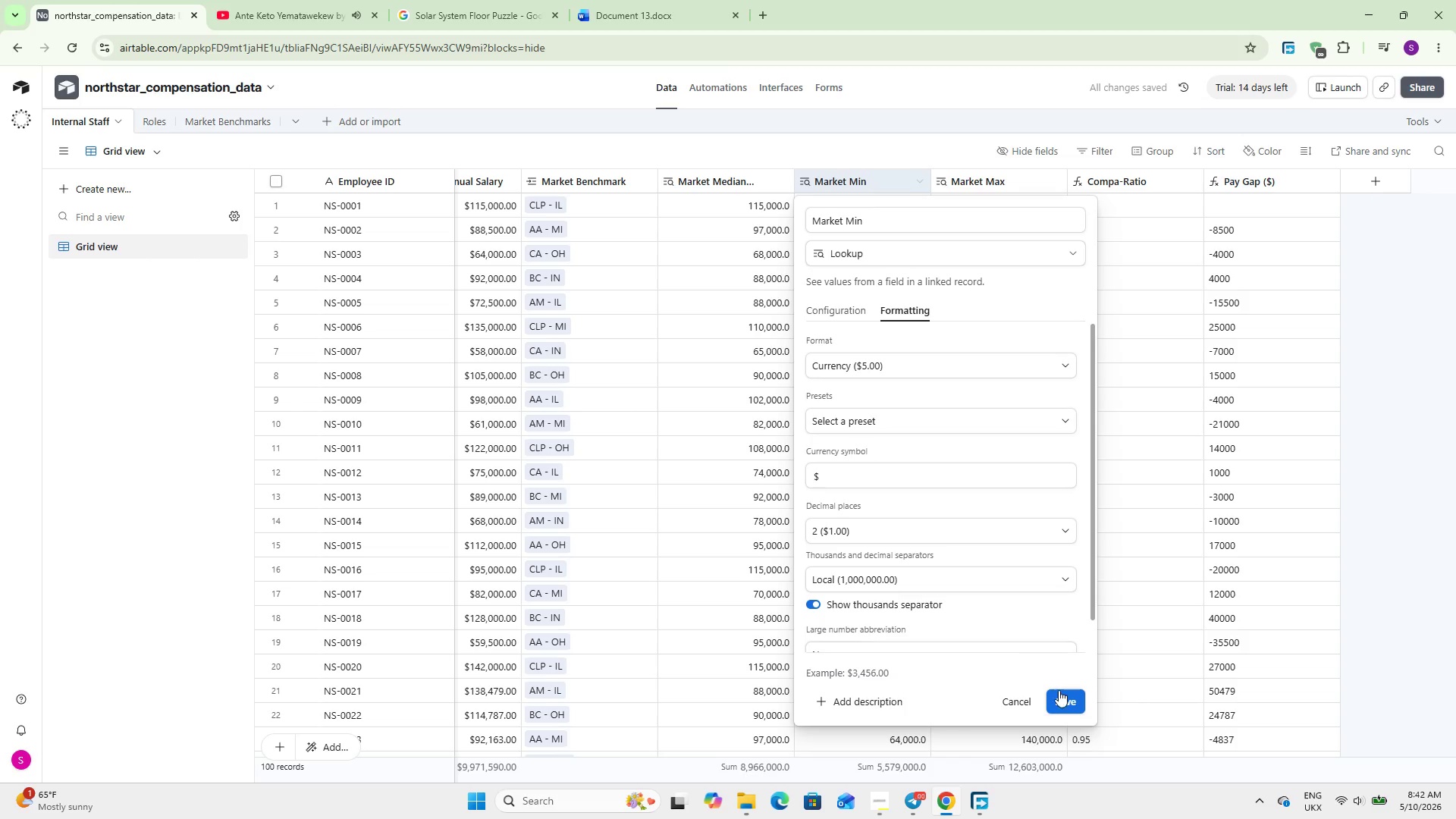 
left_click([1061, 692])
 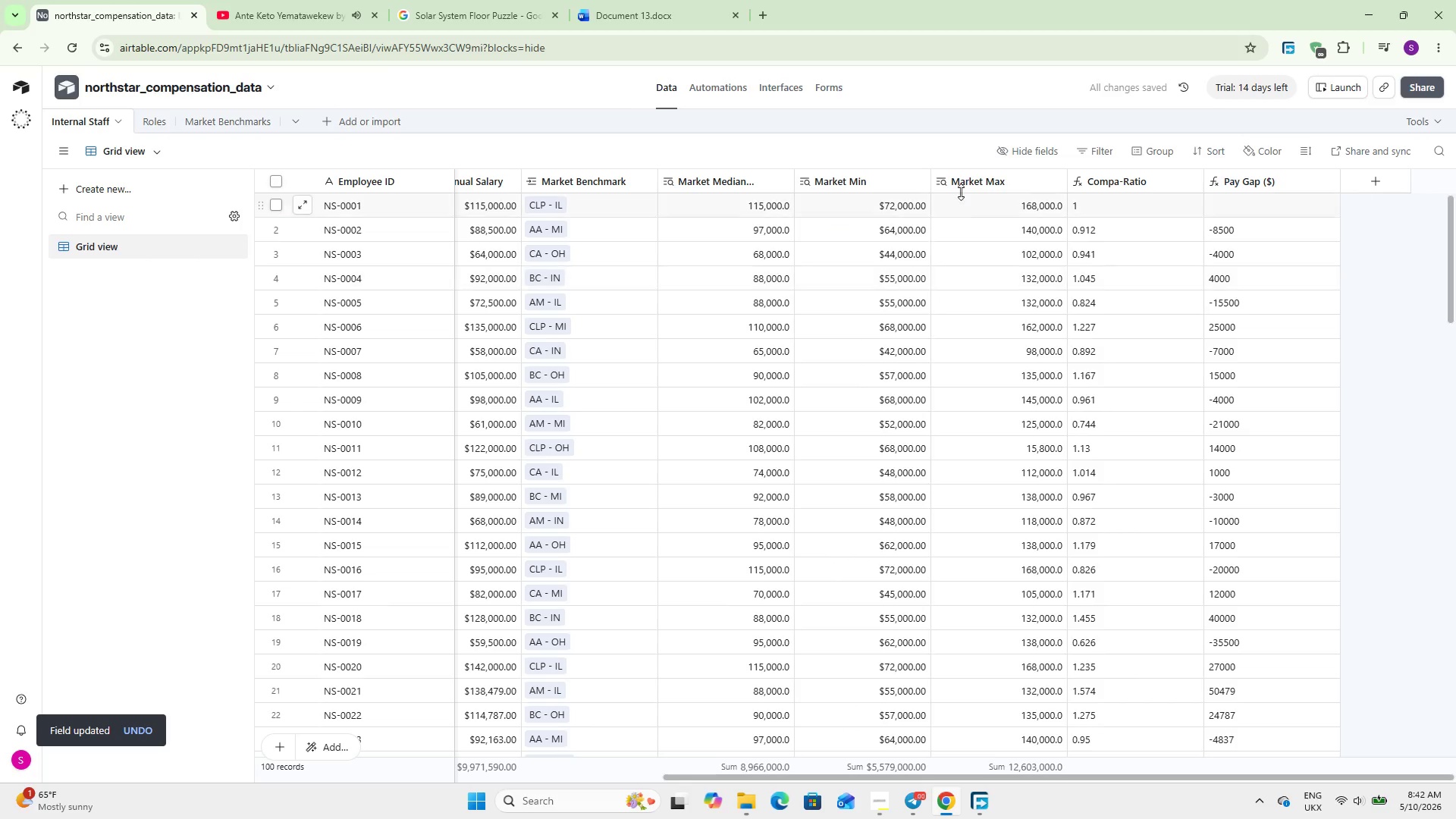 
double_click([977, 180])
 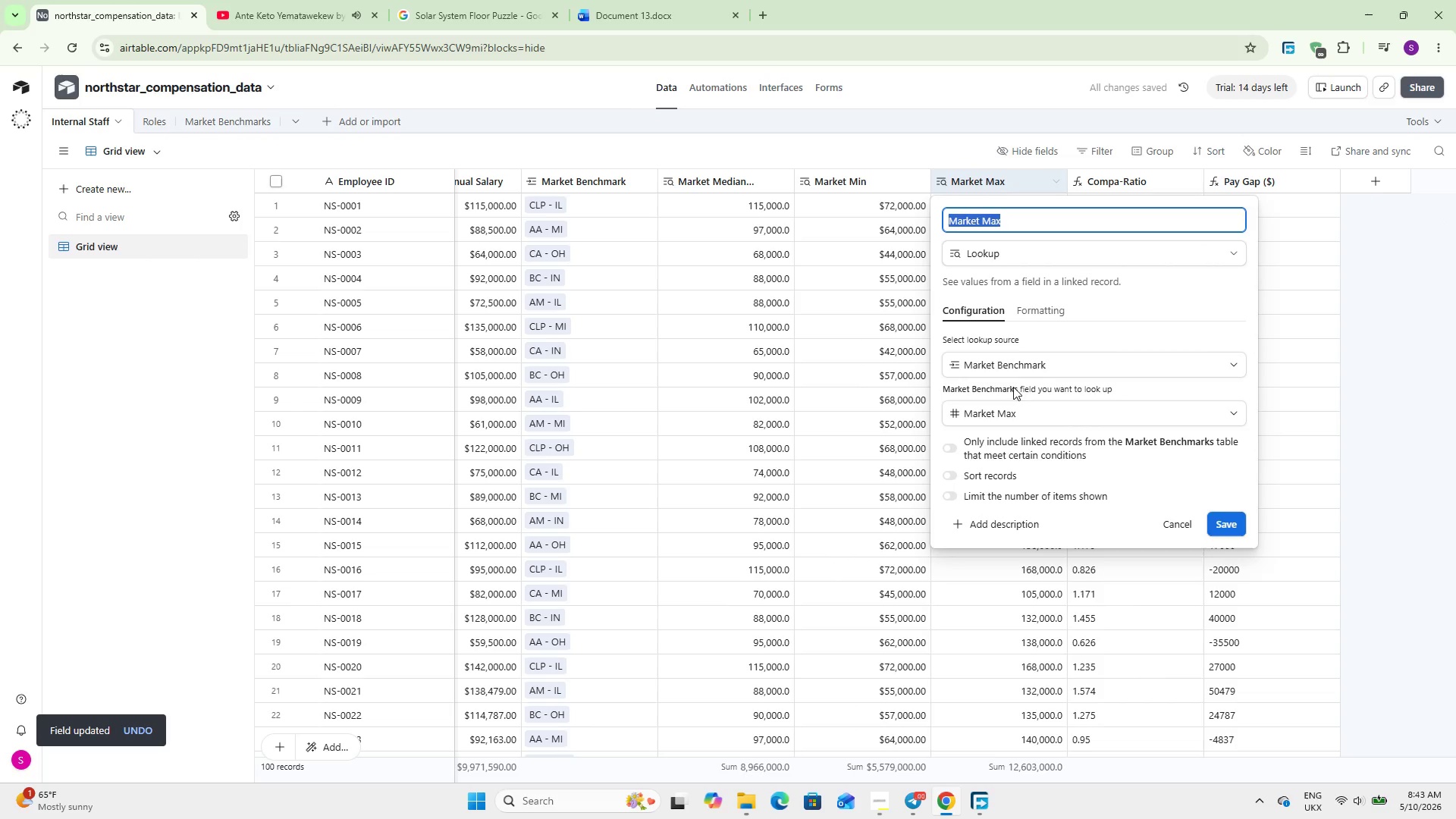 
left_click([1038, 309])
 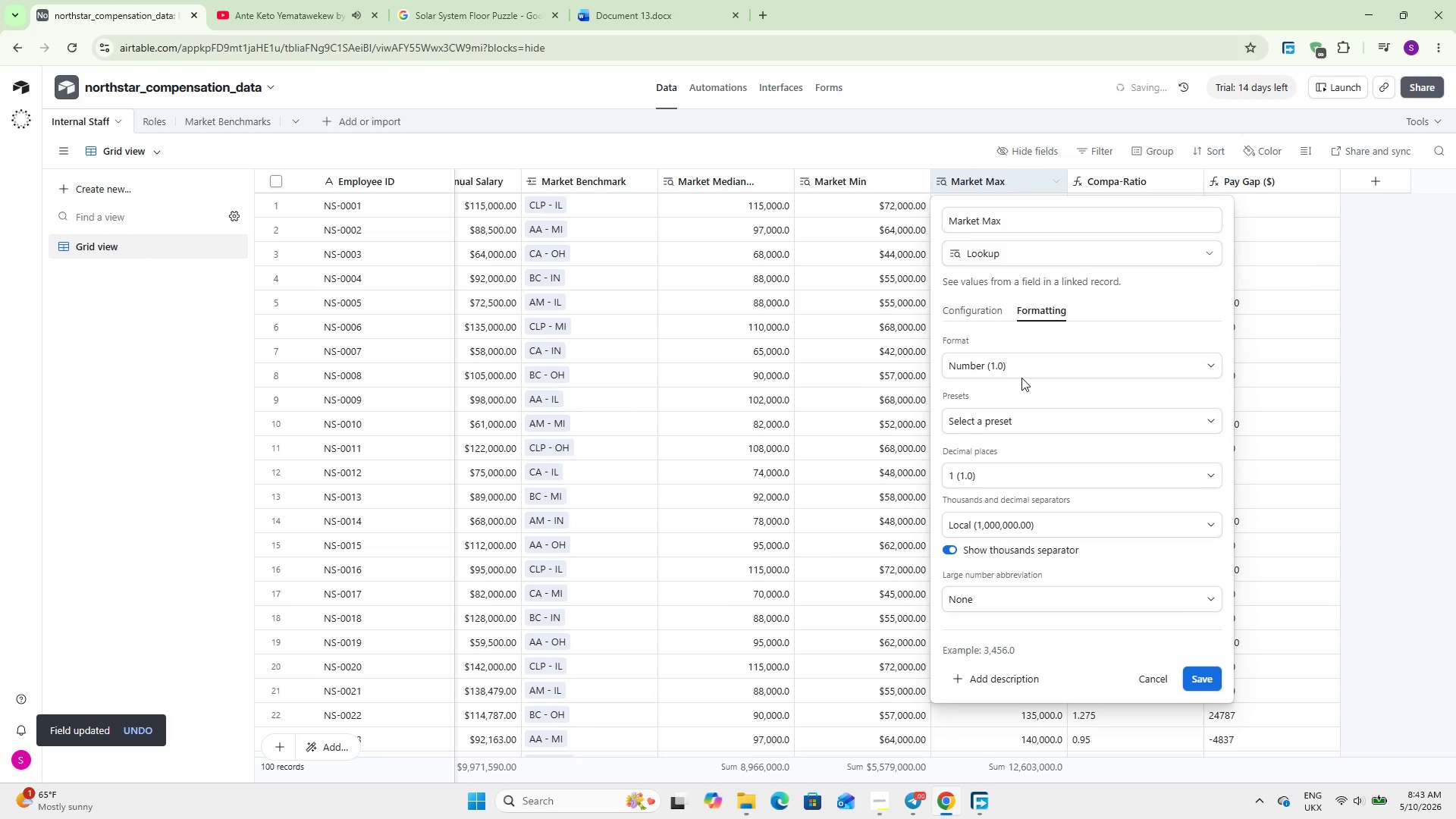 
left_click([1026, 365])
 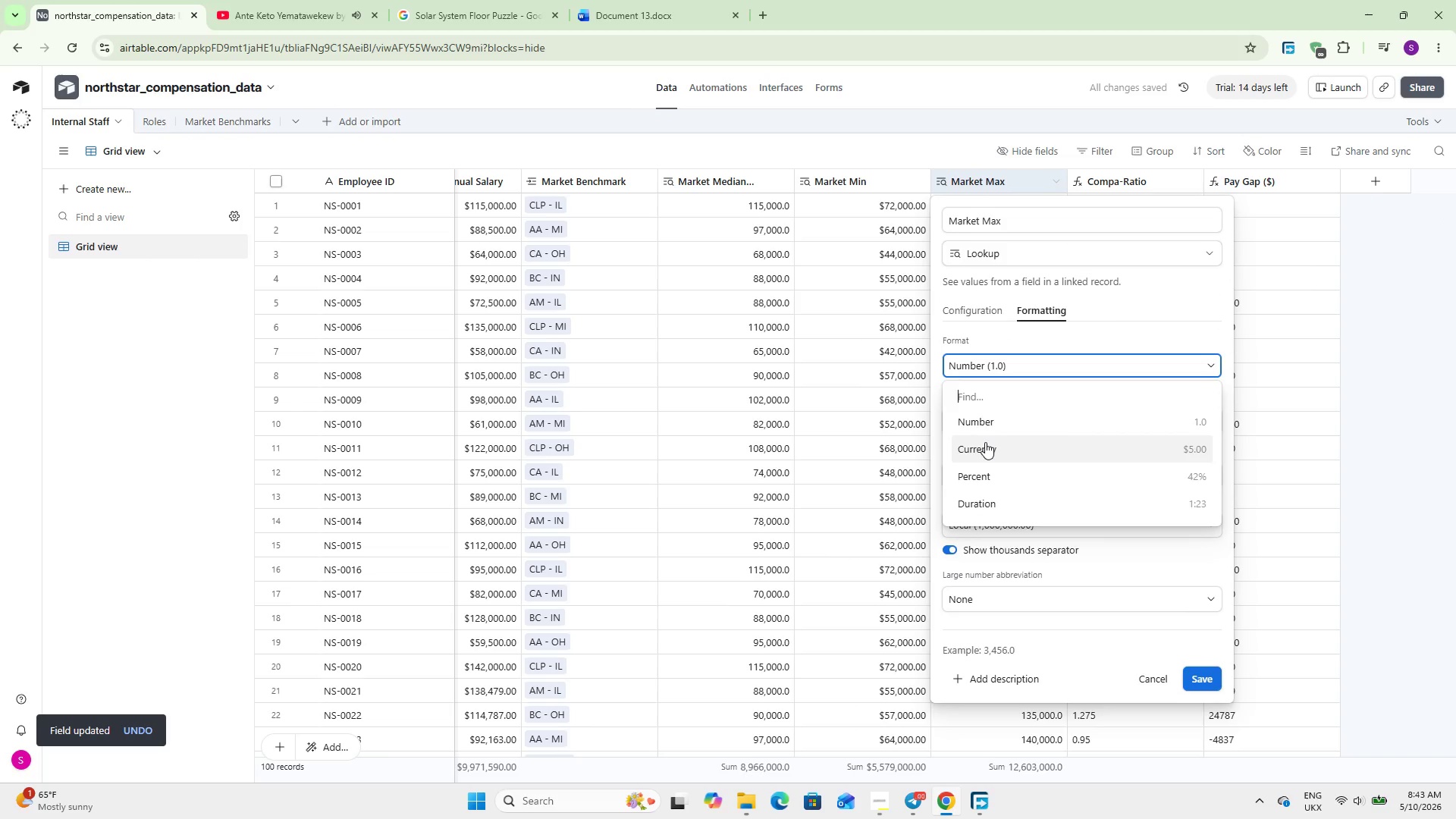 
left_click([985, 442])
 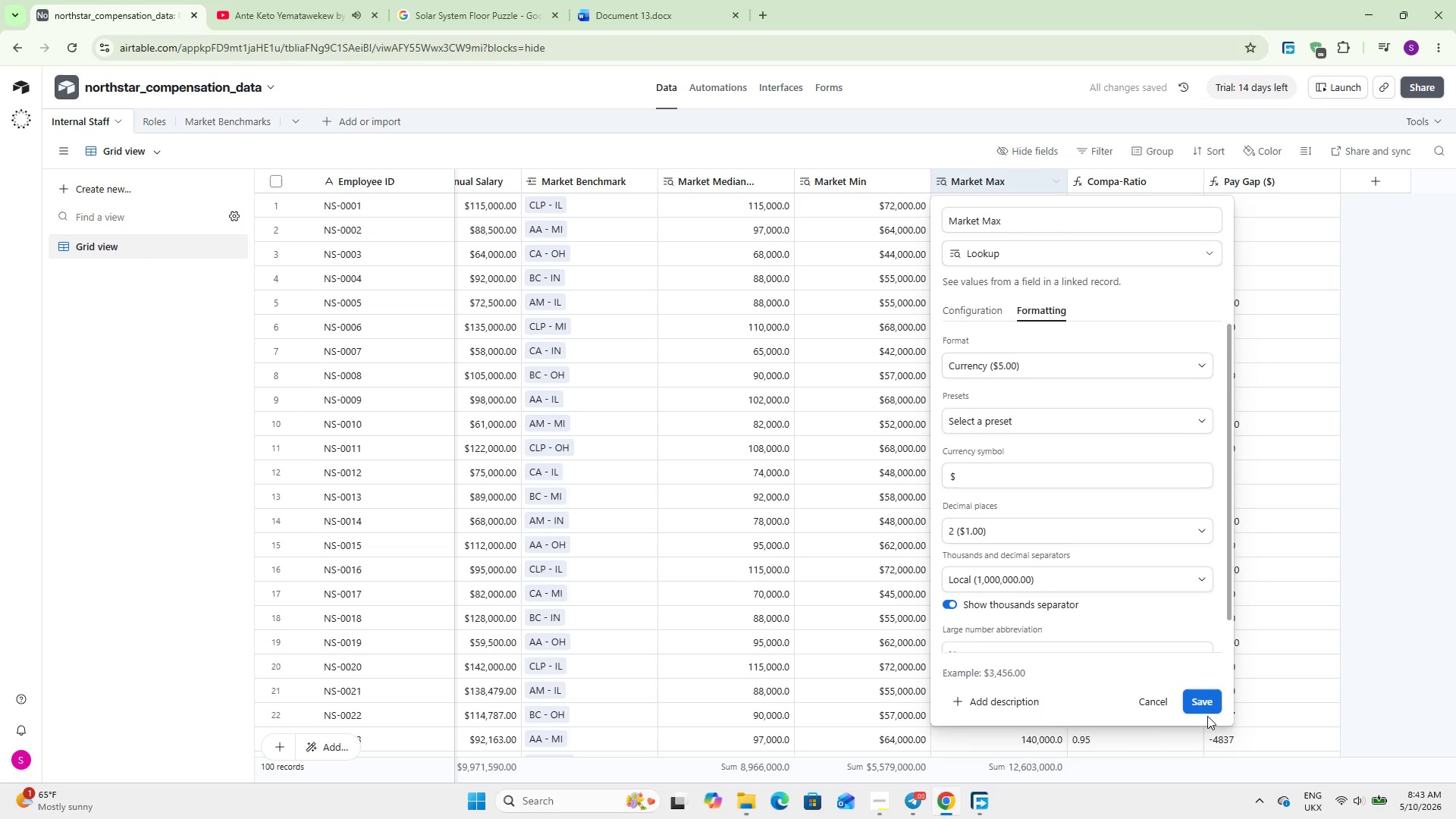 
left_click([1207, 708])
 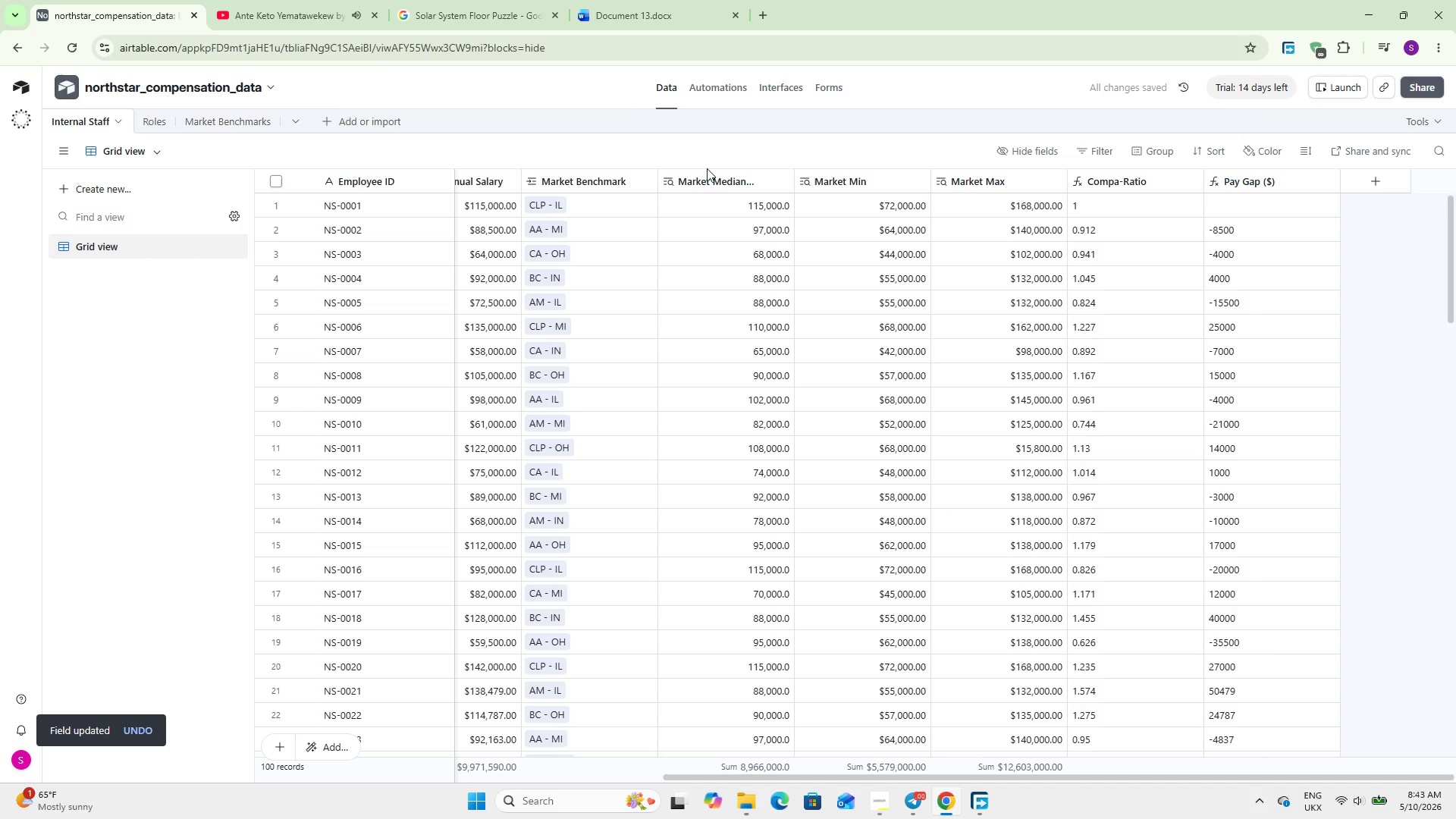 
double_click([709, 176])
 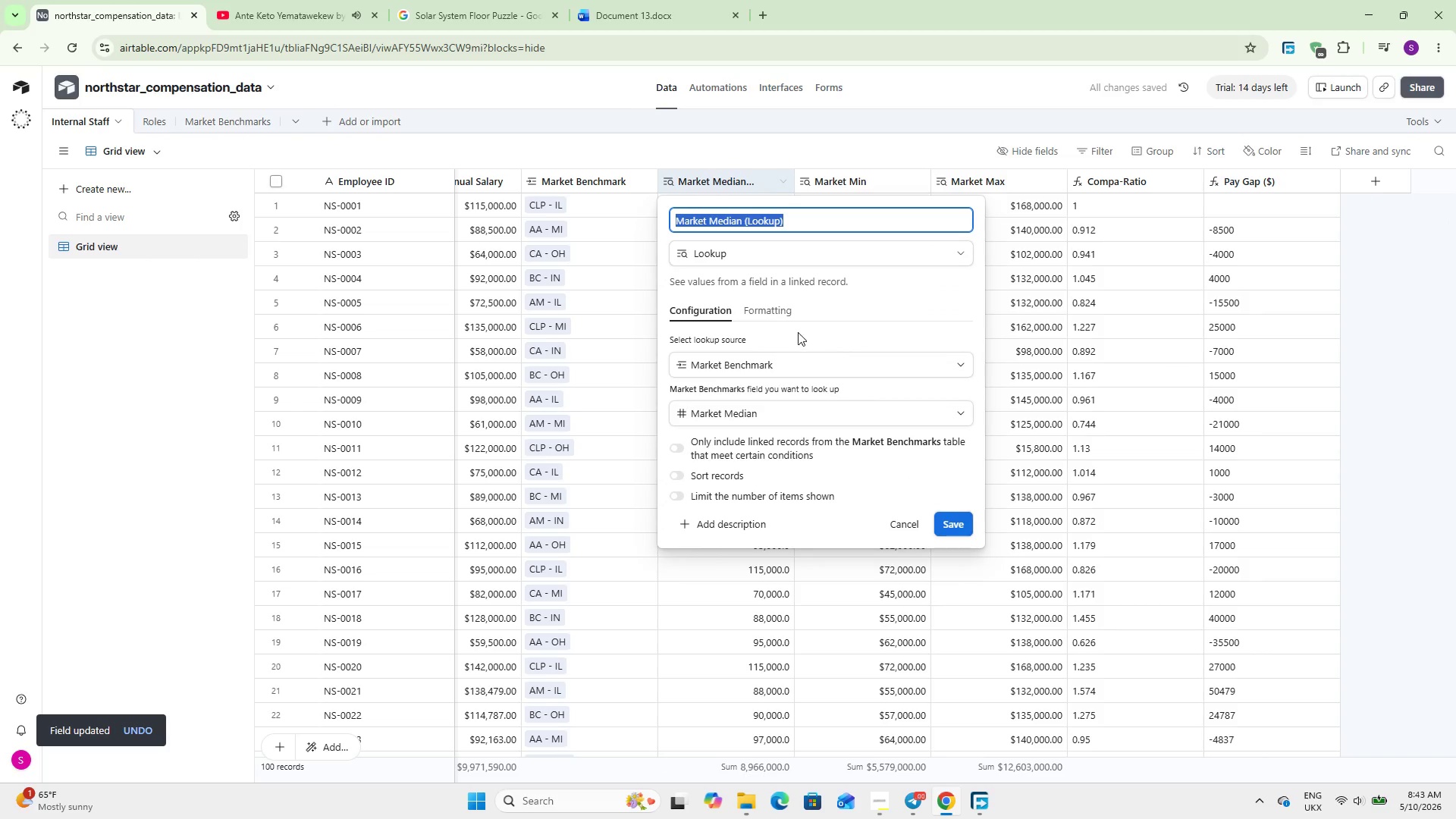 
left_click([786, 309])
 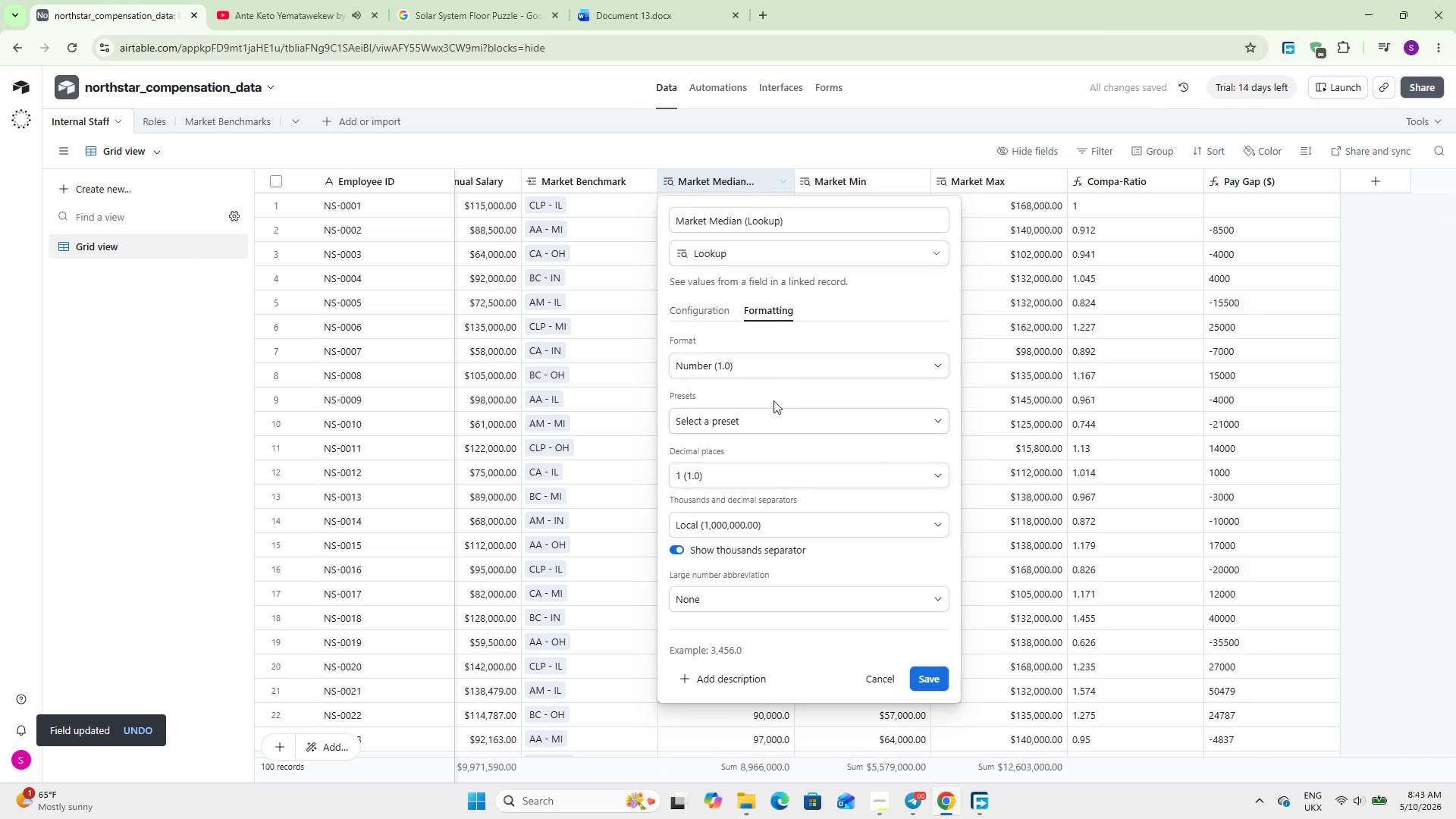 
left_click([779, 365])
 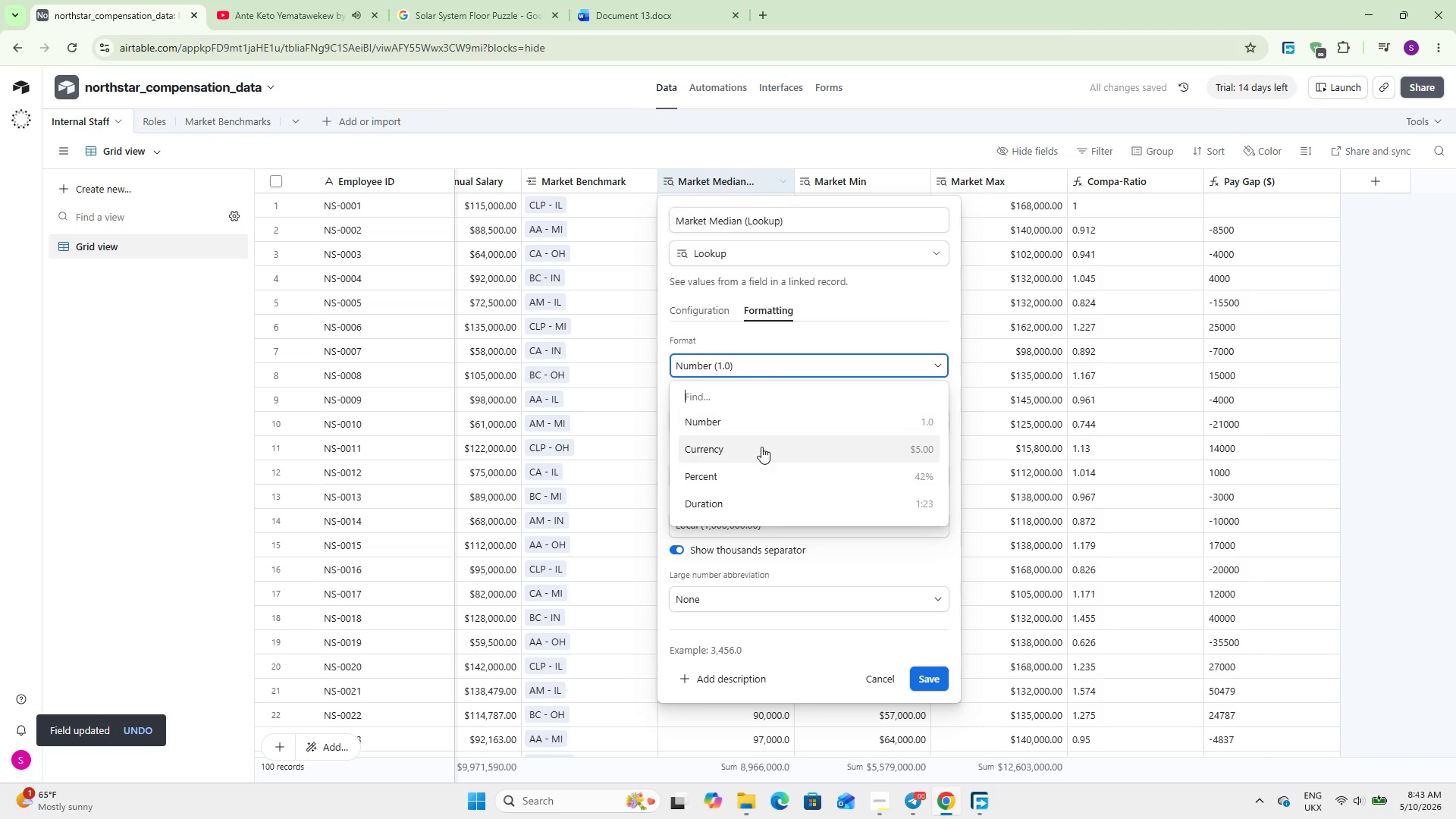 
left_click([761, 447])
 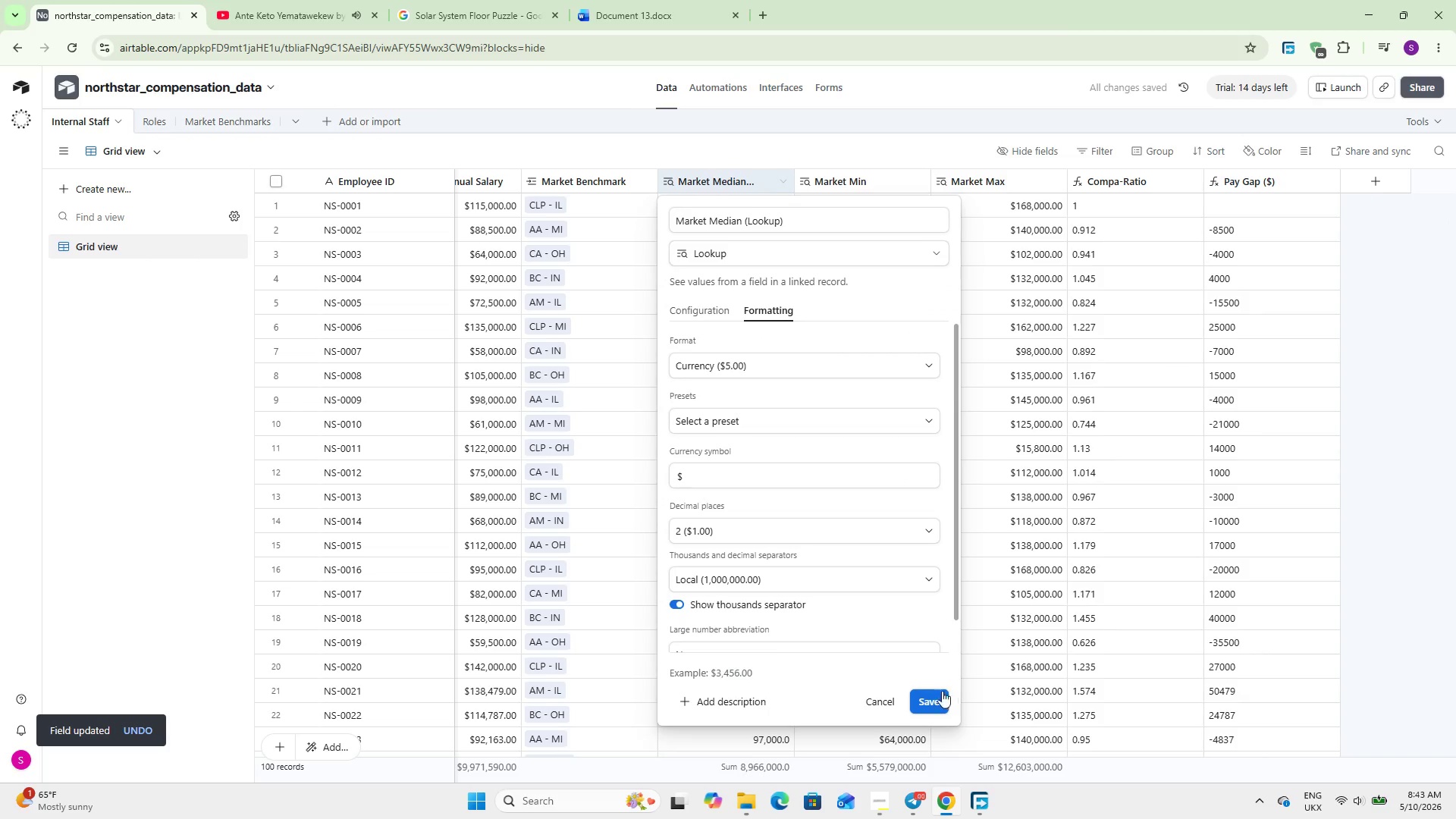 
left_click([934, 699])
 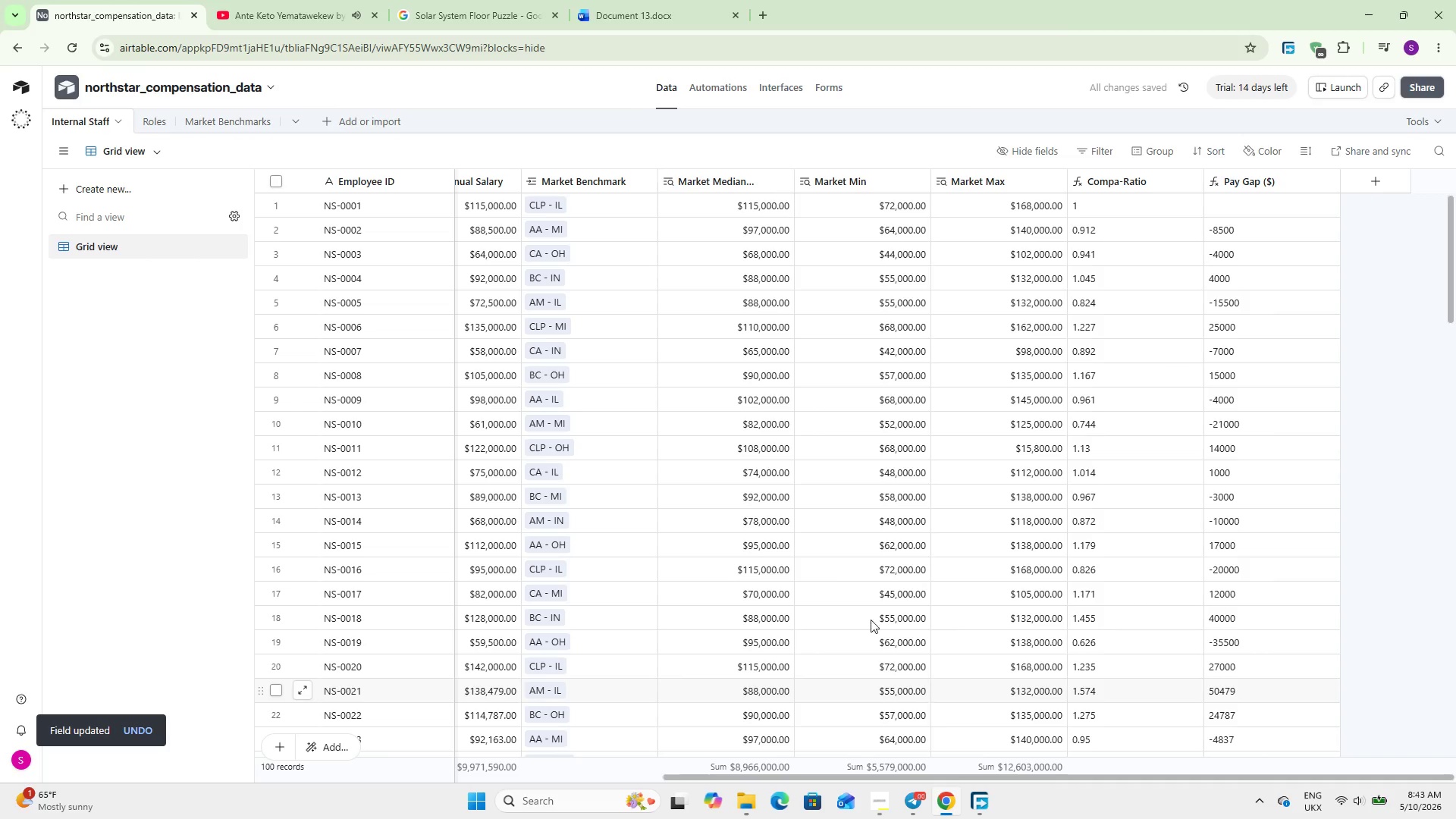 
scroll: coordinate [770, 415], scroll_direction: up, amount: 5.0
 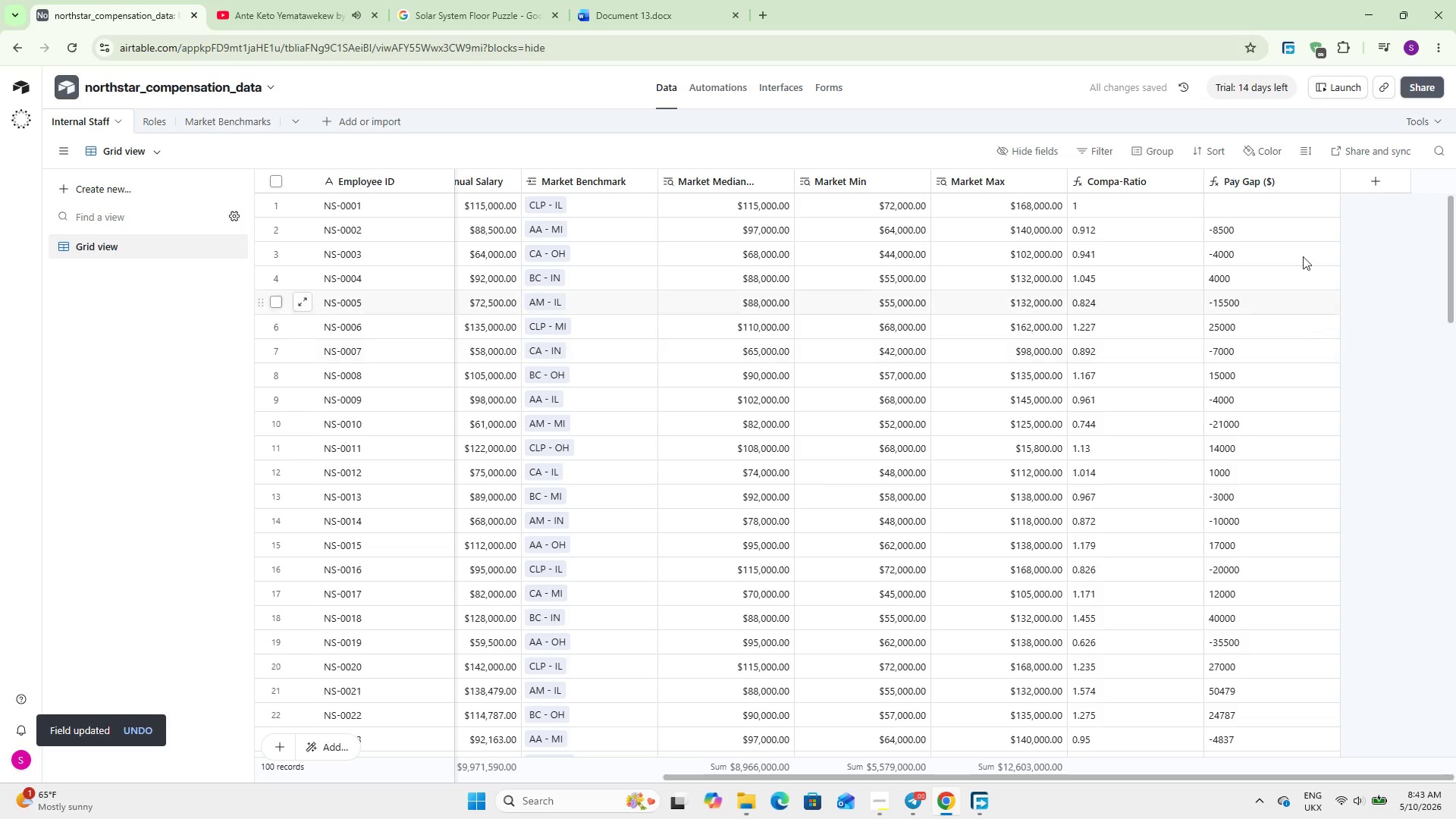 
double_click([1242, 187])
 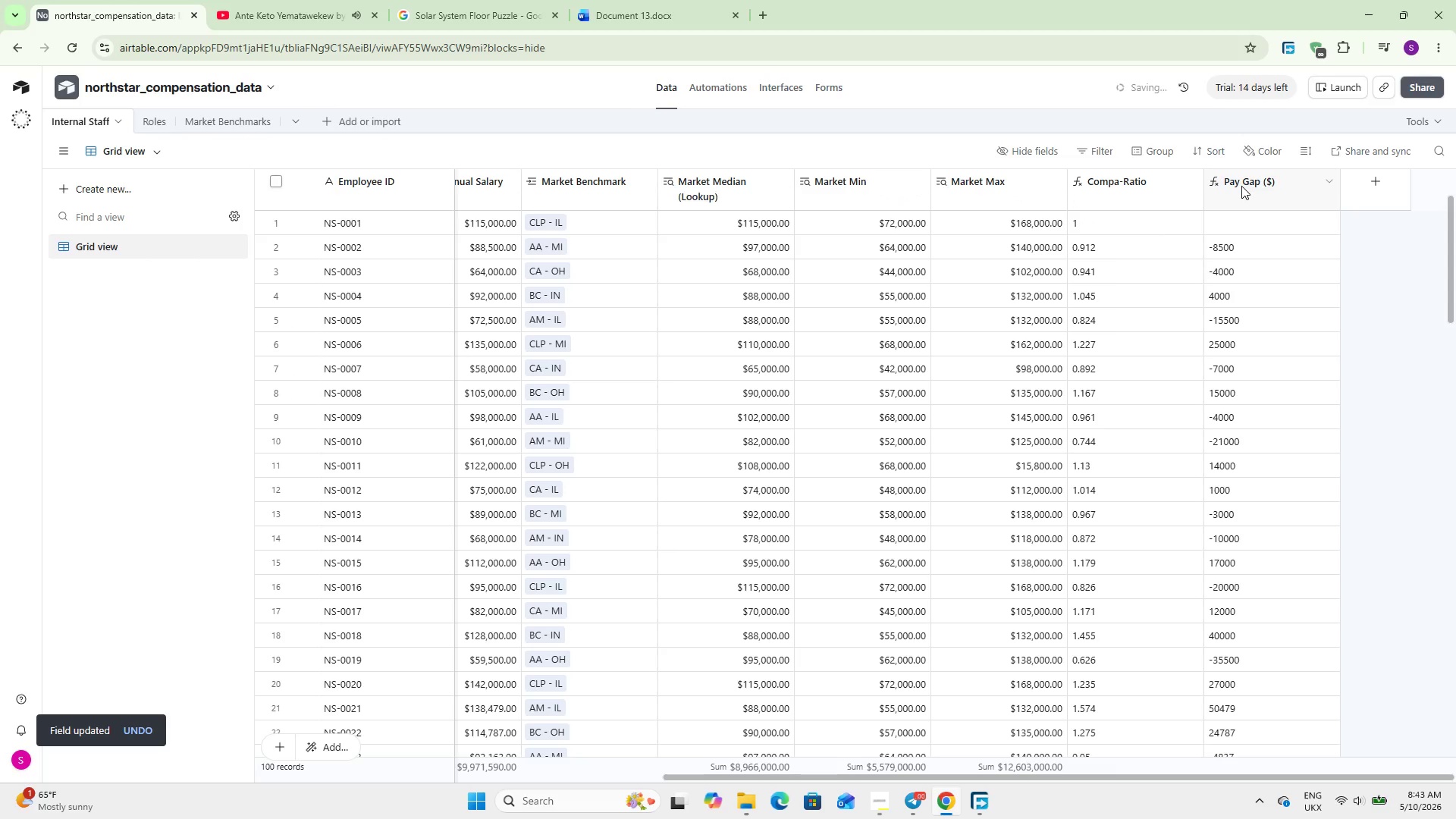 
double_click([1241, 186])
 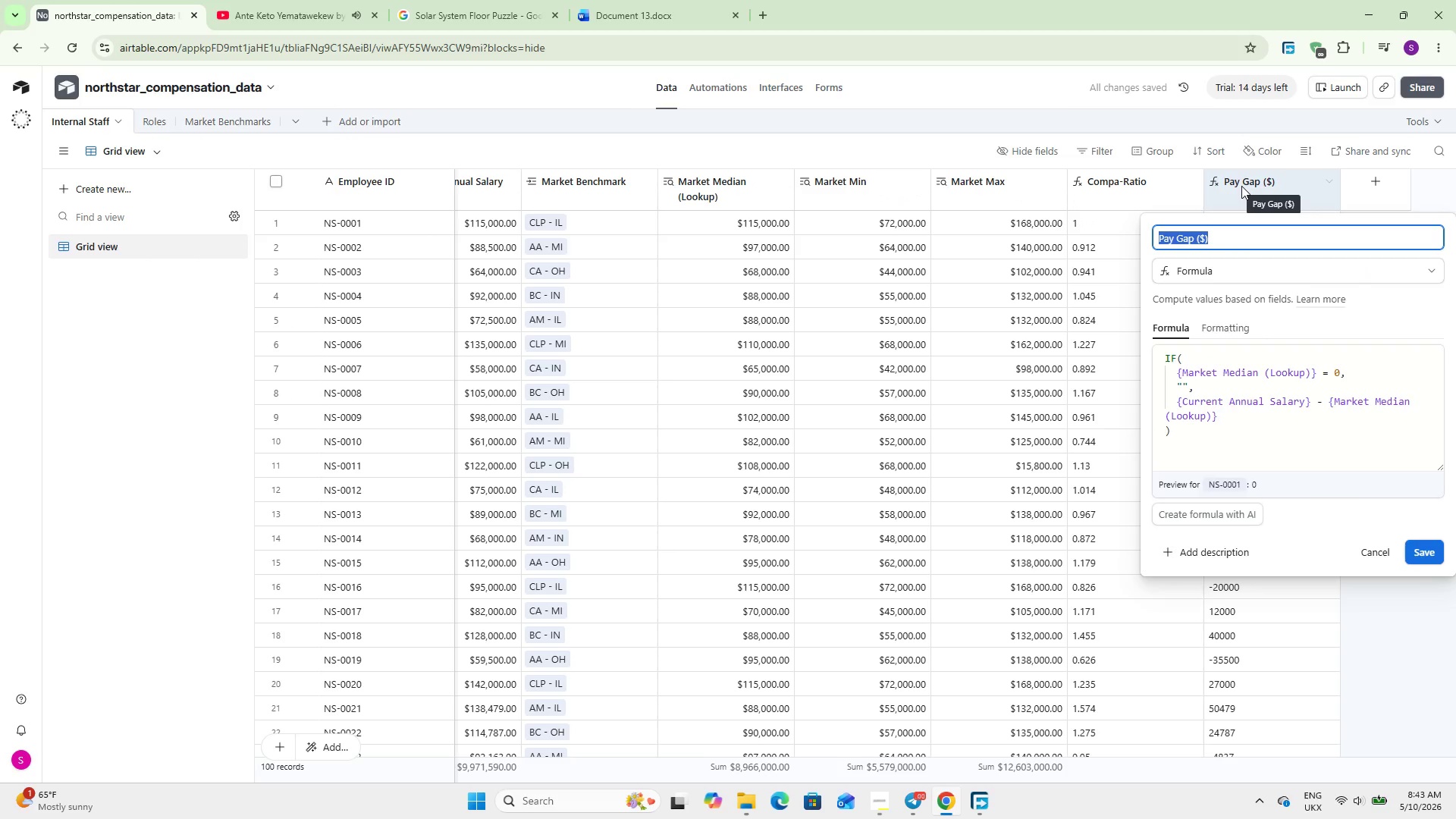 
wait(7.5)
 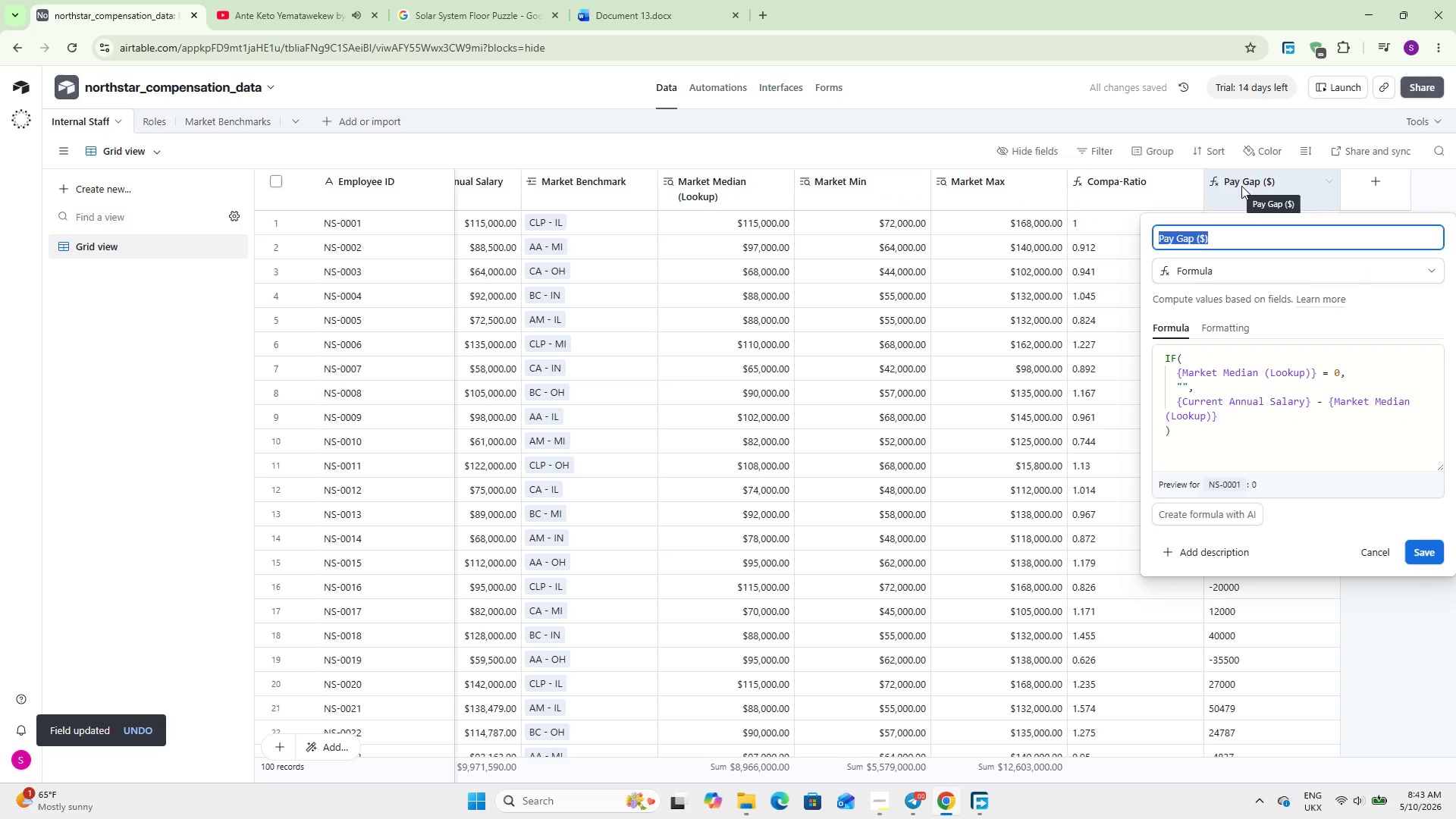 
left_click([1241, 186])
 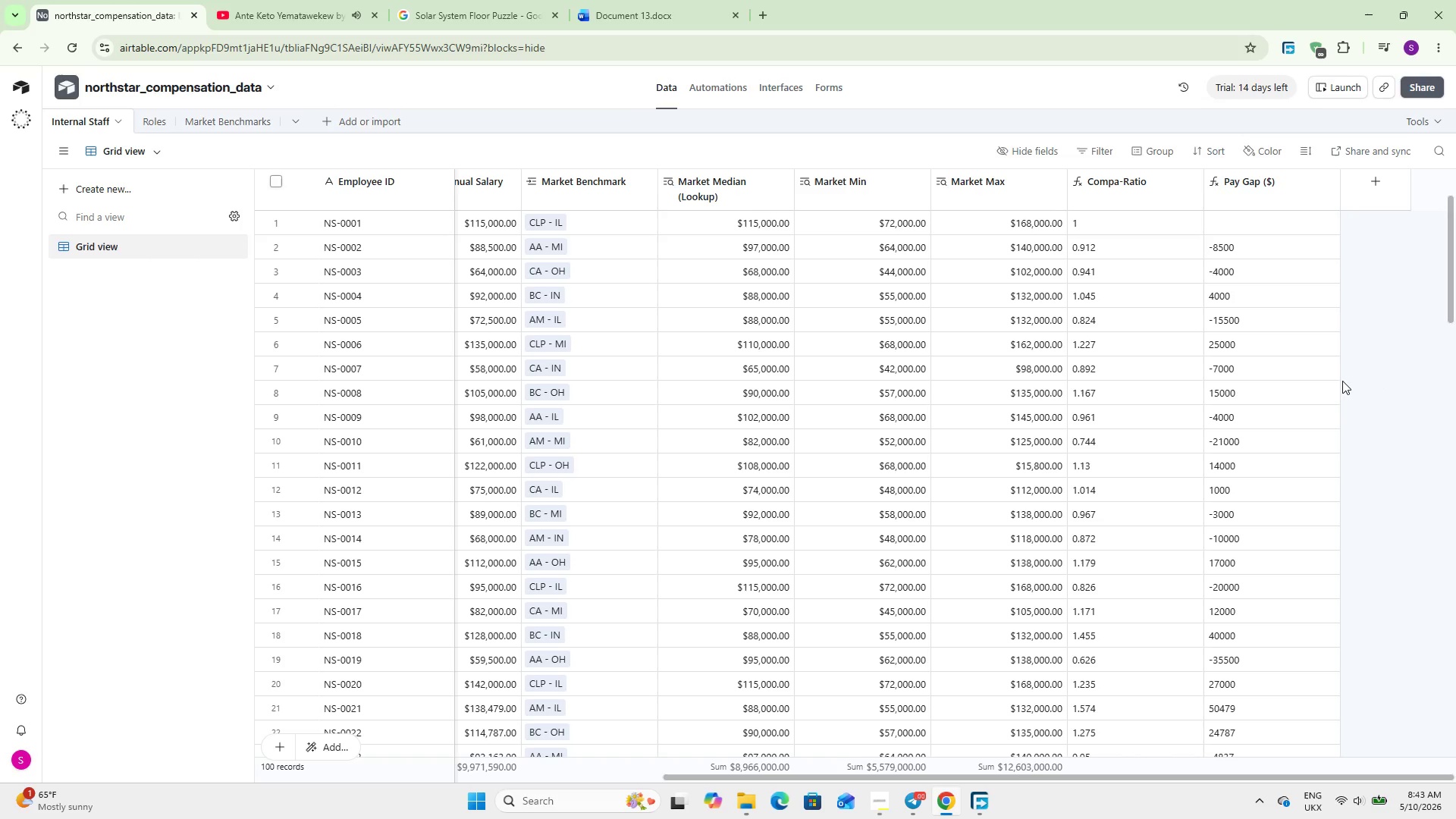 
wait(8.55)
 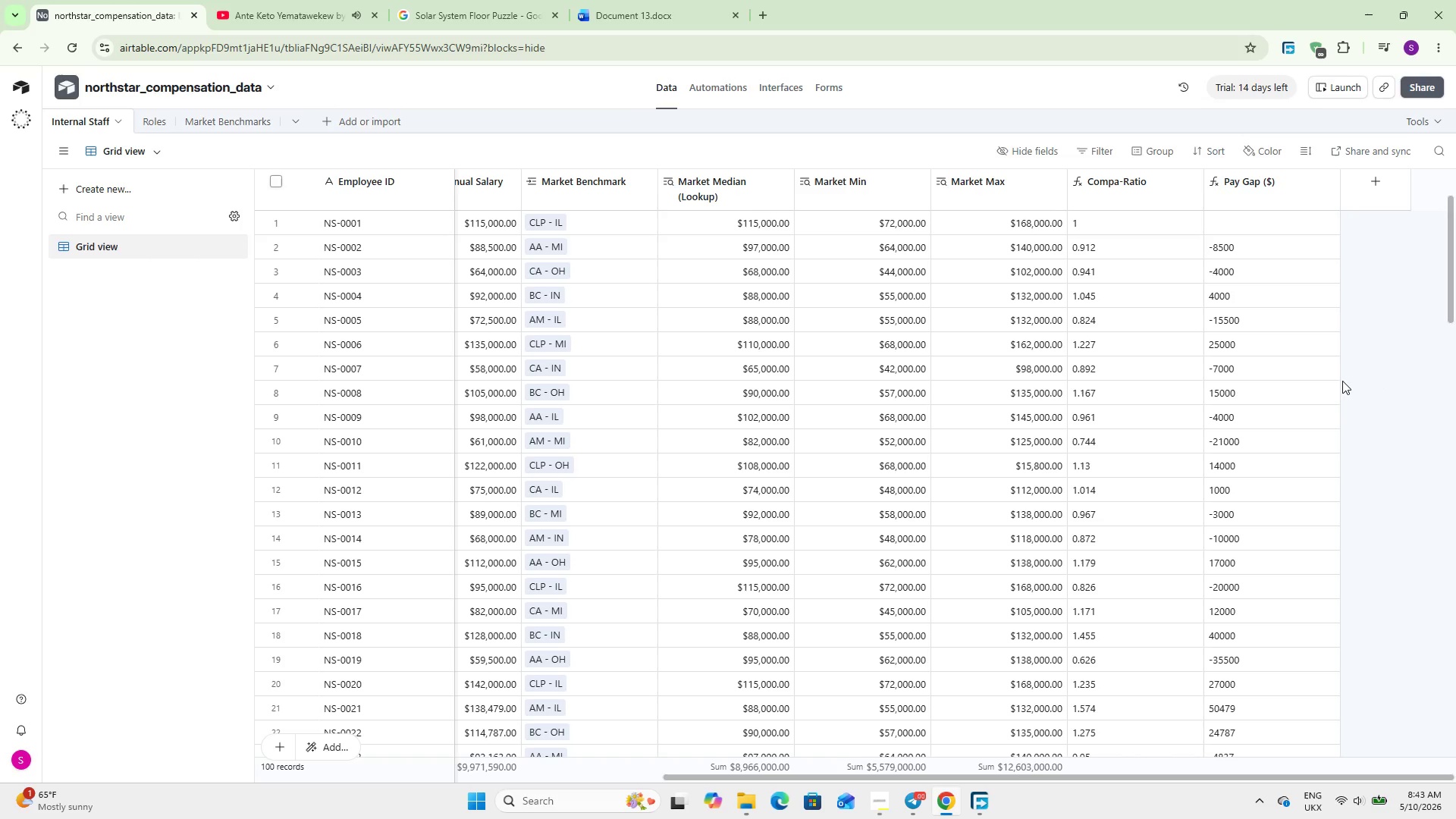 
hold_key(key=Space, duration=1.0)
 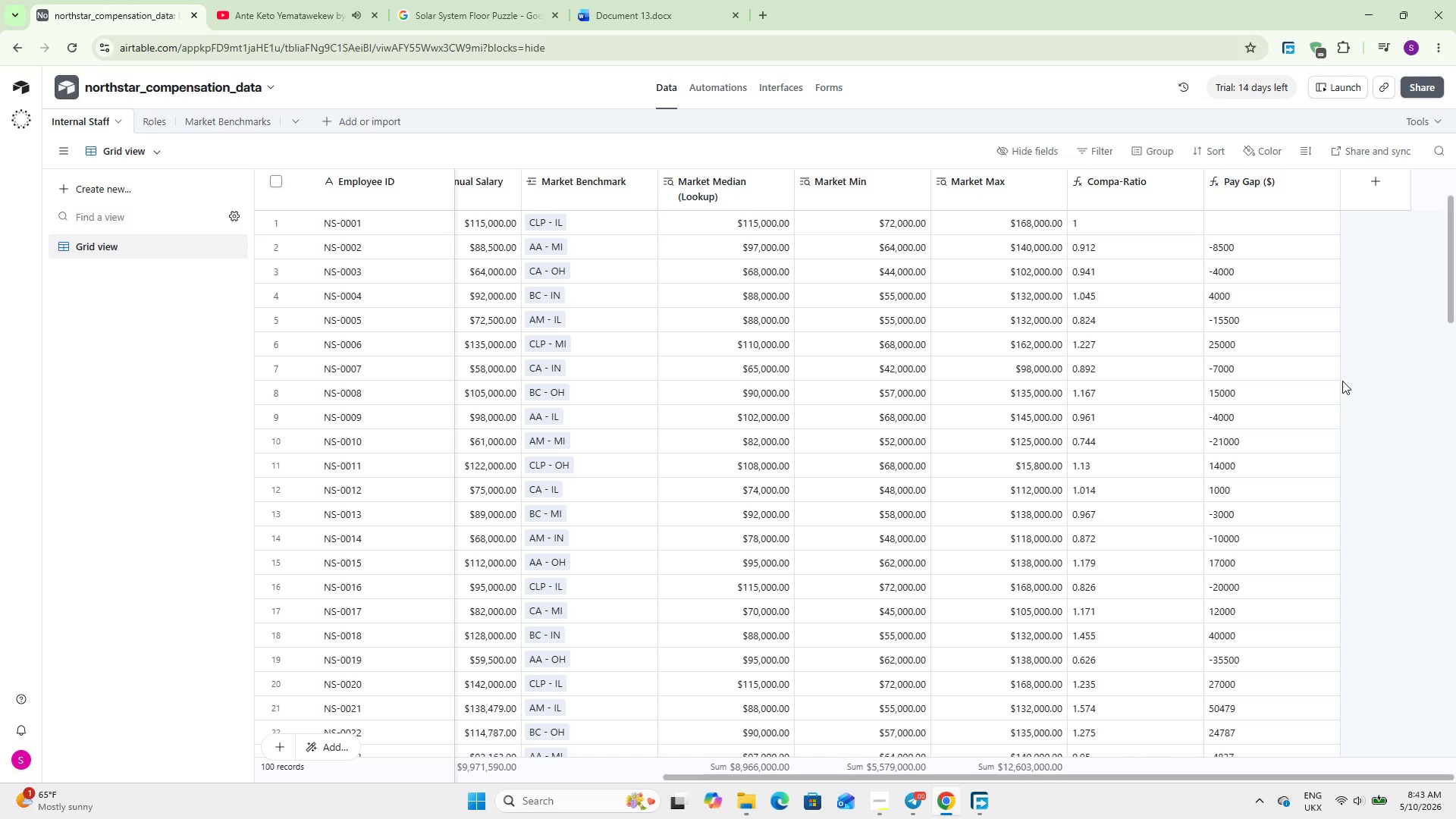 
key(Space)
 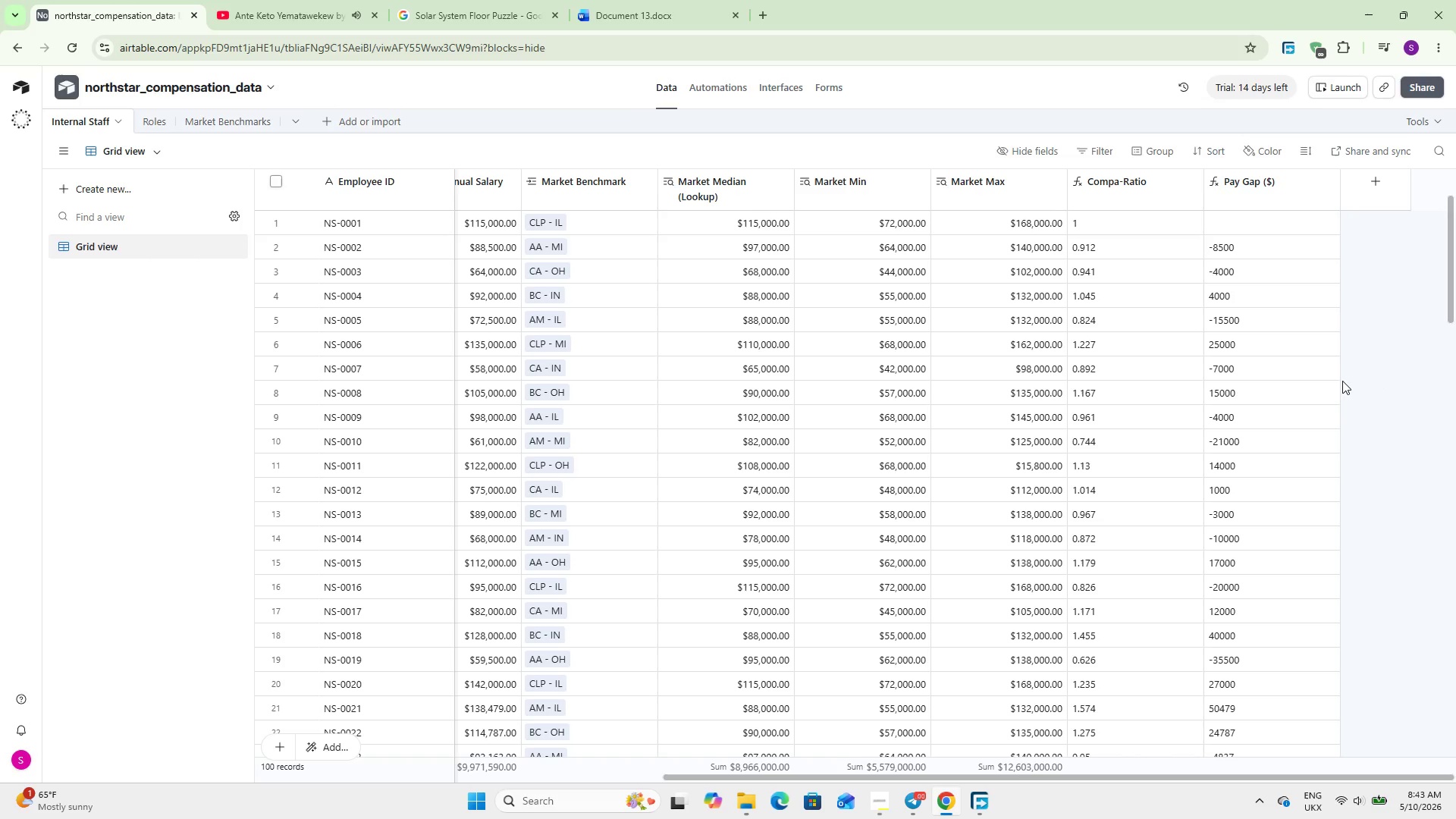 
key(Space)
 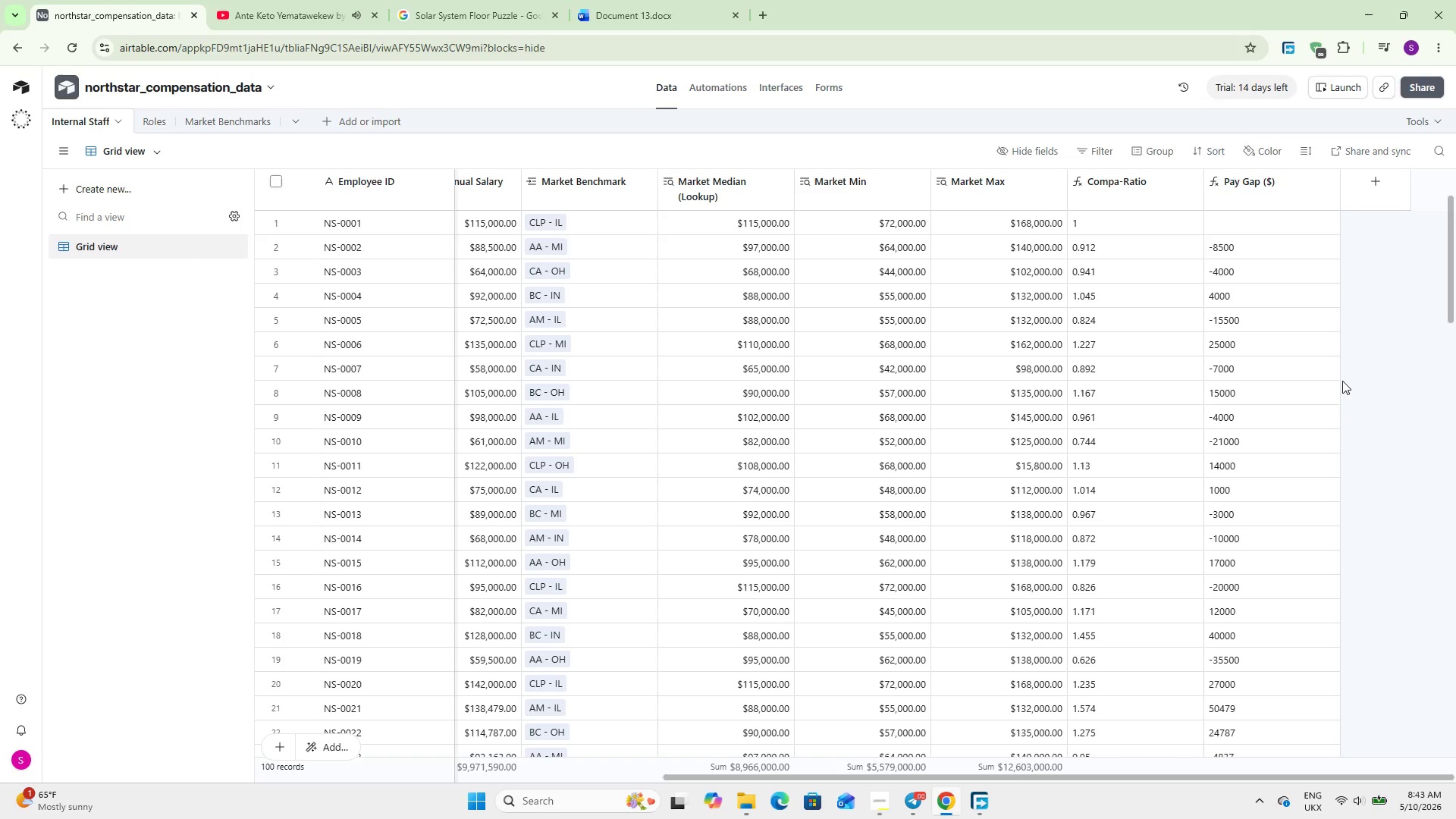 
key(Space)
 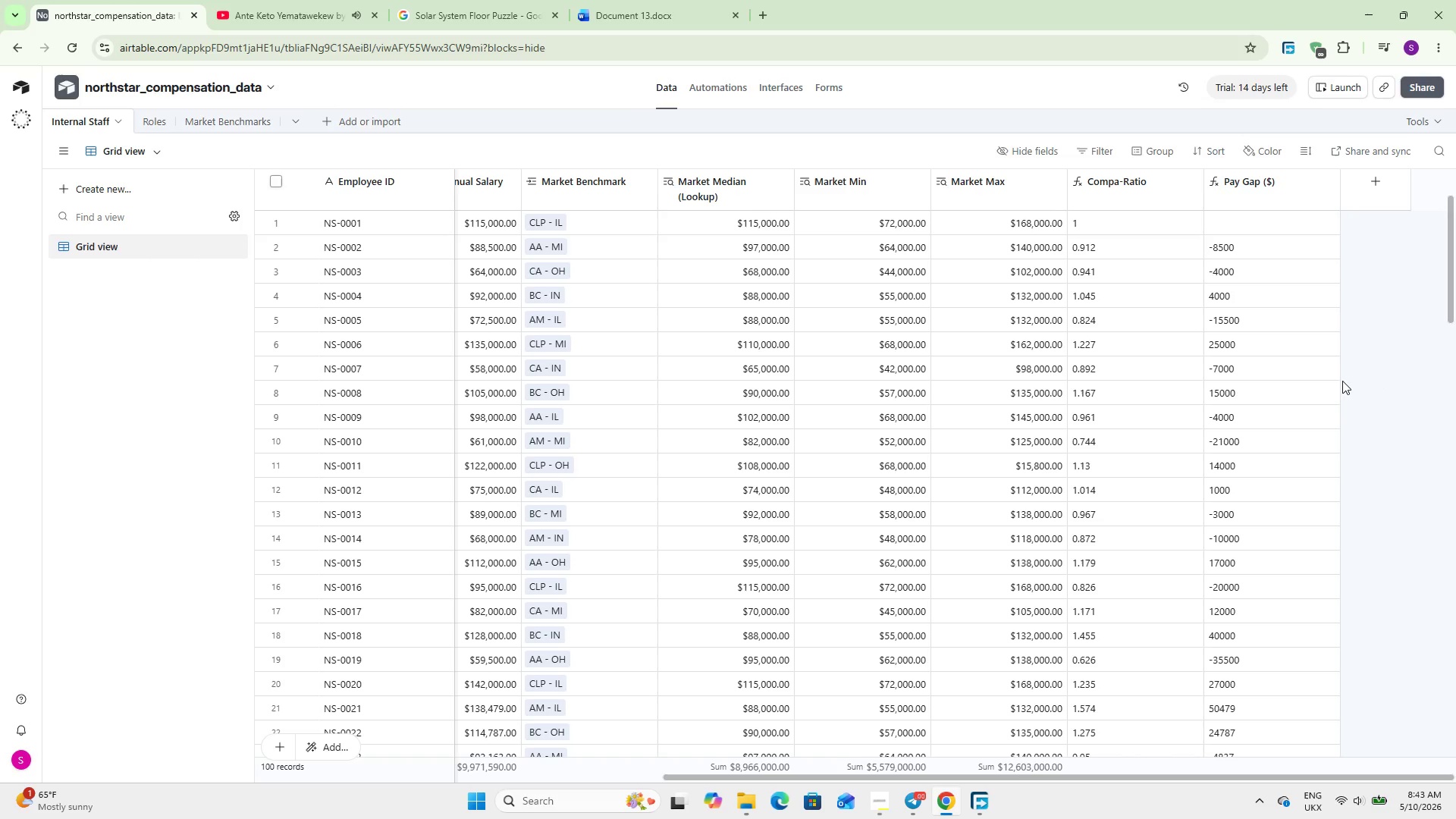 
key(Space)
 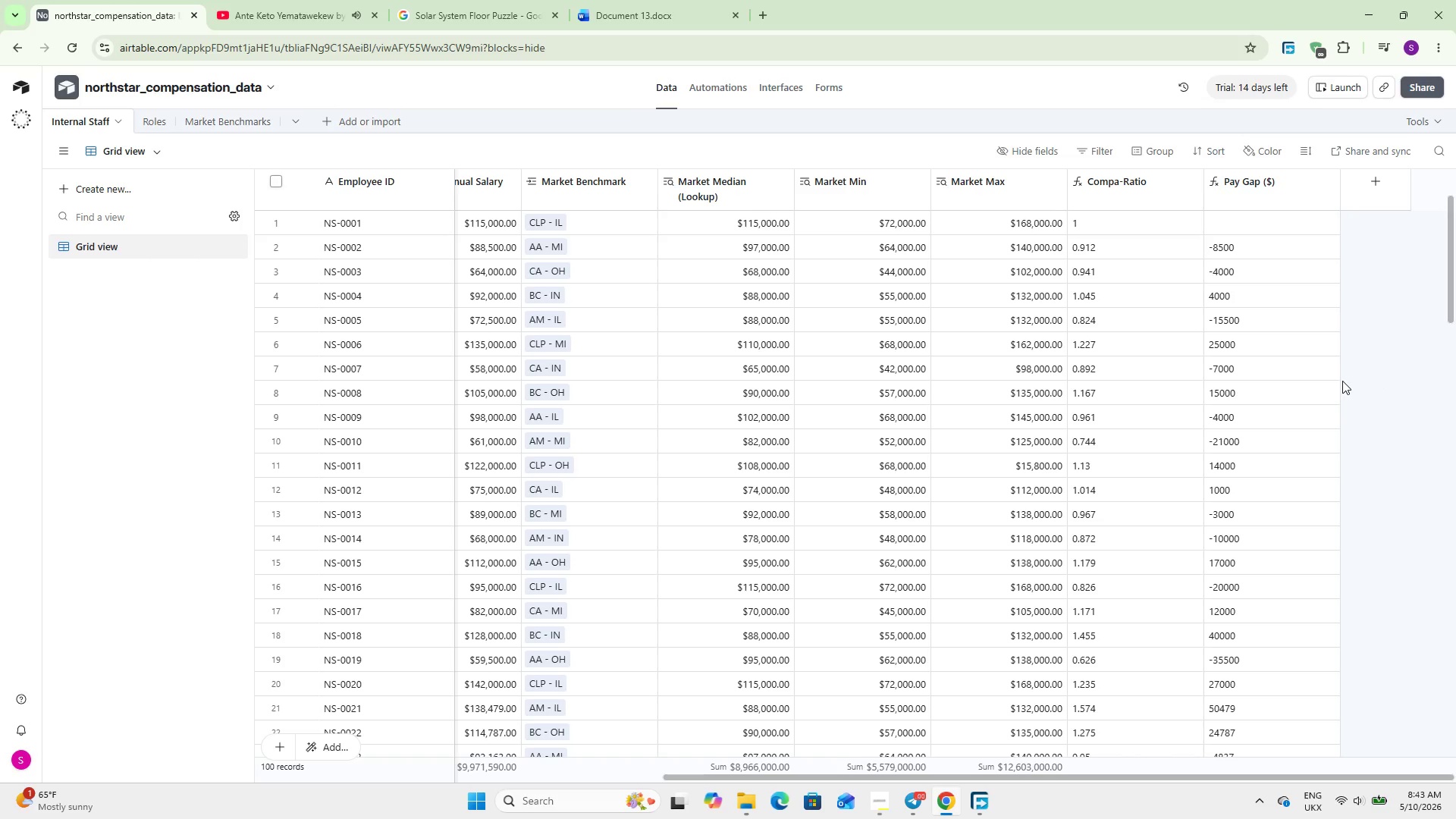 
key(Space)
 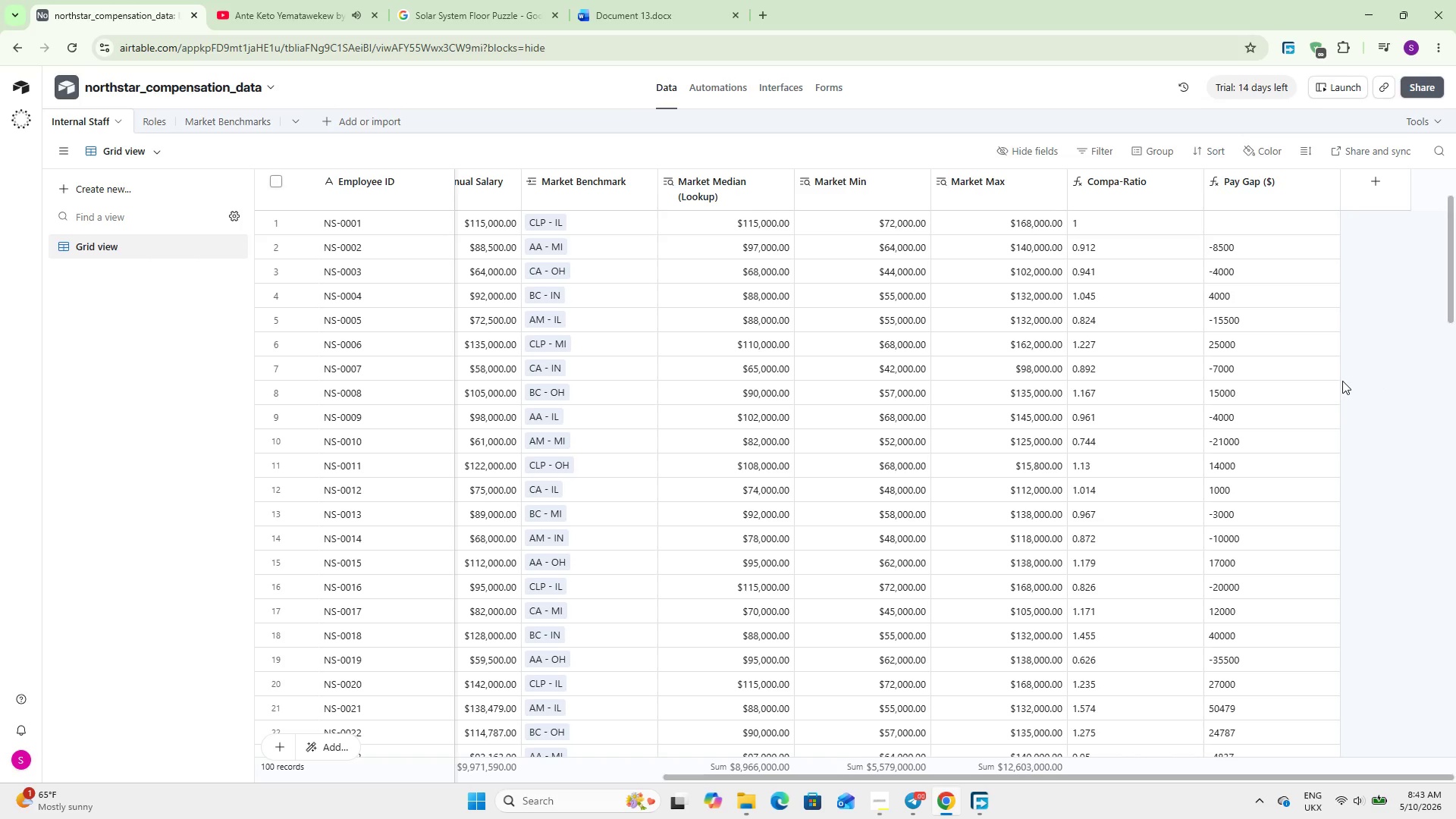 
key(Space)
 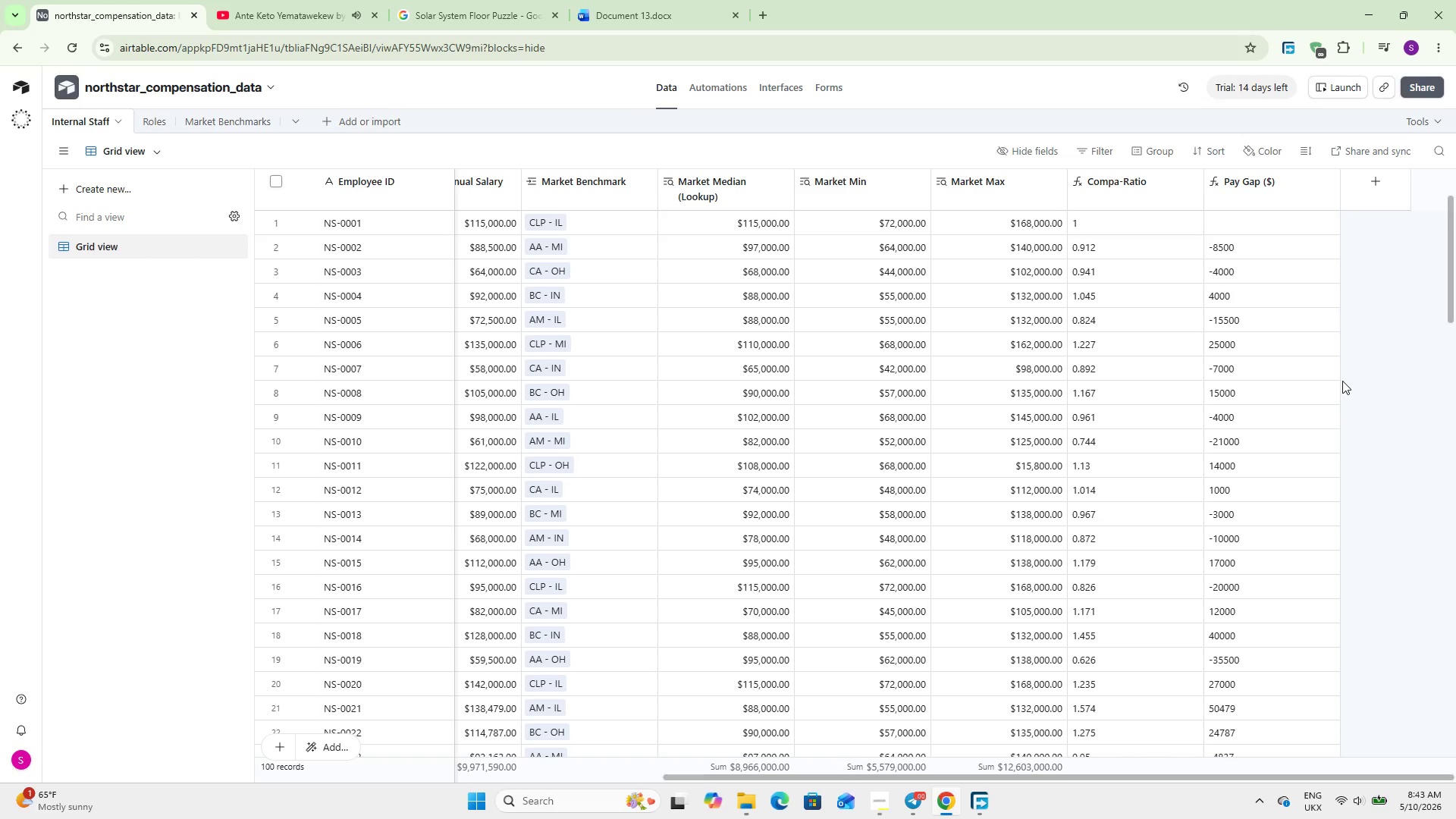 
key(Space)
 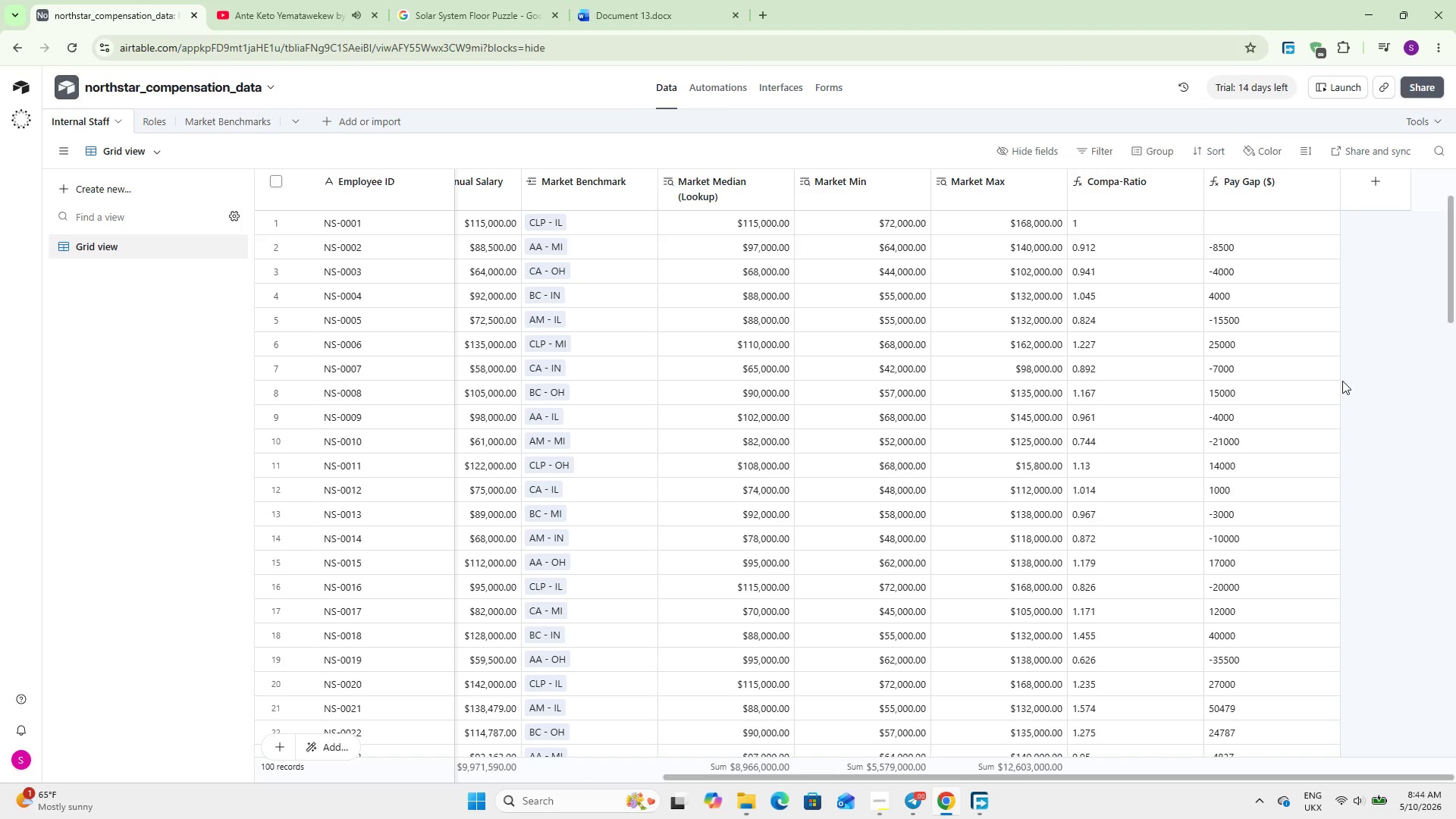 
wait(81.25)
 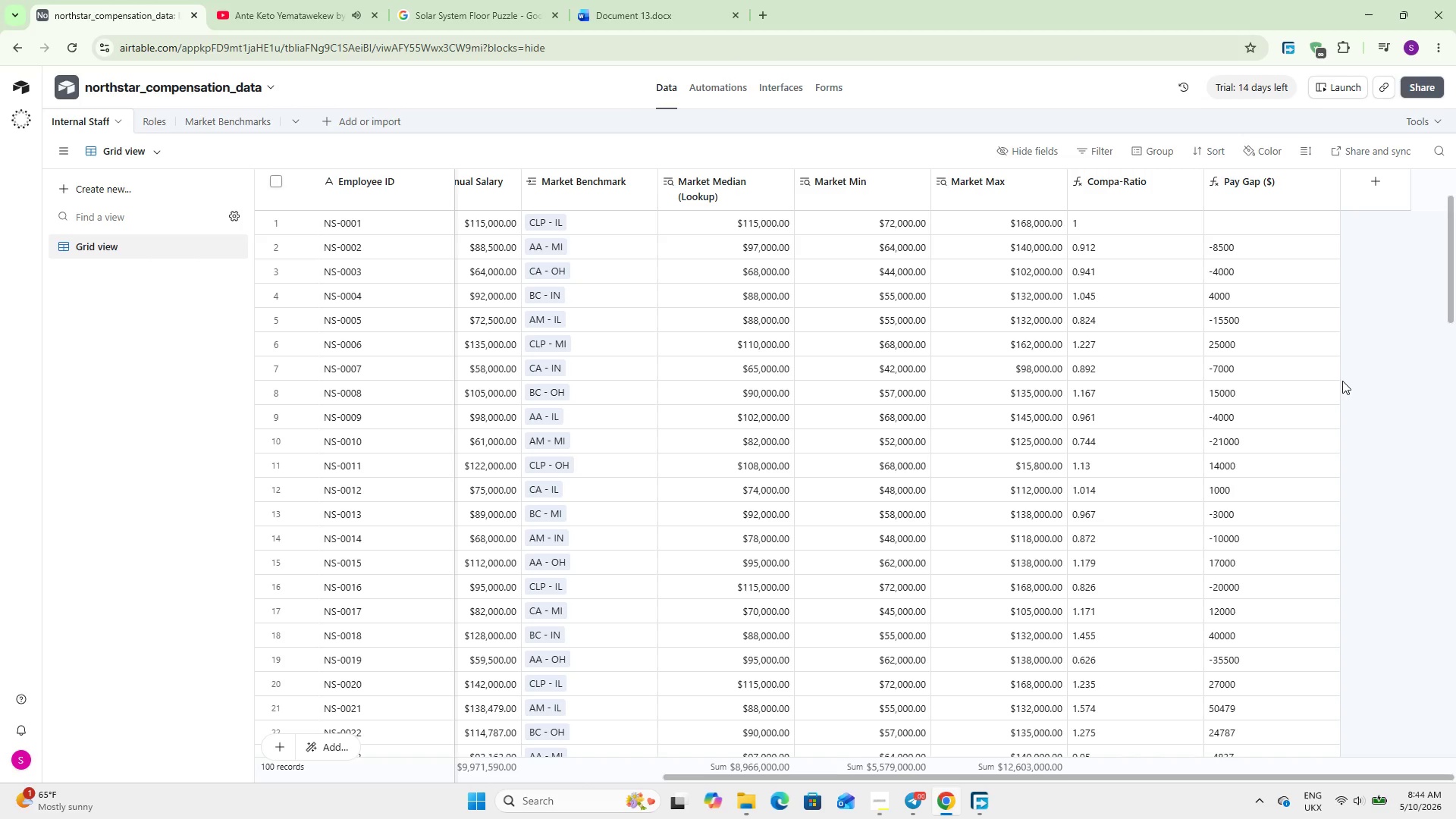 
left_click([1399, 194])
 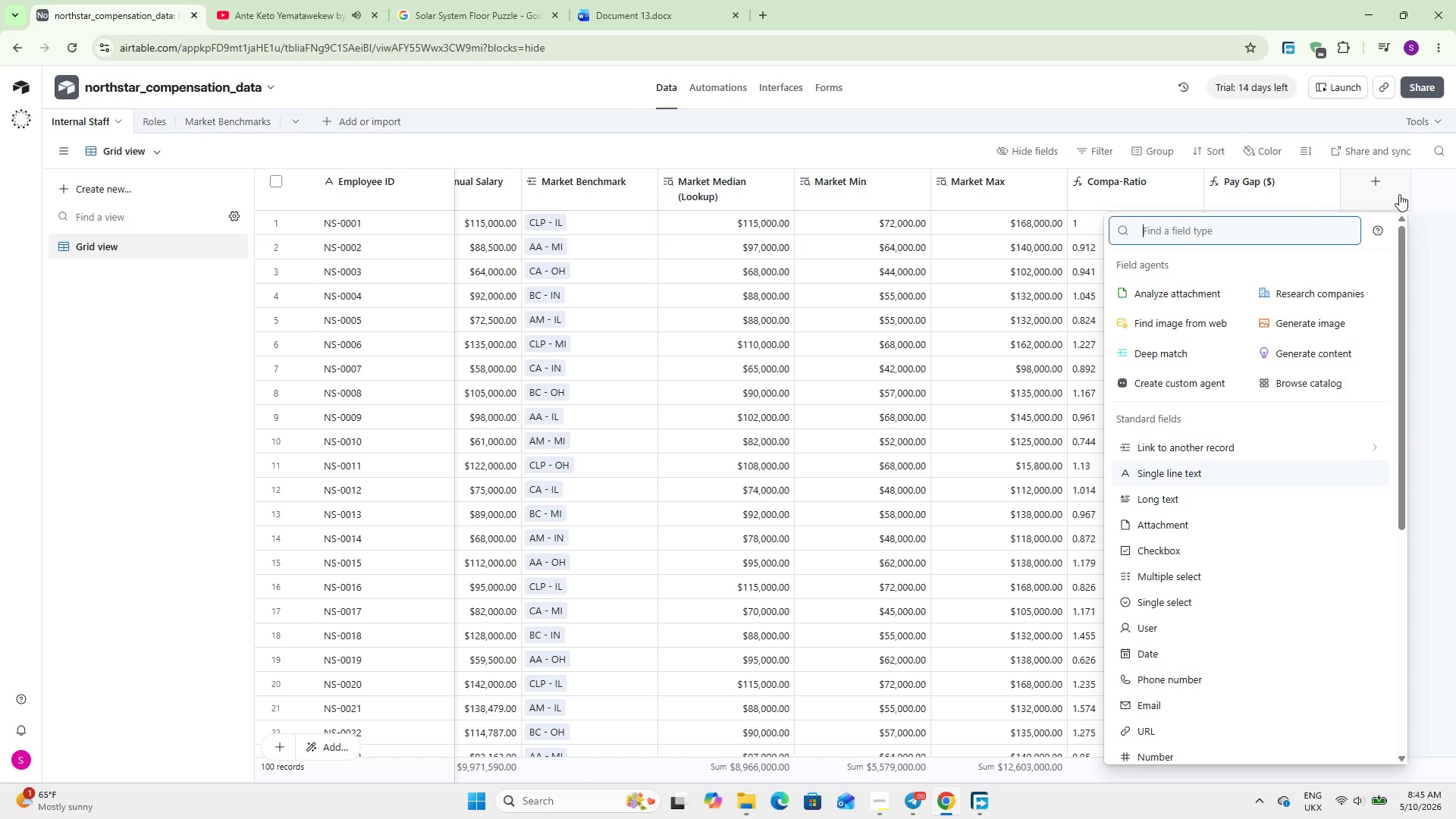 
type(for)
 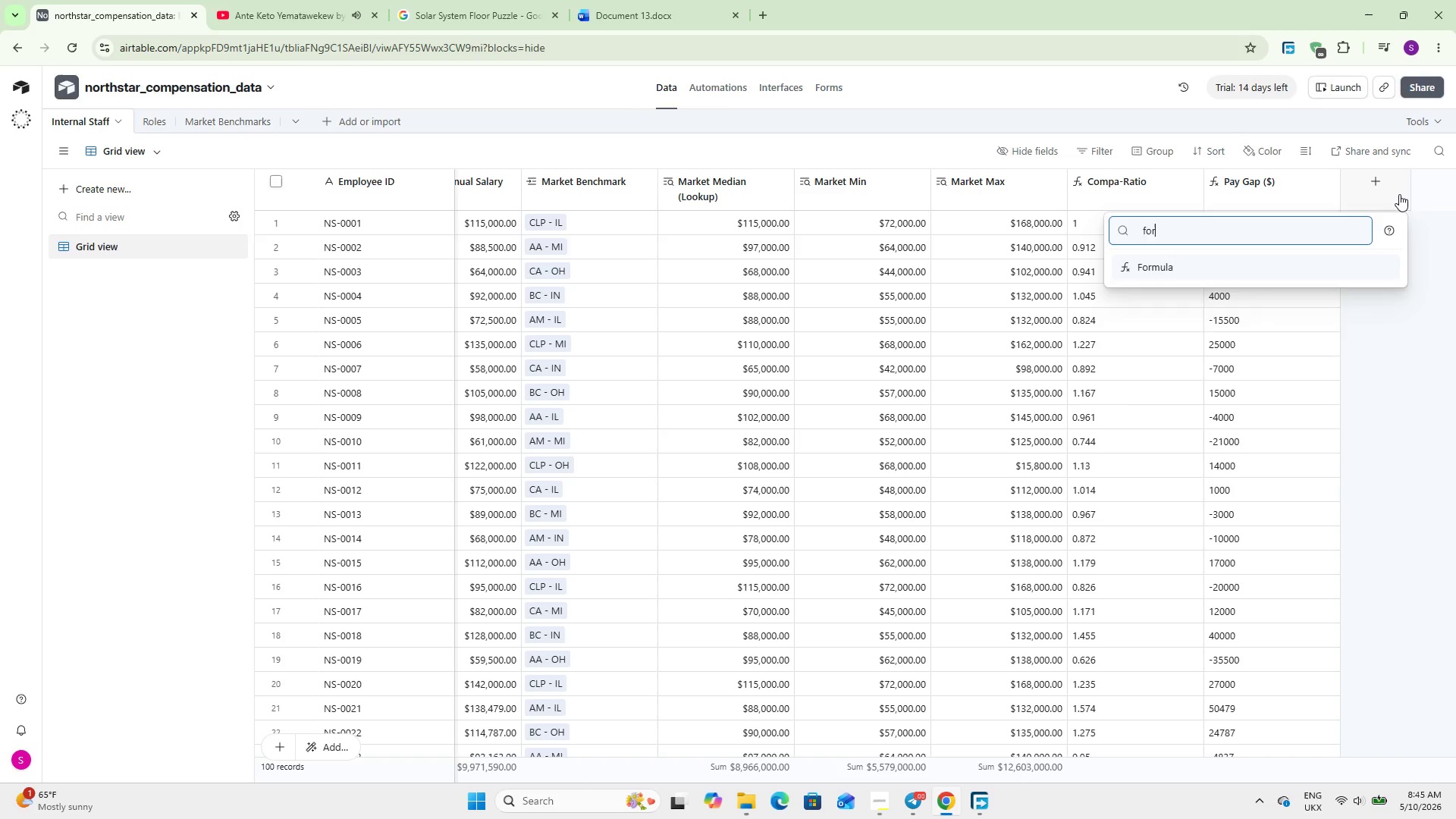 
key(Enter)
 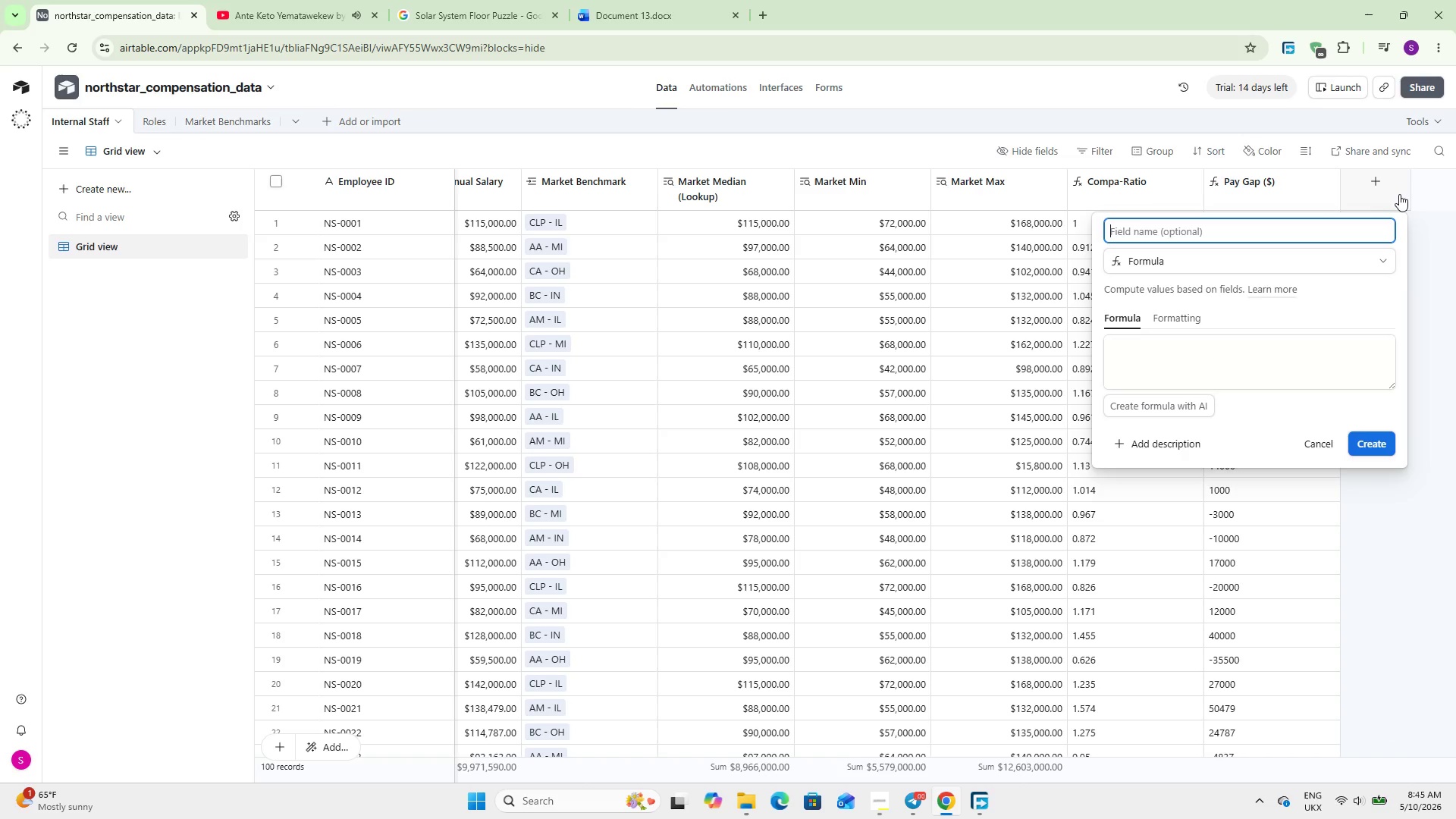 
type(Pay Gap (%))
 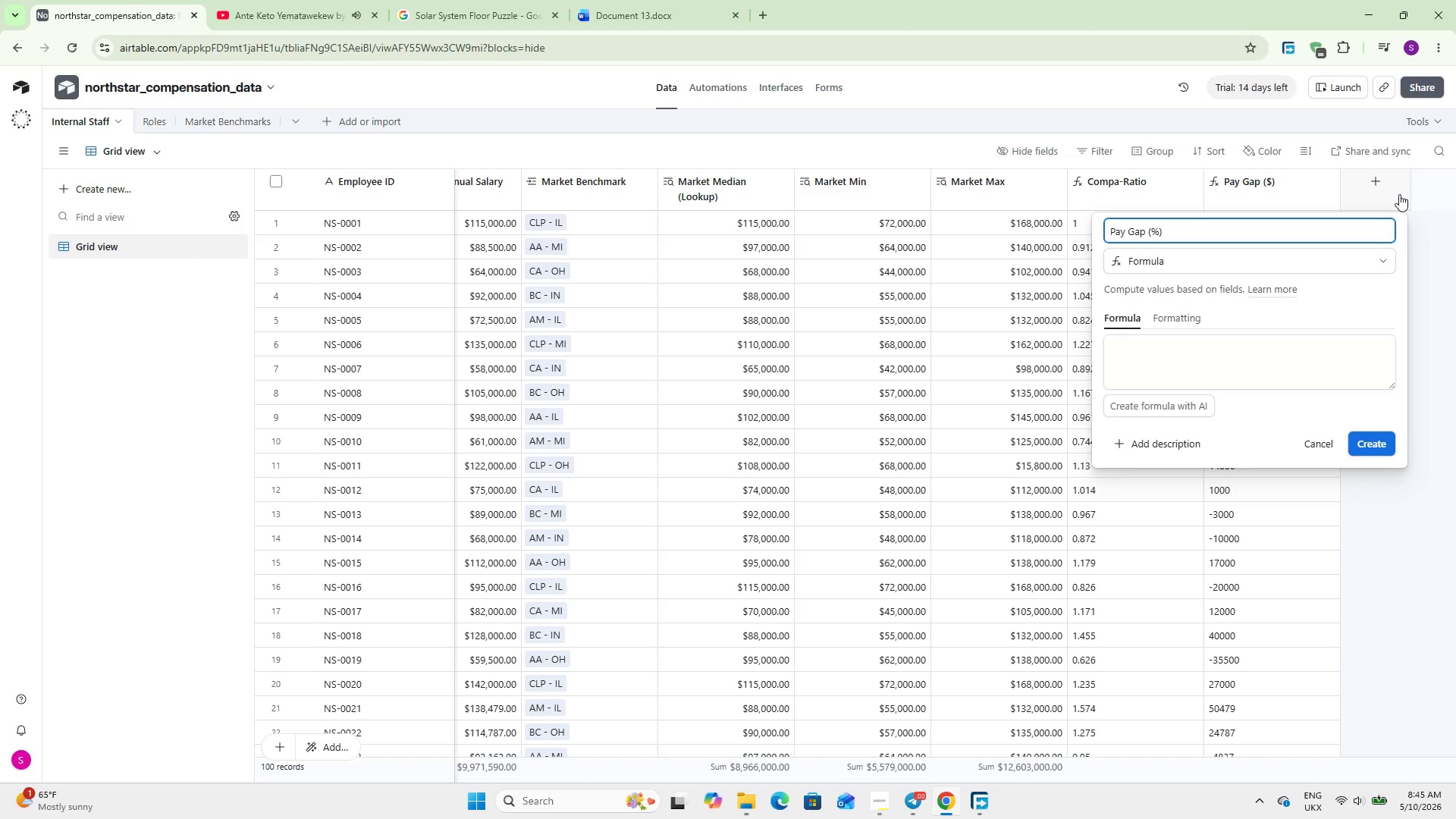 
left_click([1189, 356])
 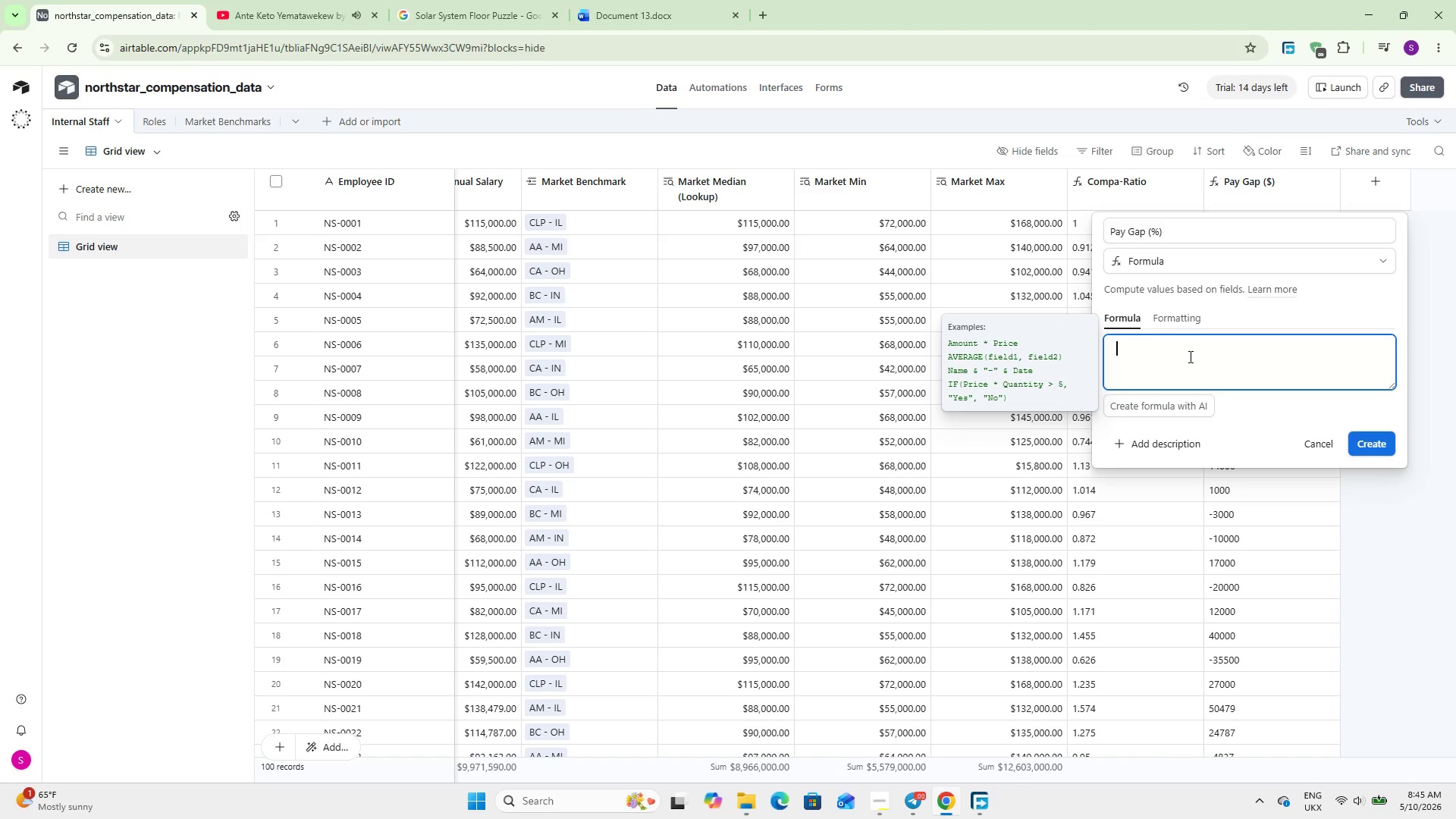 
wait(19.33)
 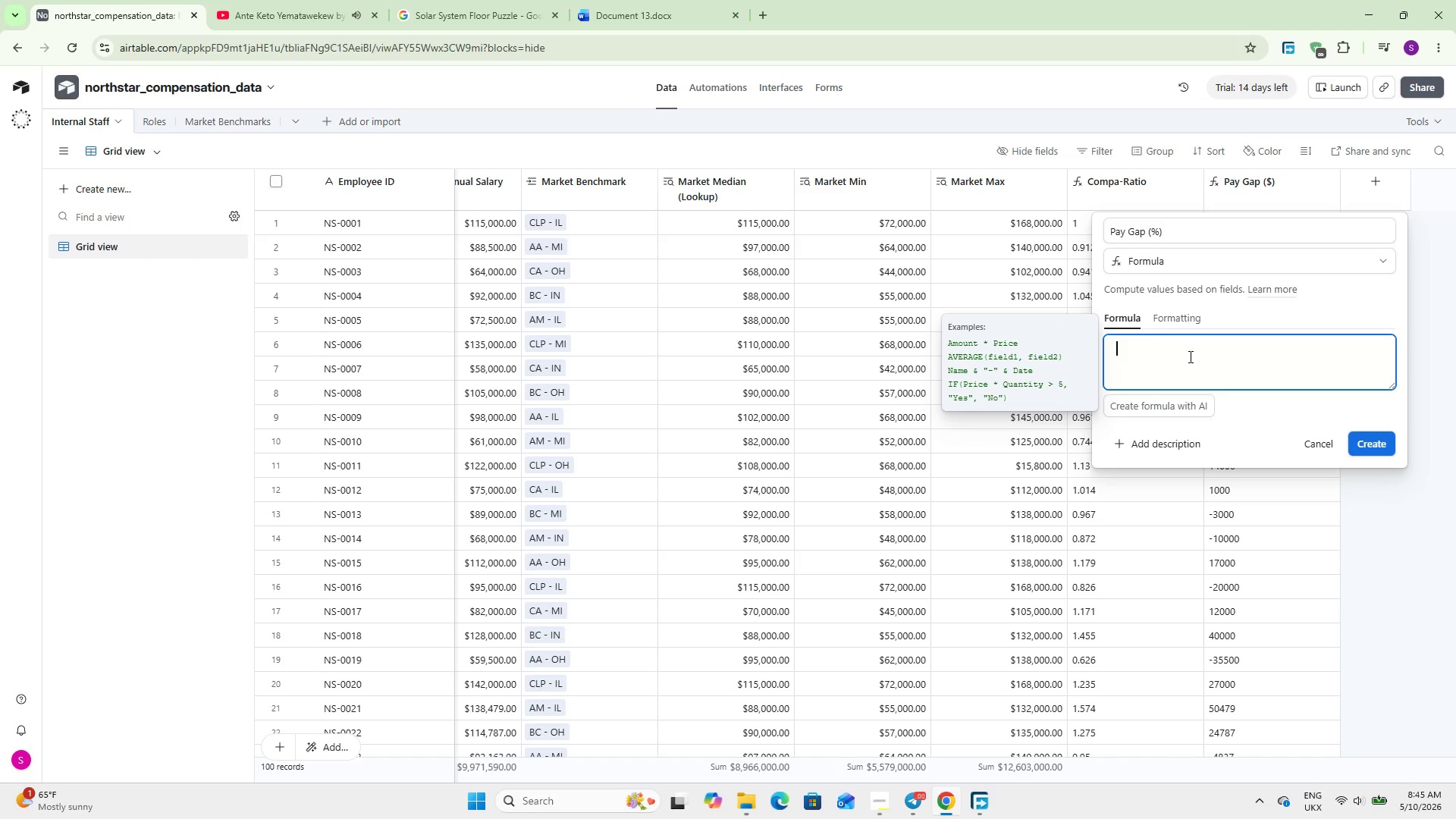 
type(IF()
 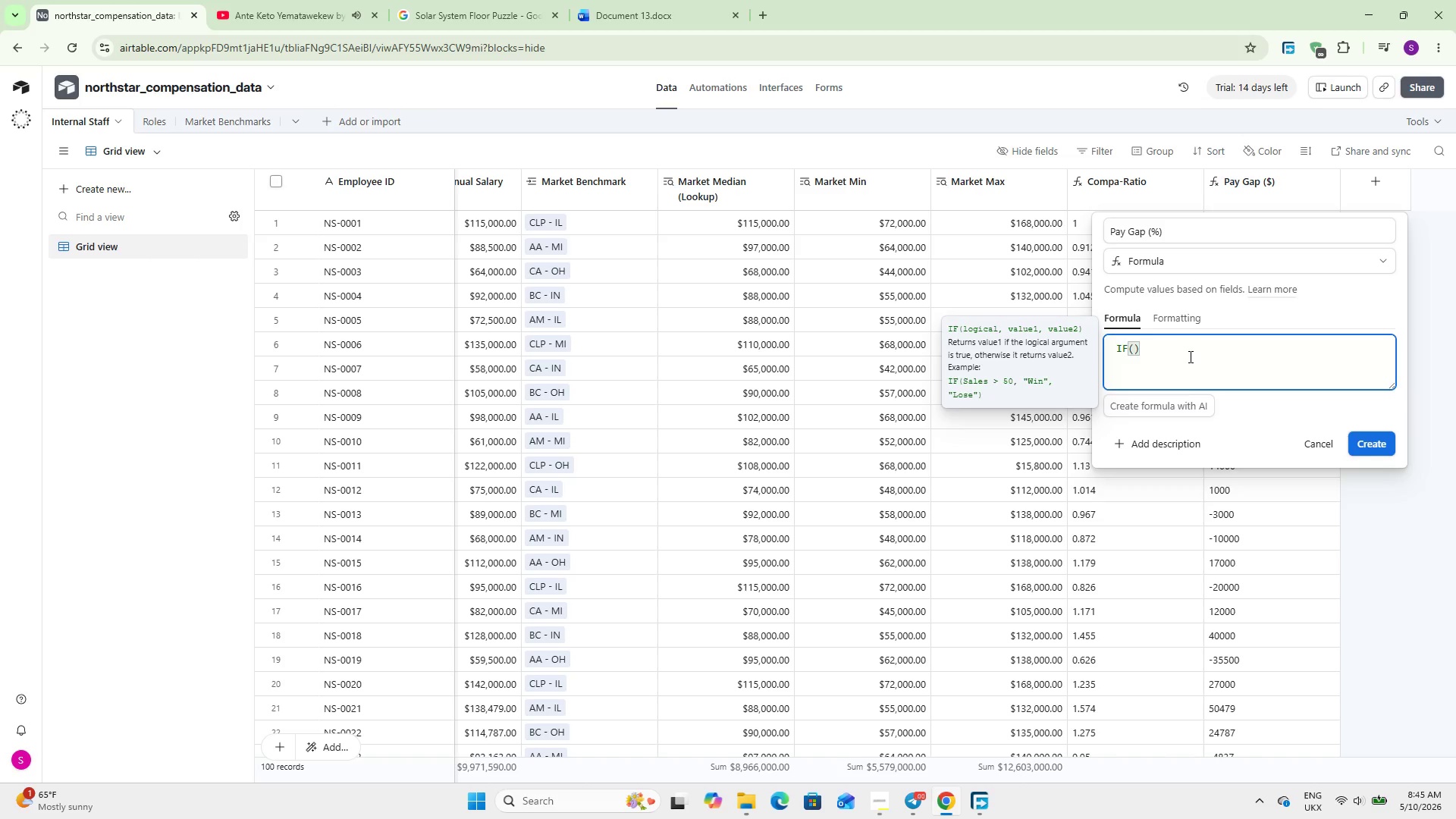 
key(Enter)
 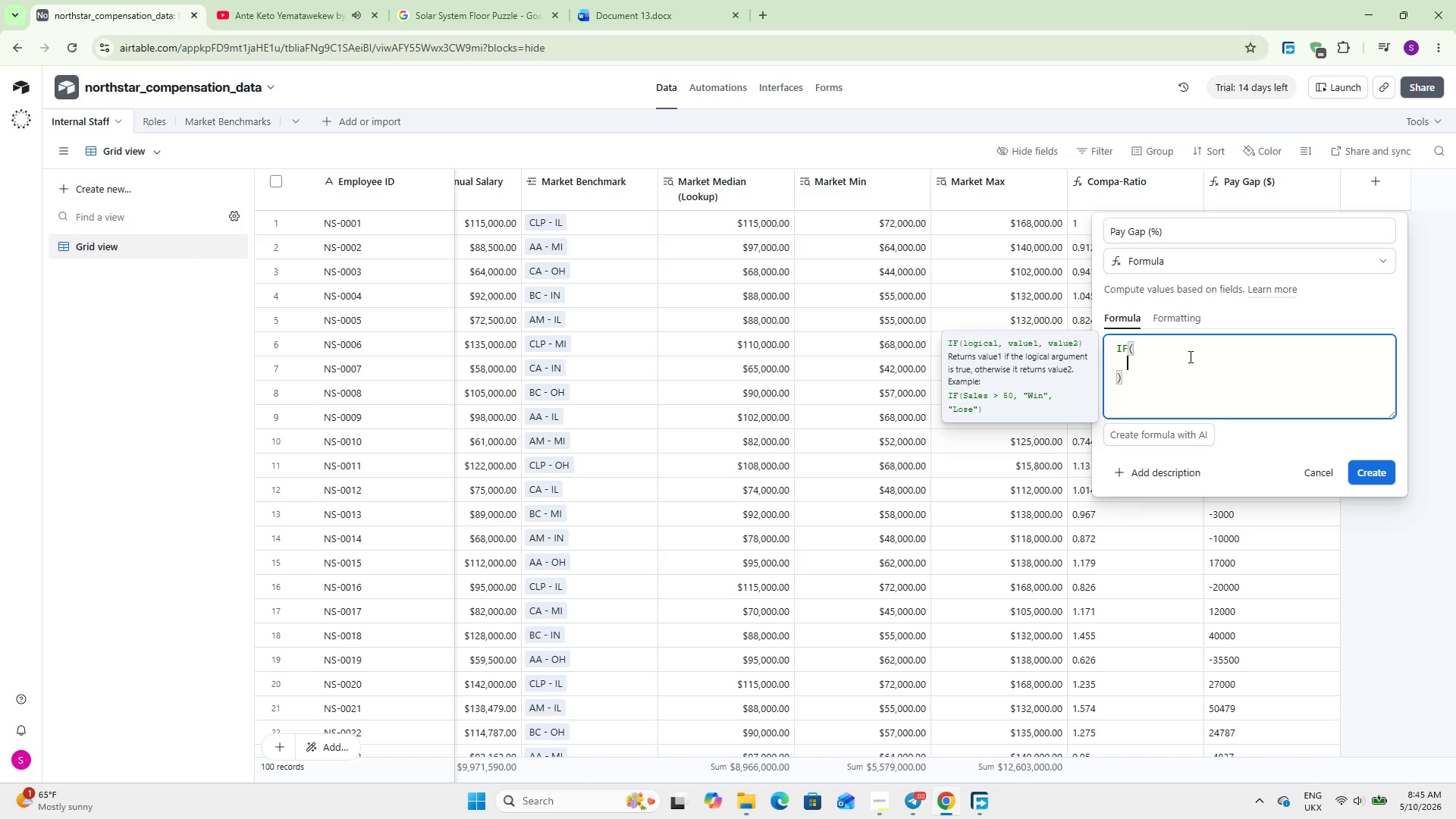 
type({Market)
 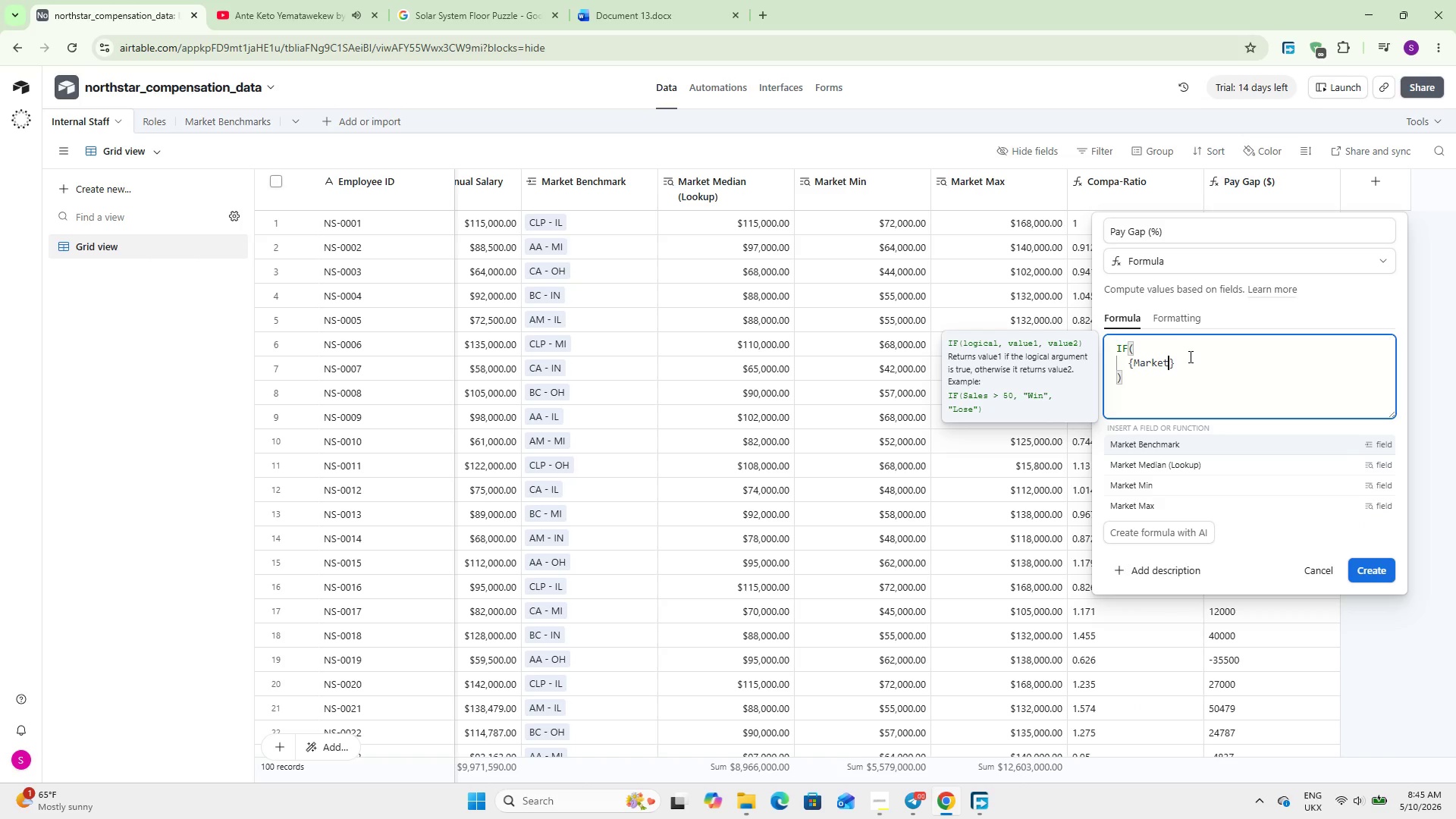 
key(ArrowDown)
 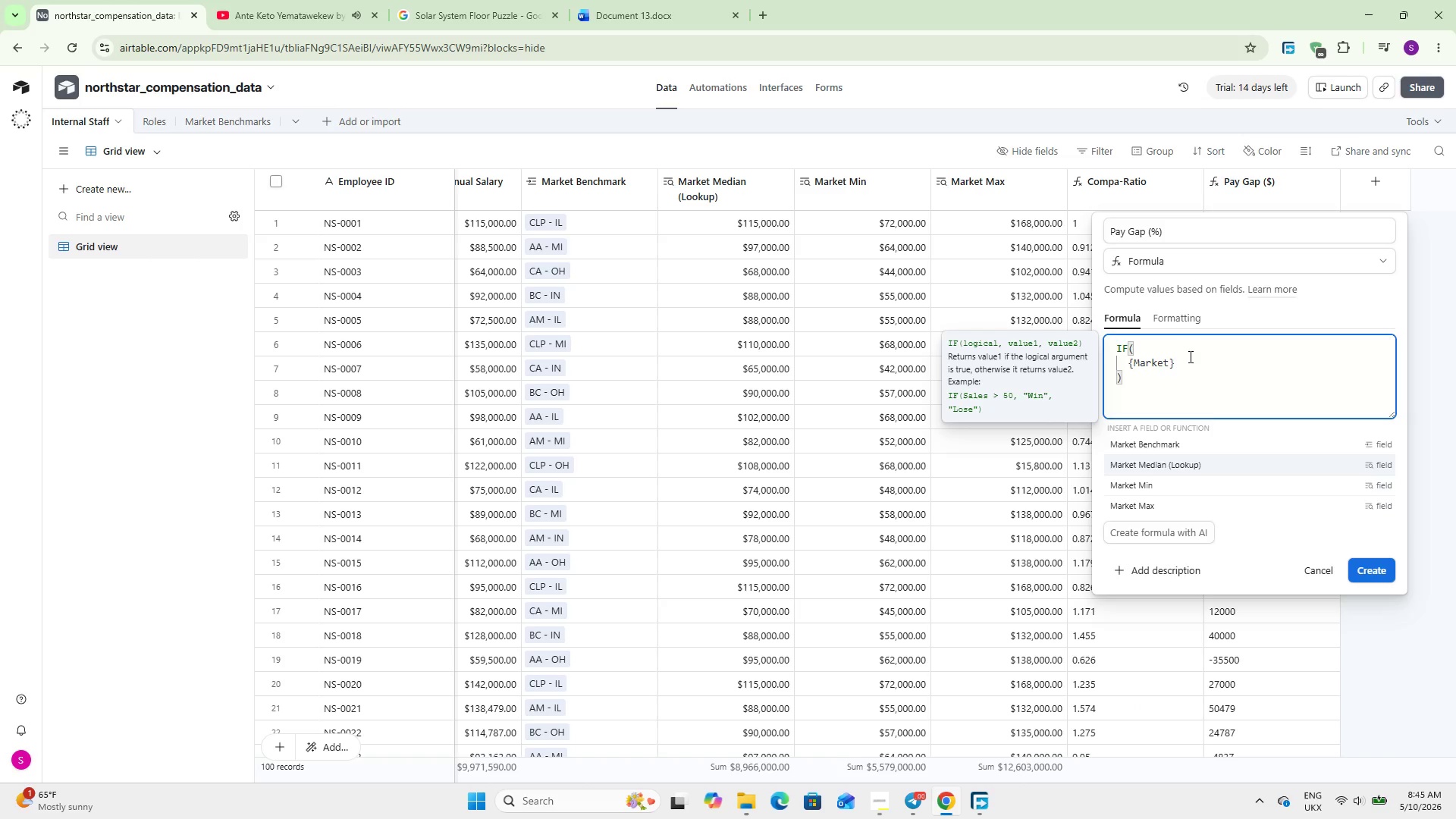 
key(Enter)
 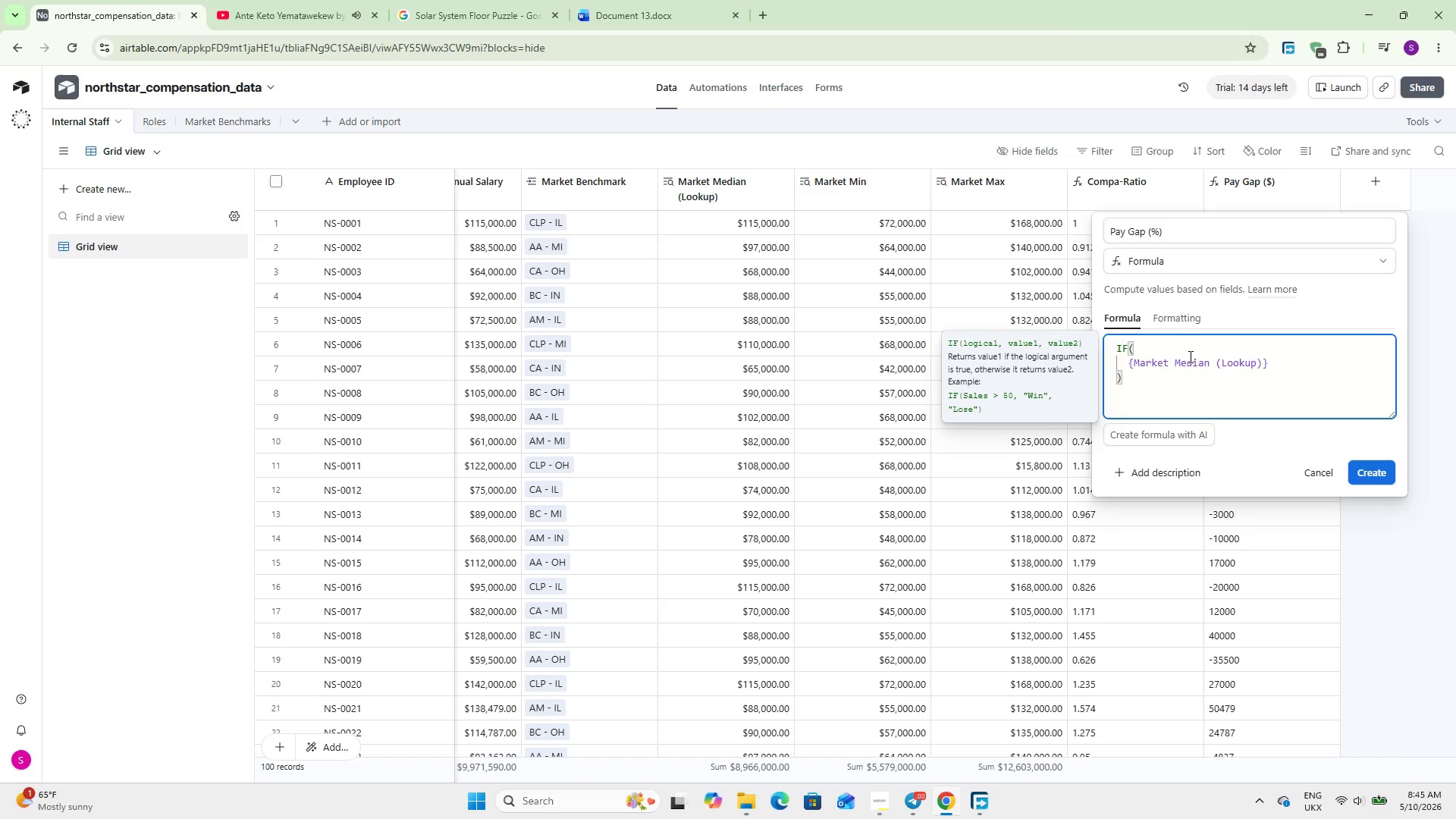 
key(Space)
 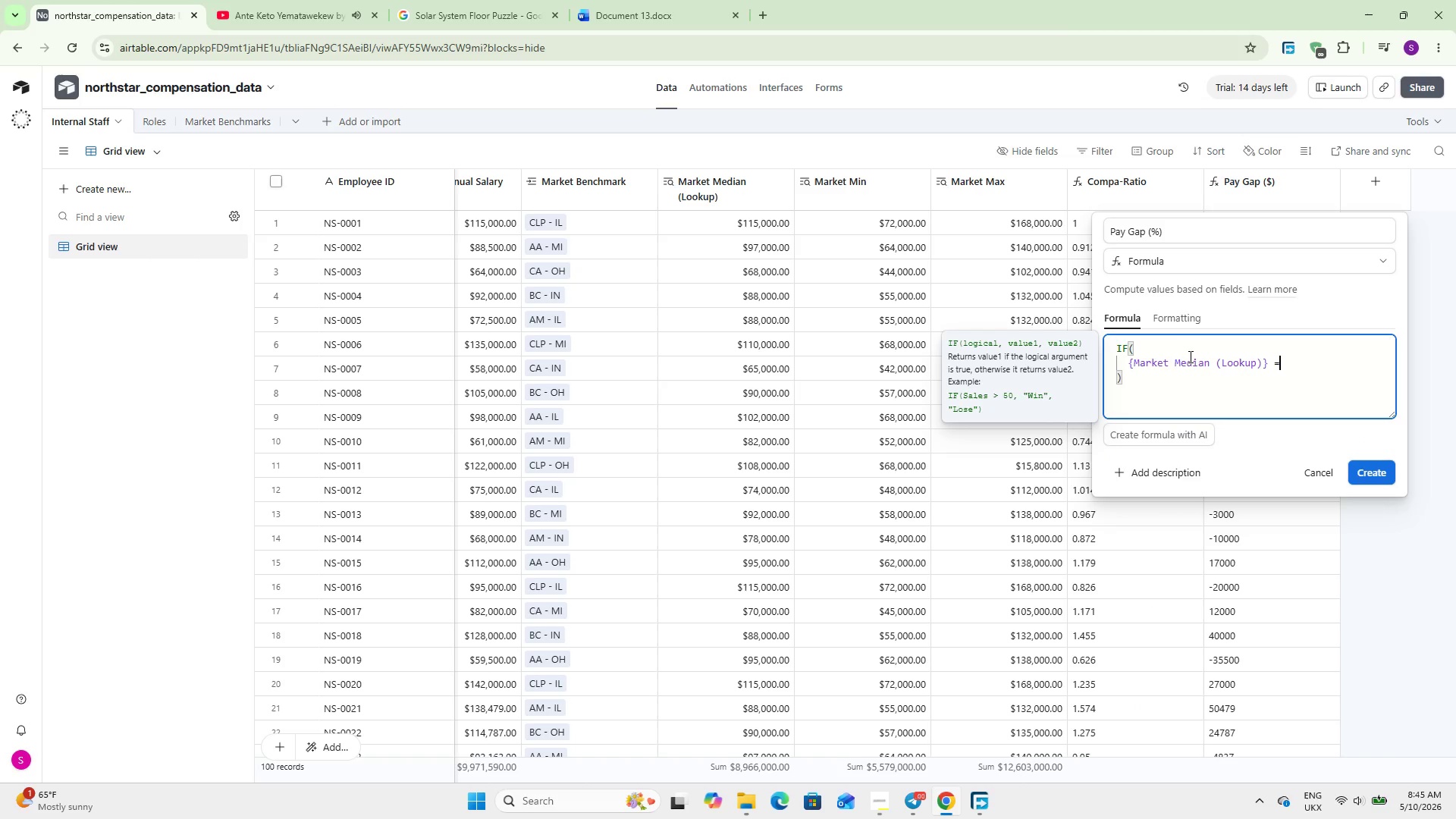 
key(Equal)
 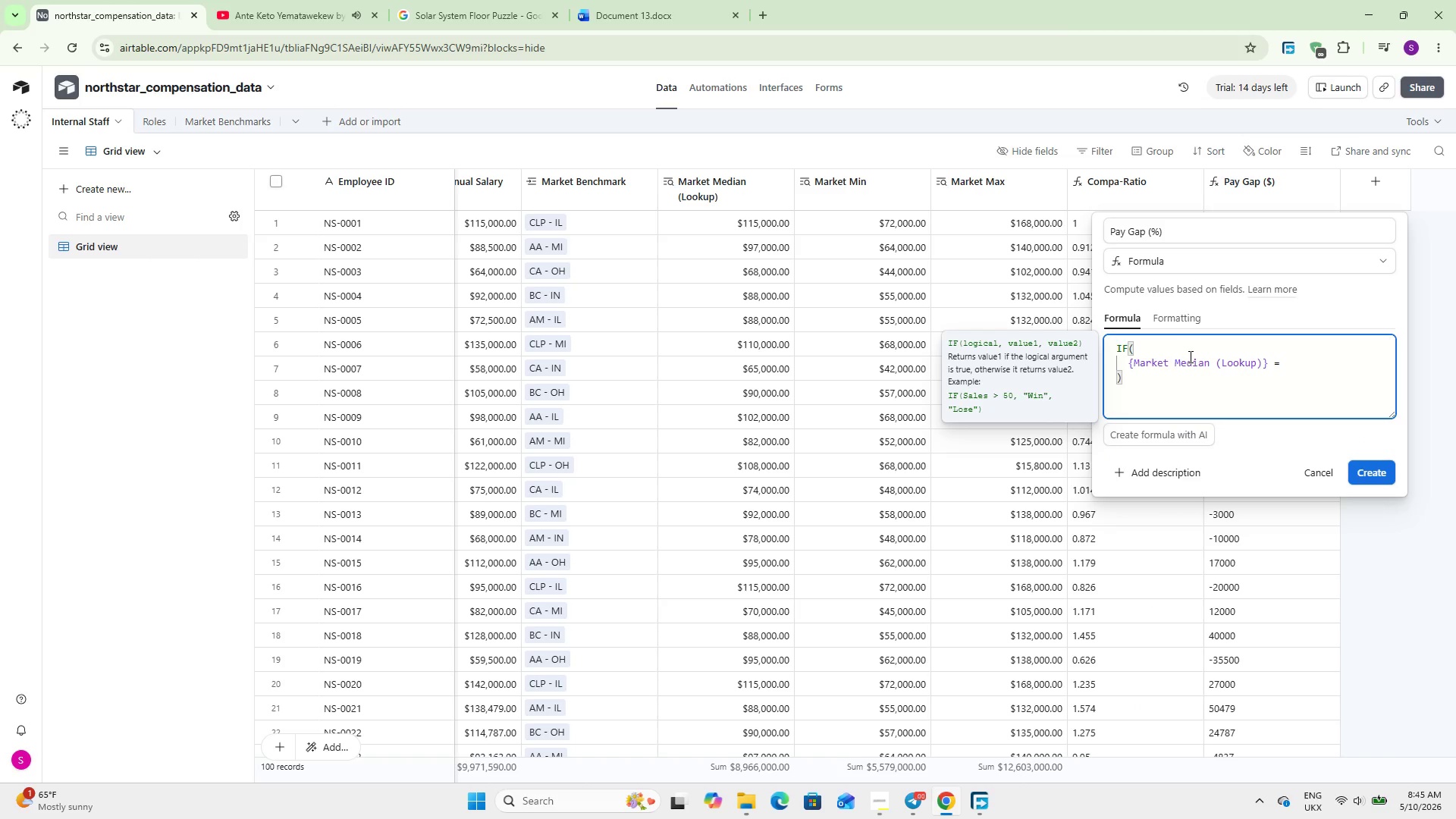 
key(Space)
 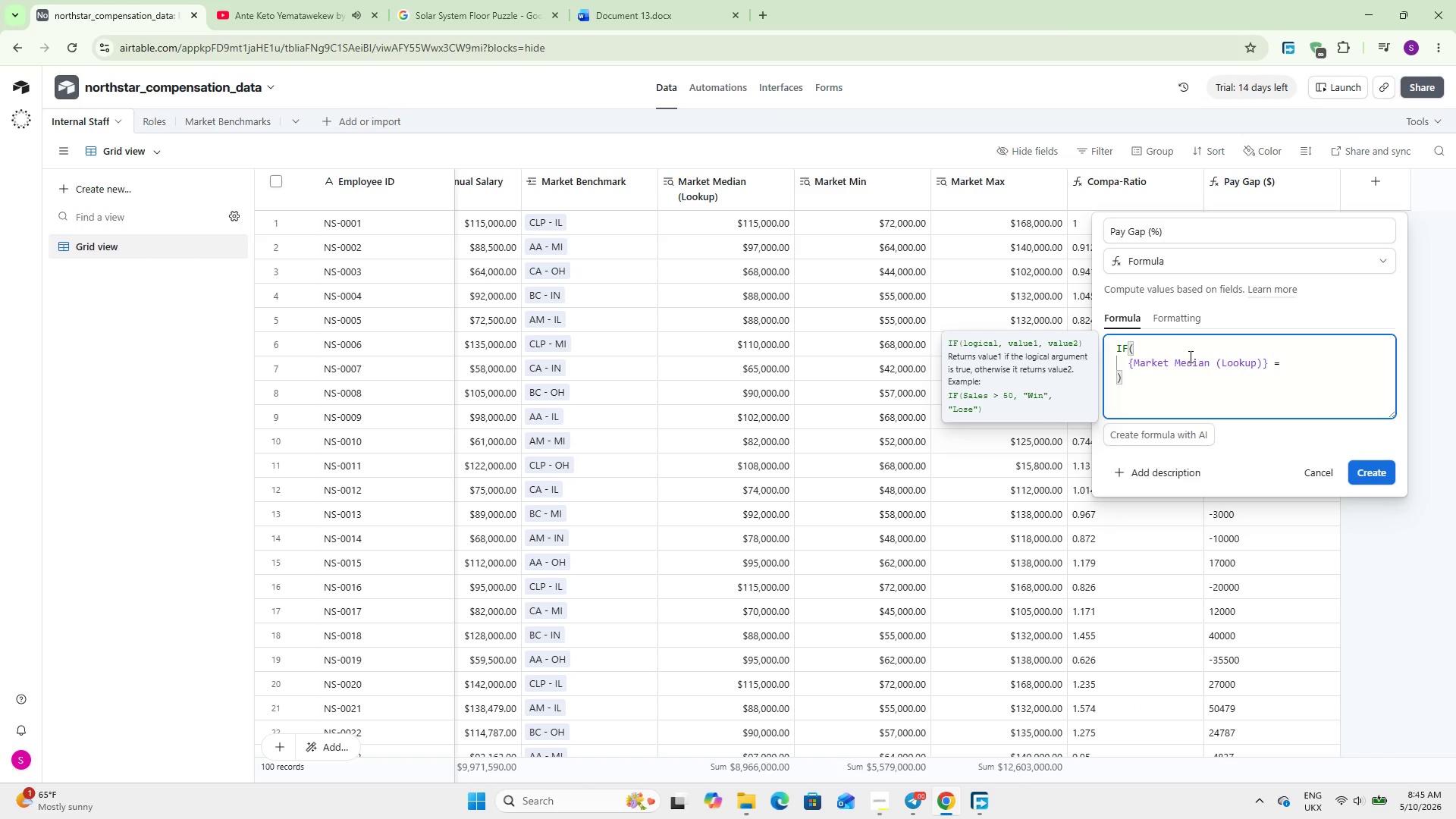 
key(0)
 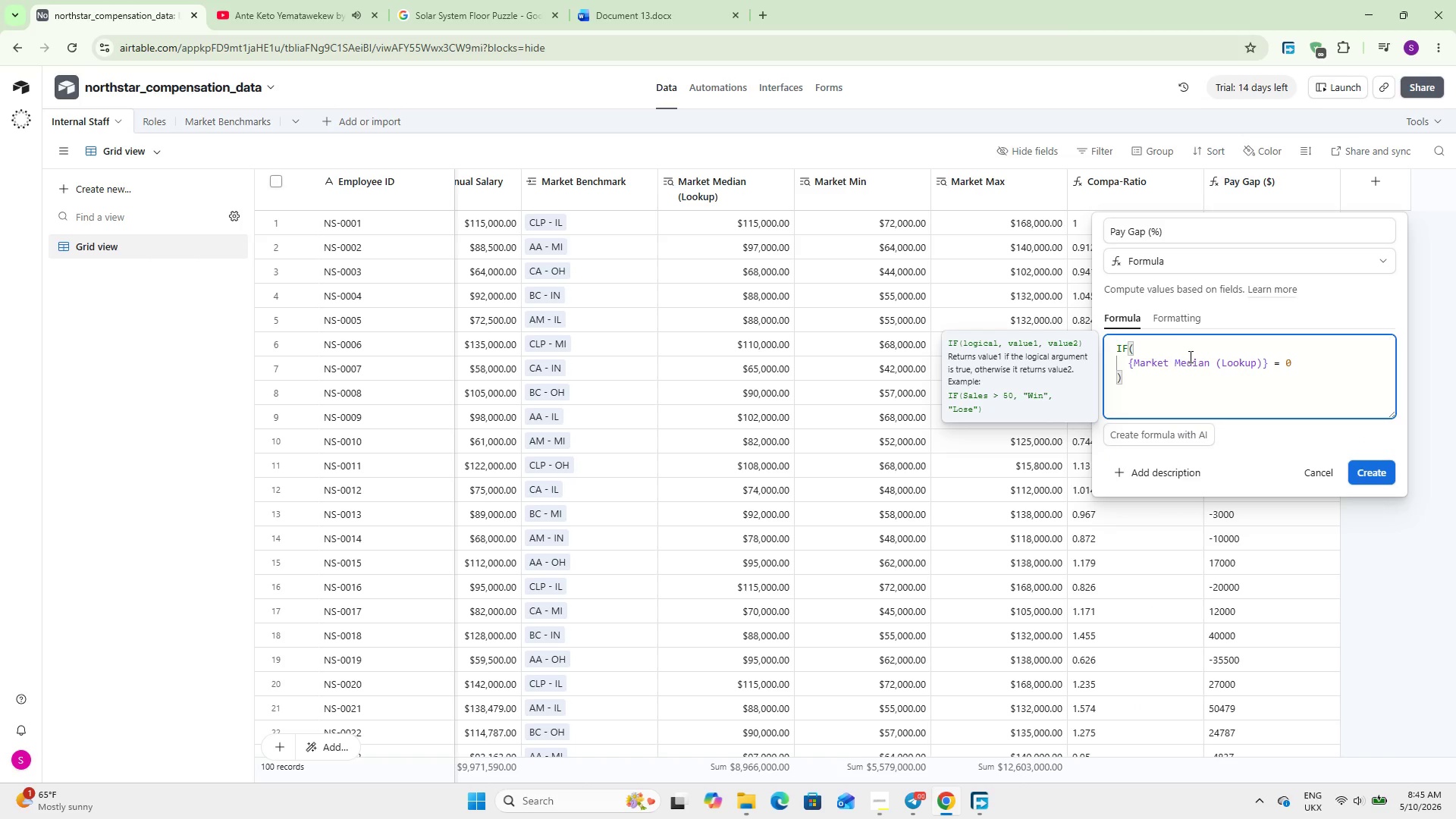 
key(Comma)
 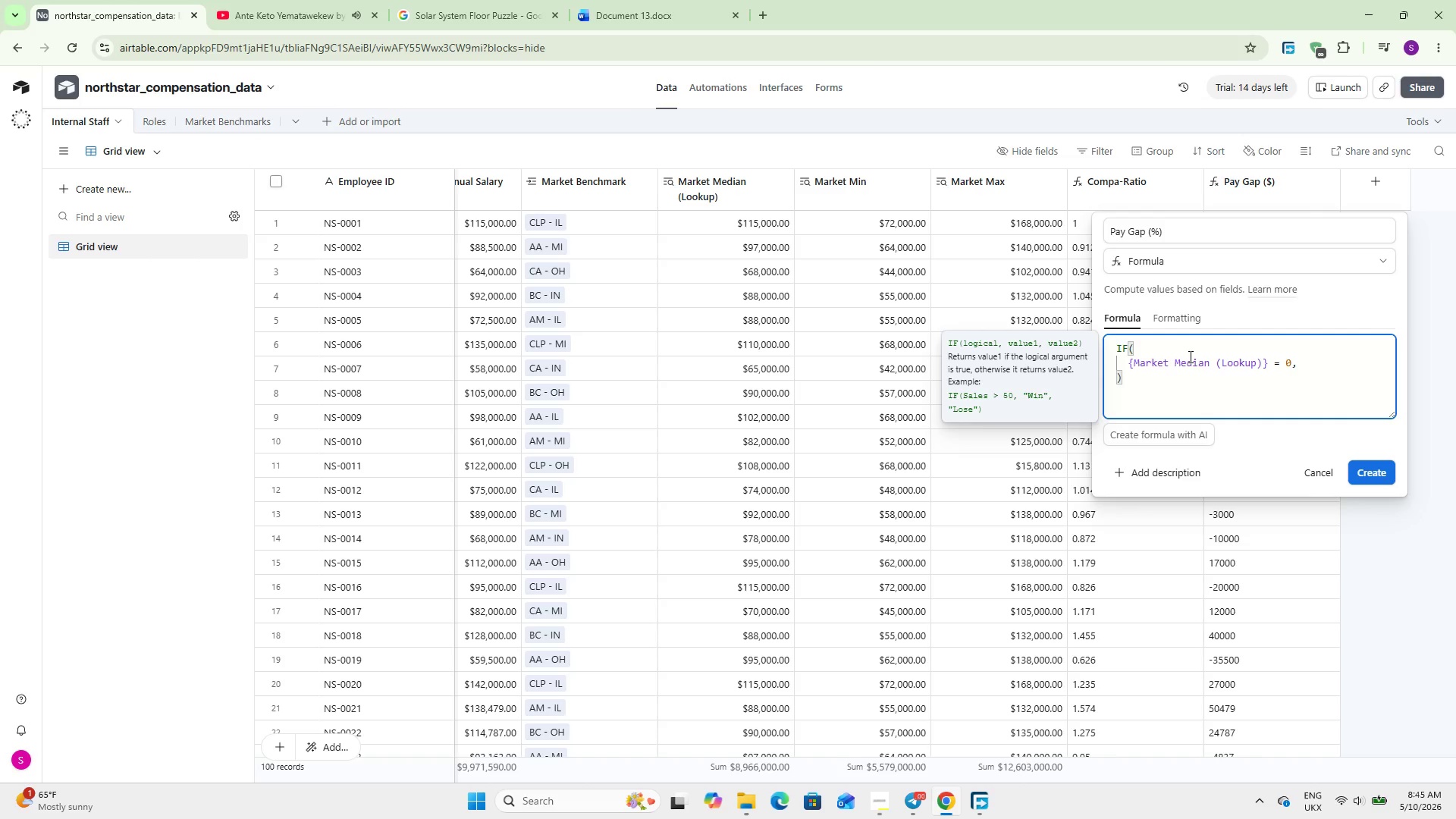 
key(Space)
 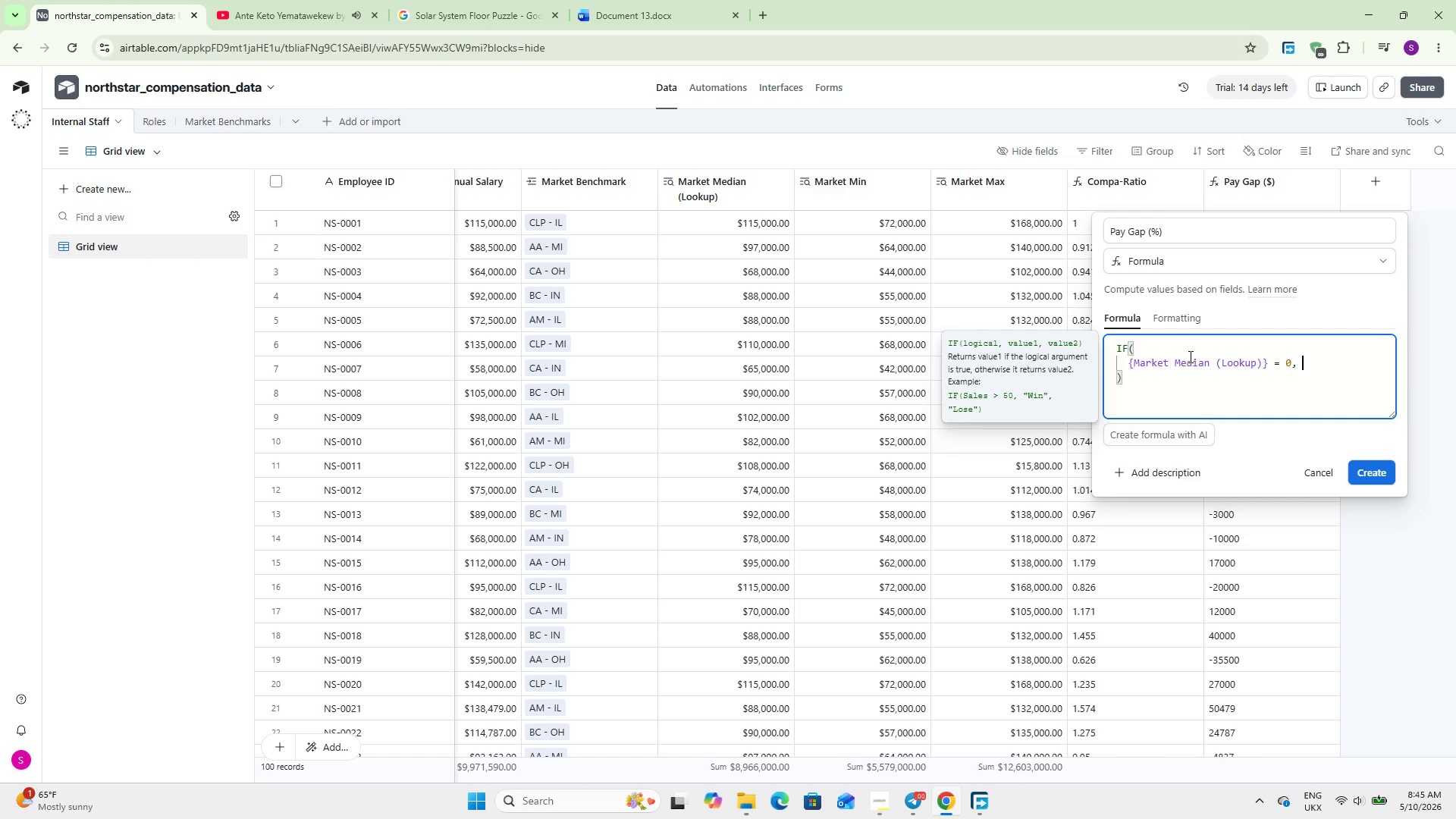 
key(Shift+2)
 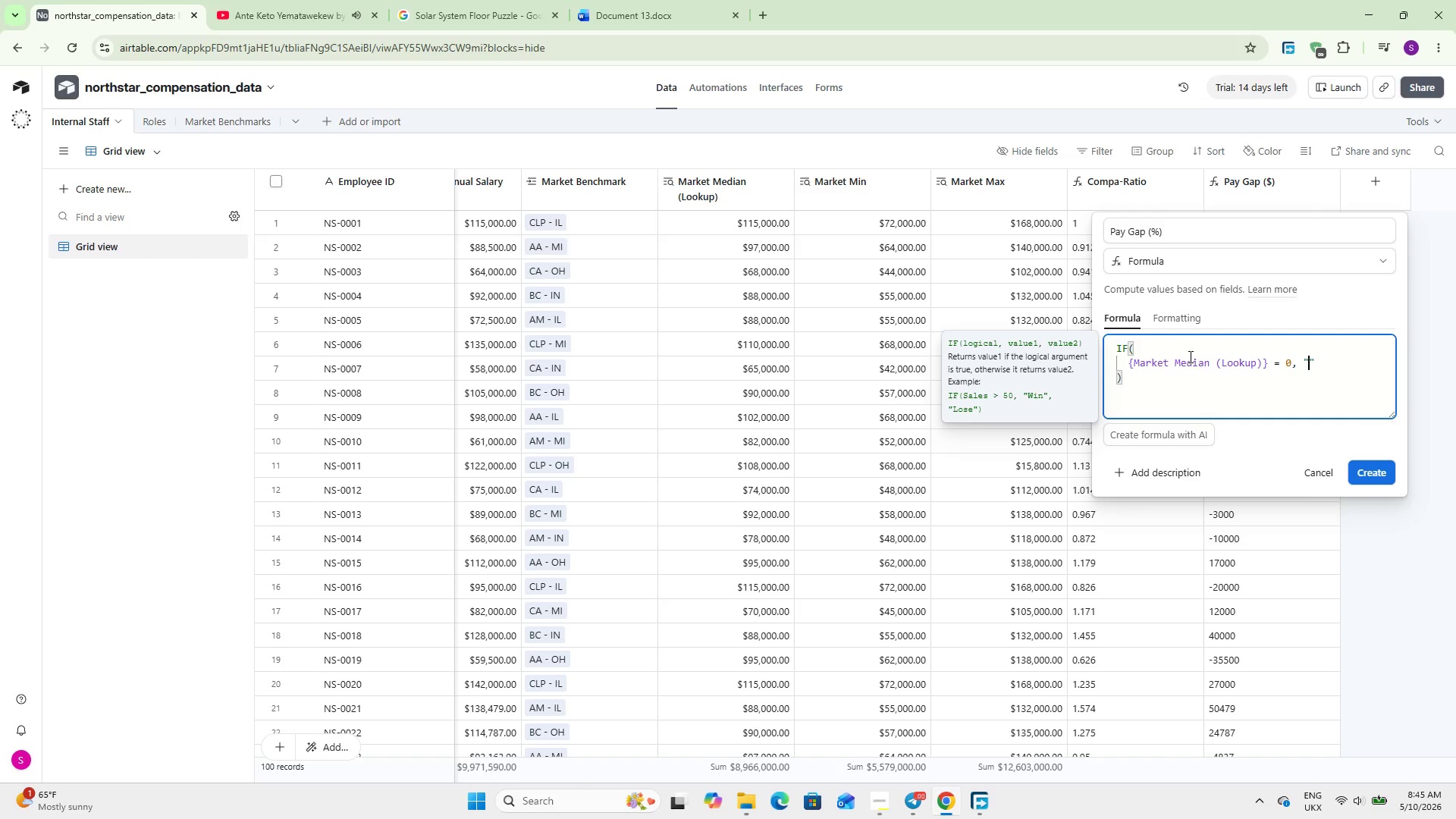 
key(ArrowRight)
 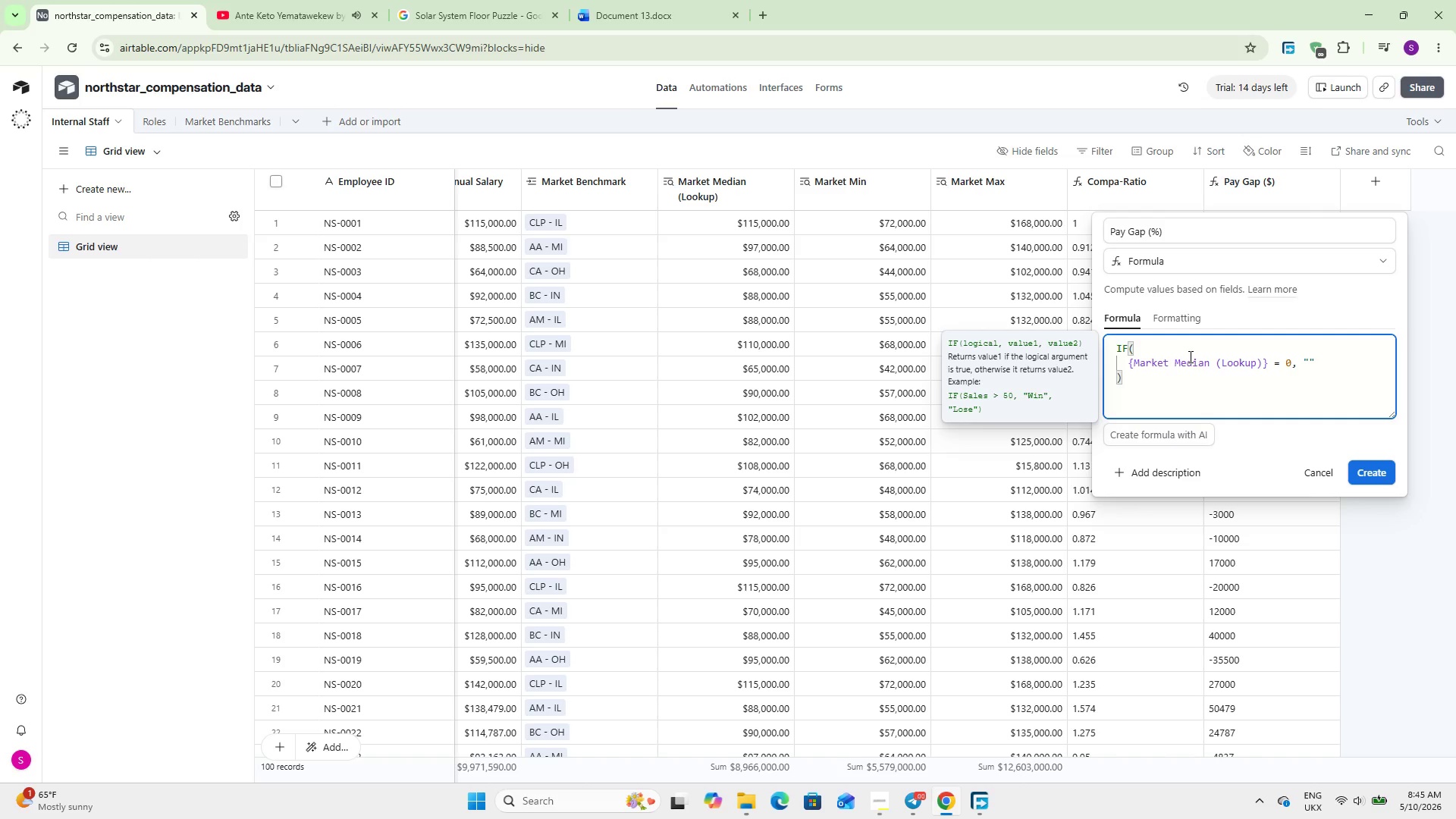 
key(Comma)
 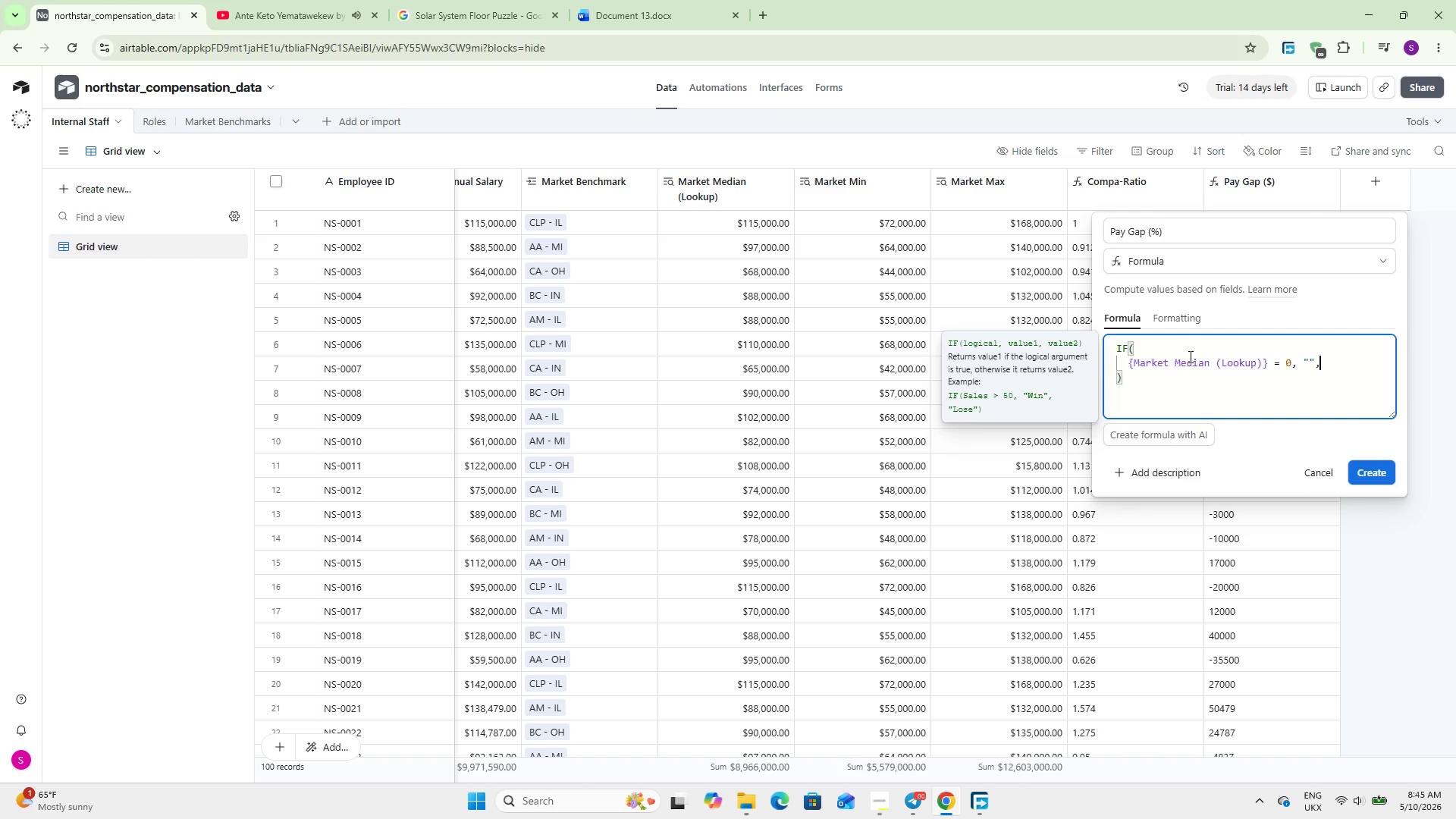 
key(Enter)
 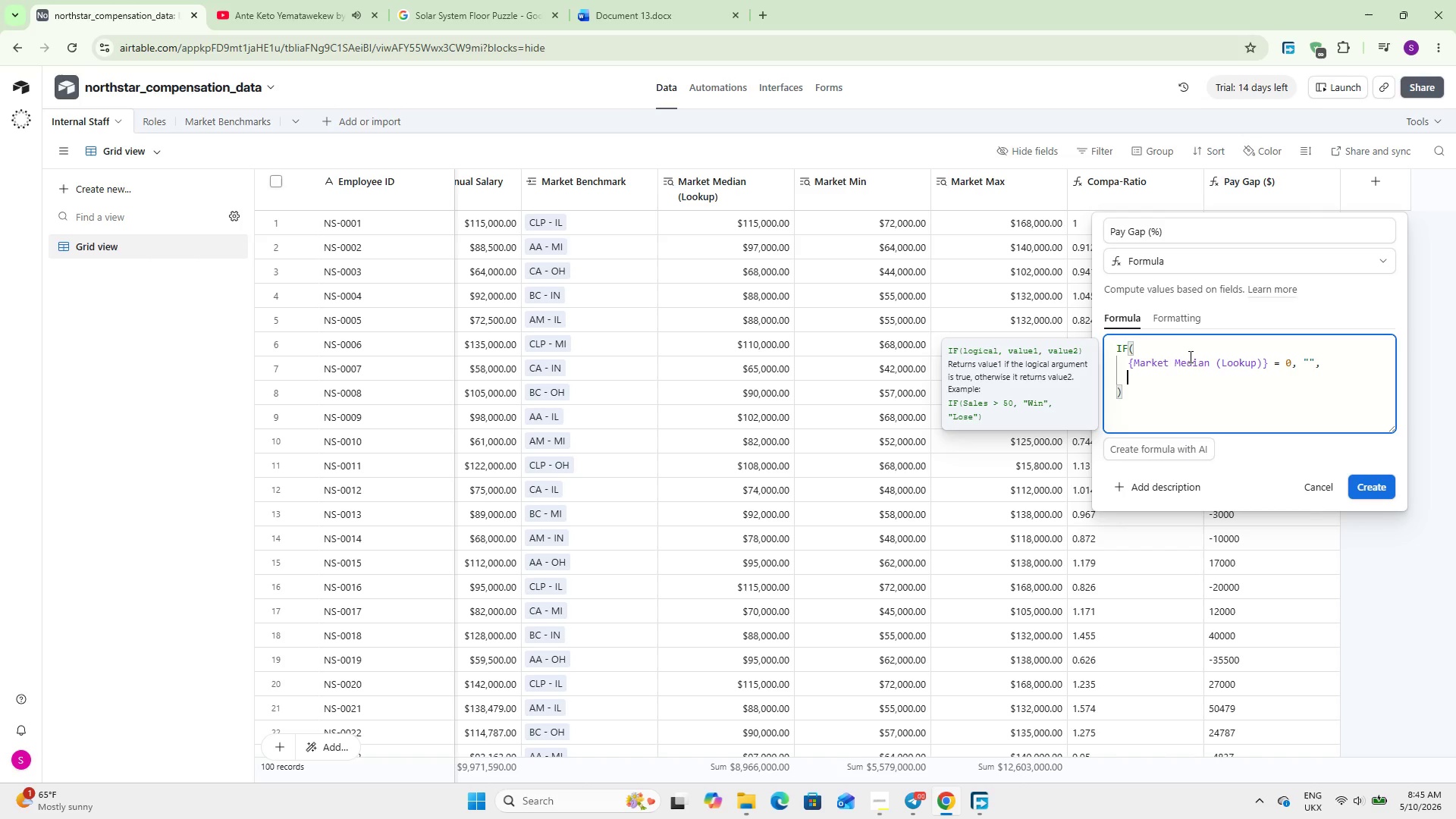 
type(RUND)
 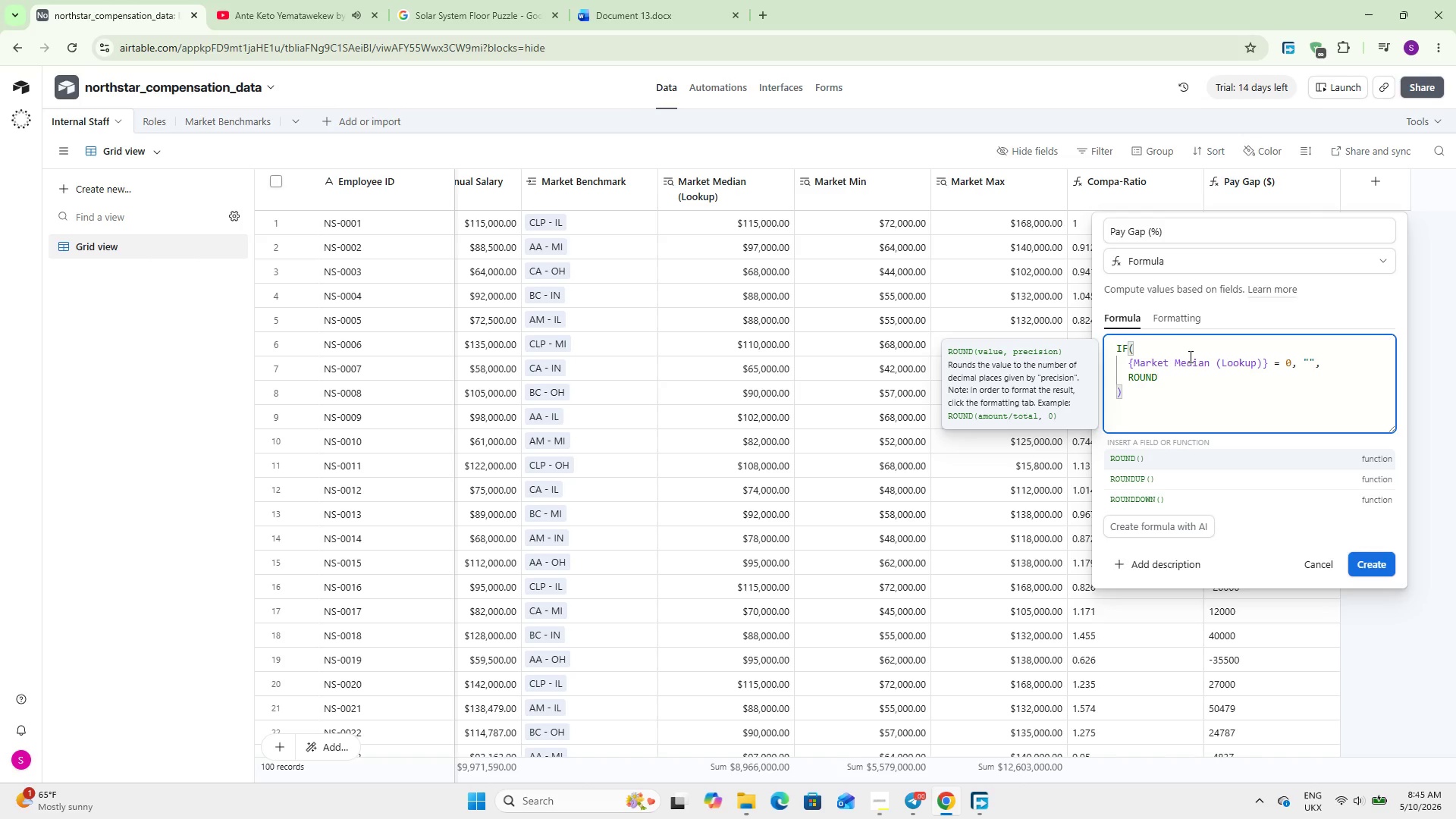 
hold_key(key=O, duration=0.36)
 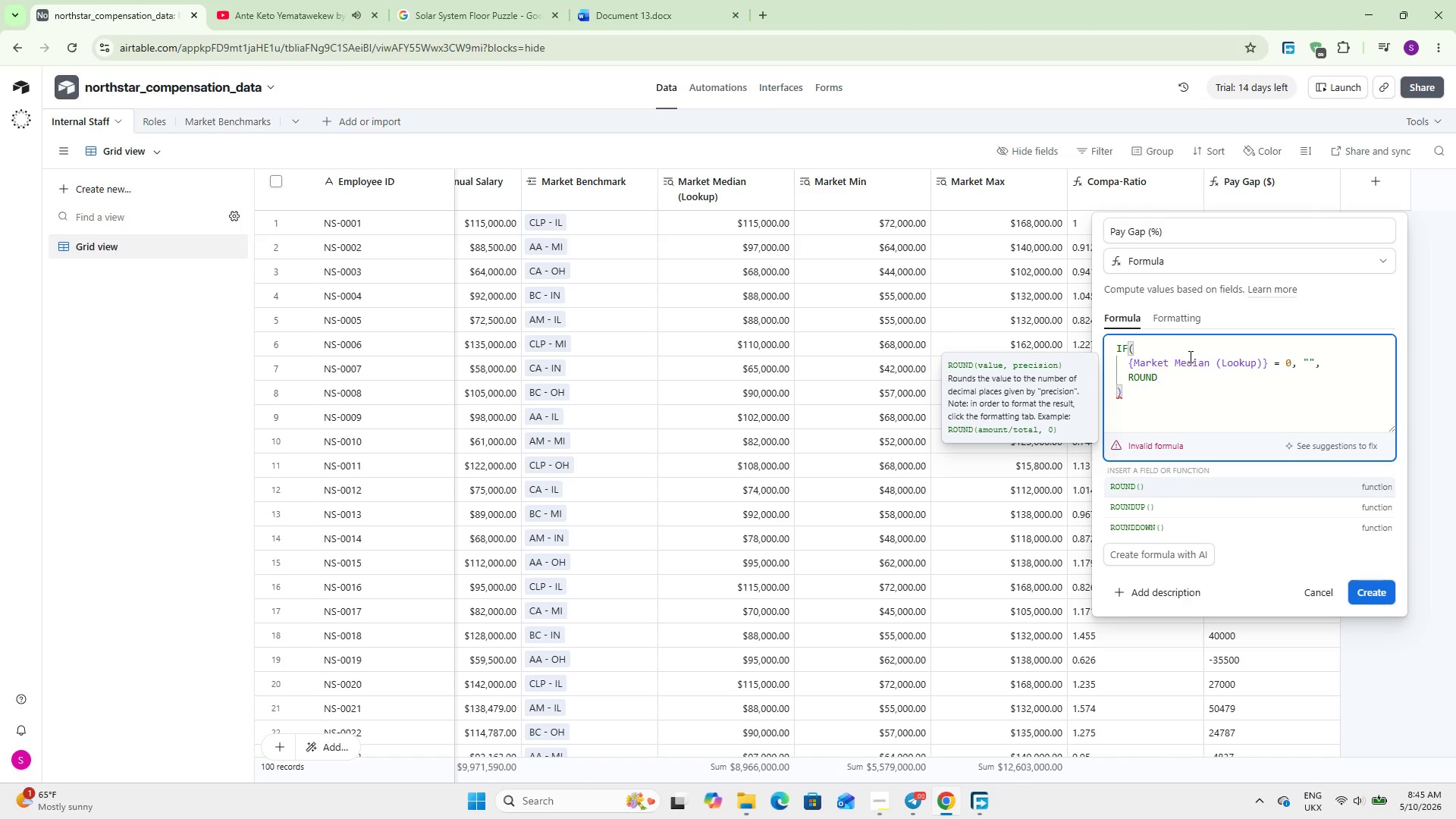 
key(Enter)
 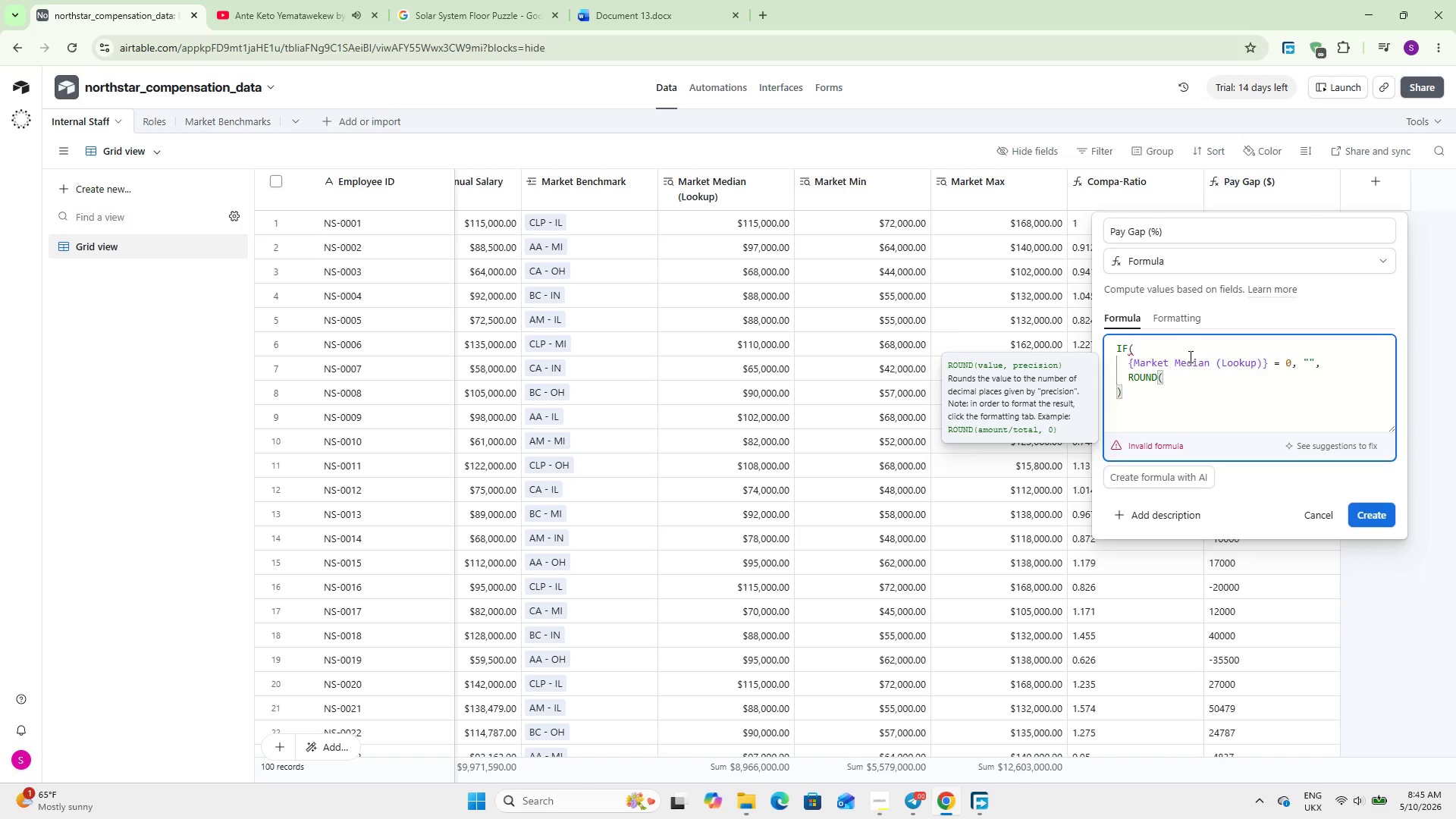 
key(Shift+0)
 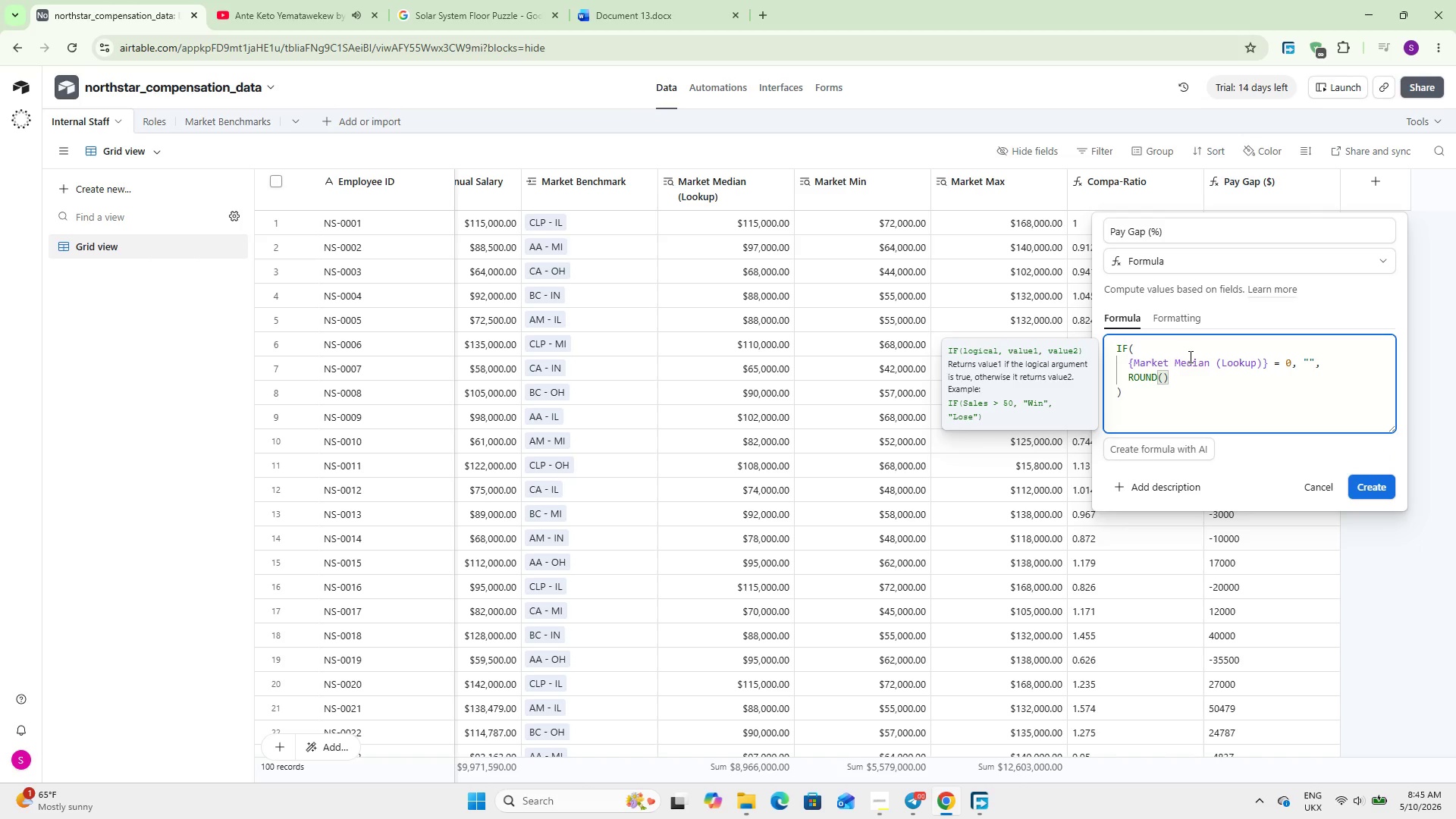 
key(ArrowLeft)
 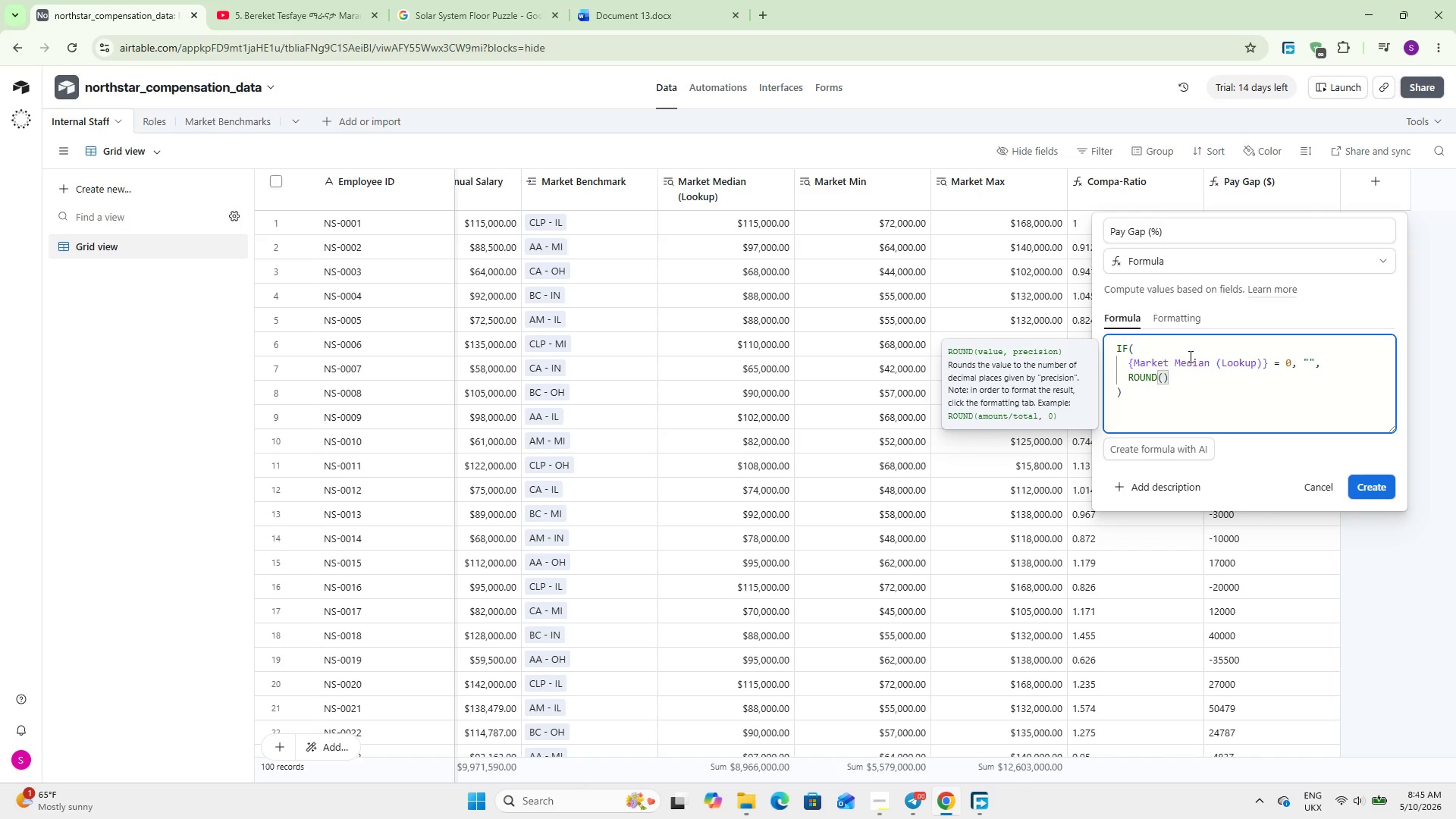 
key(Enter)
 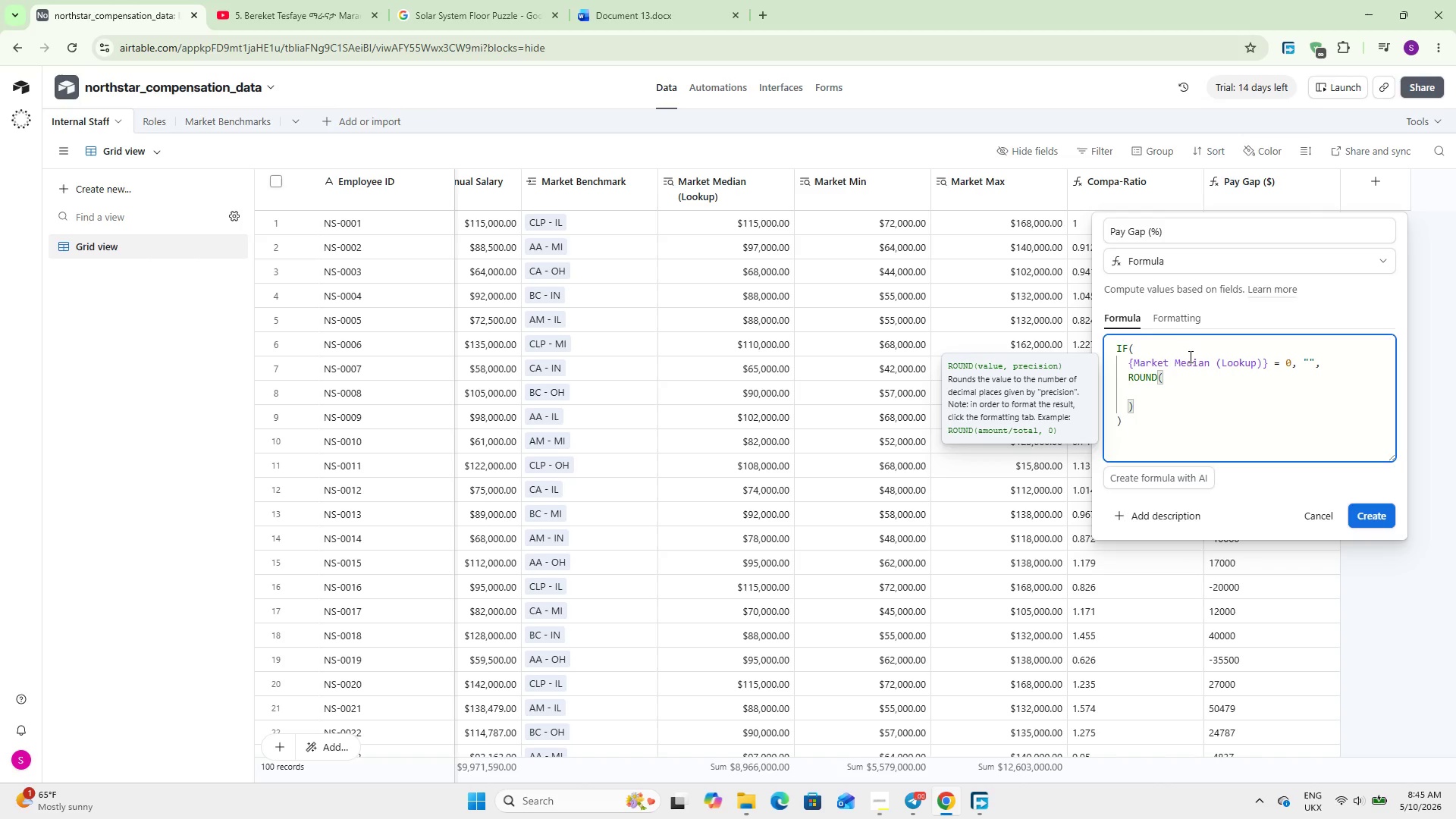 
type((Curr)
 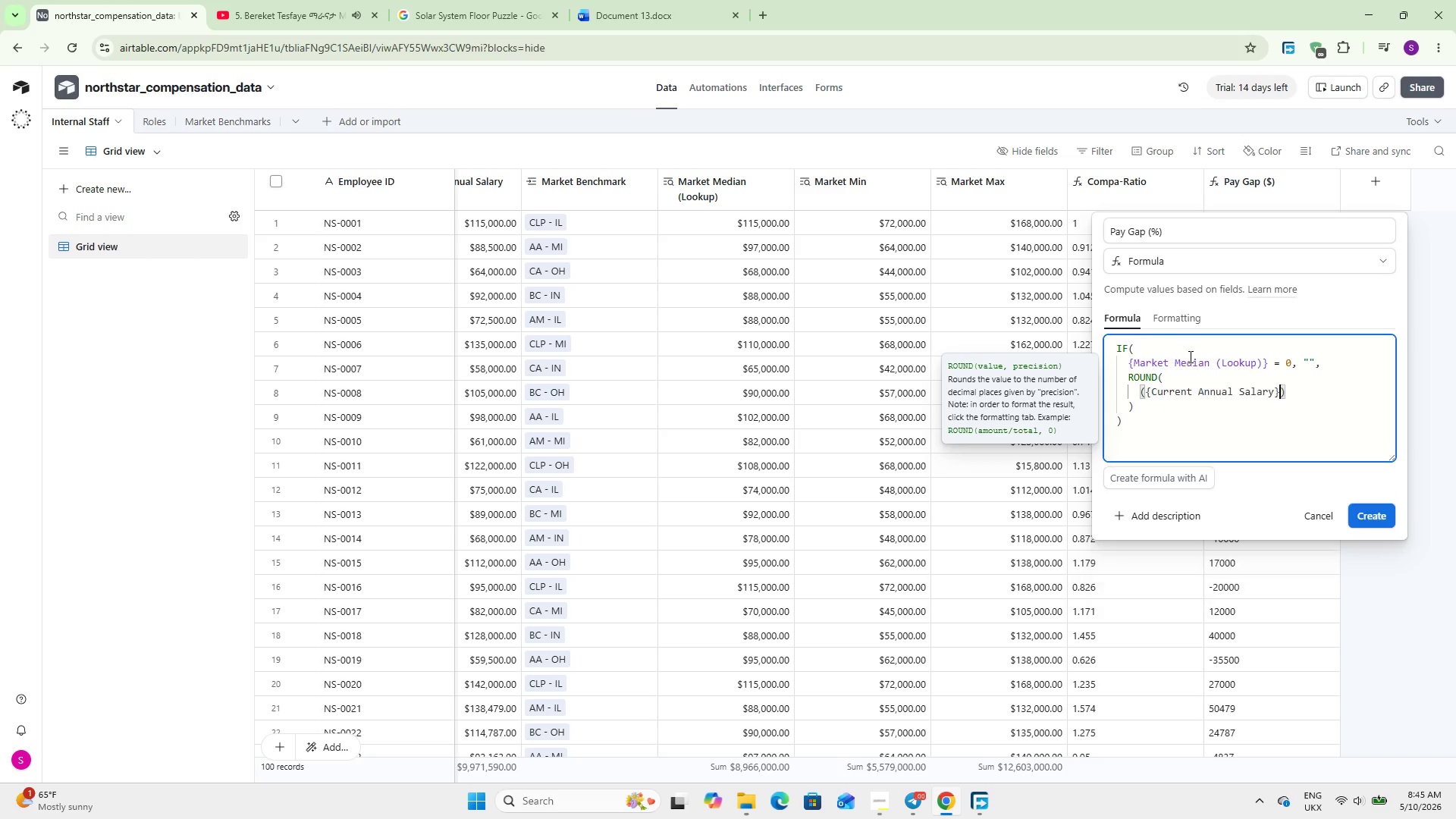 
key(Enter)
 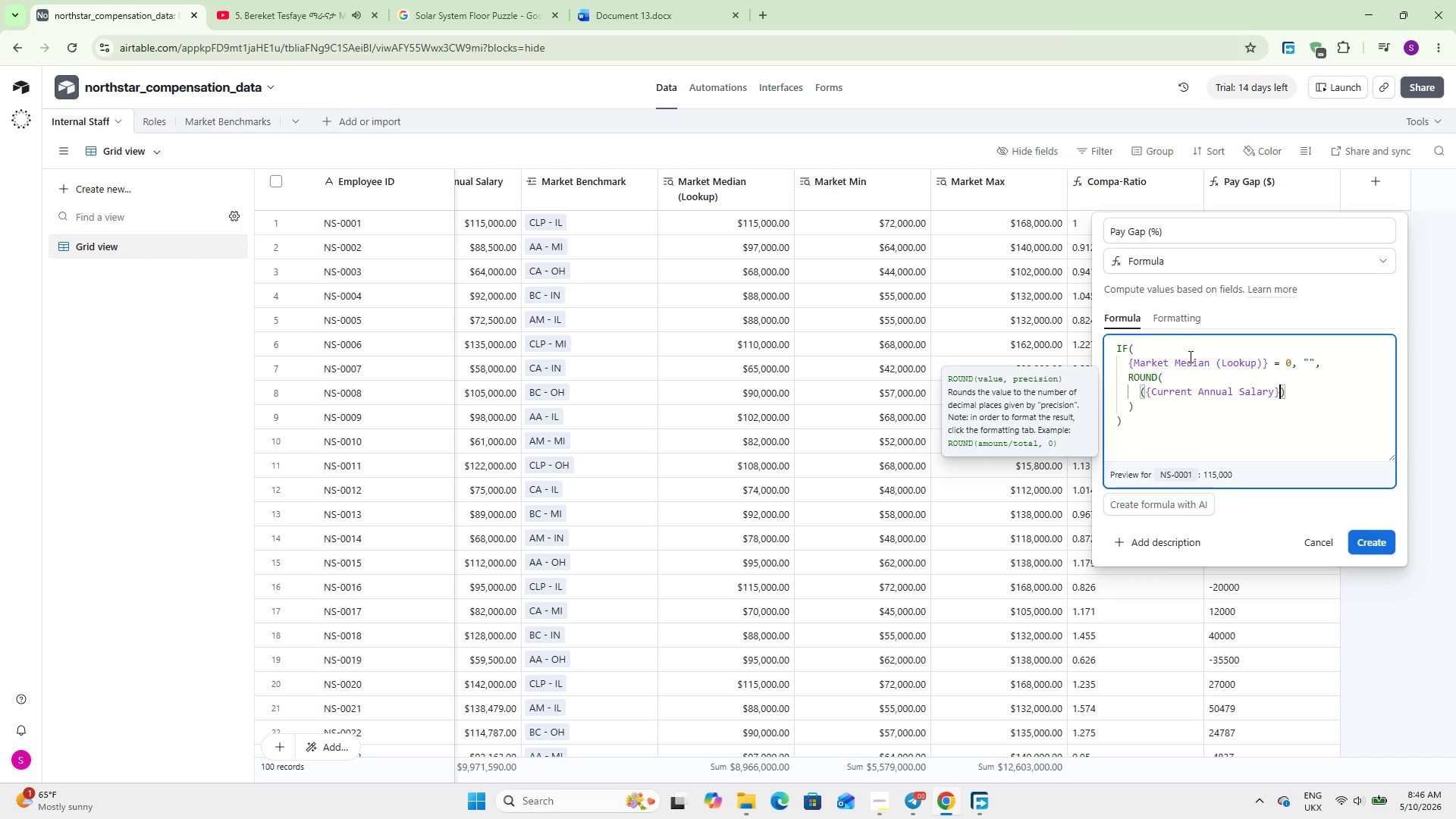 
type( - Mar)
 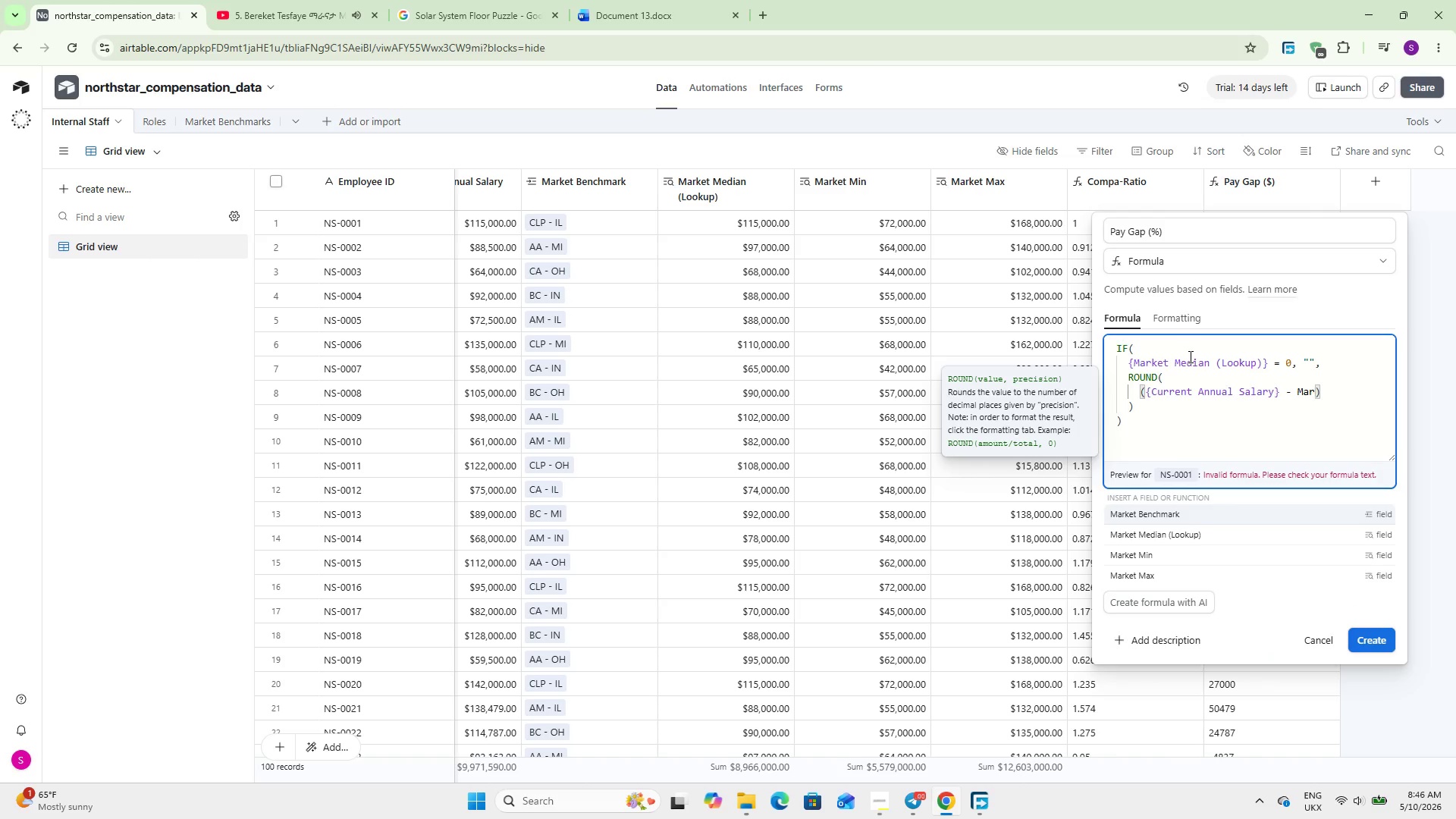 
key(ArrowDown)
 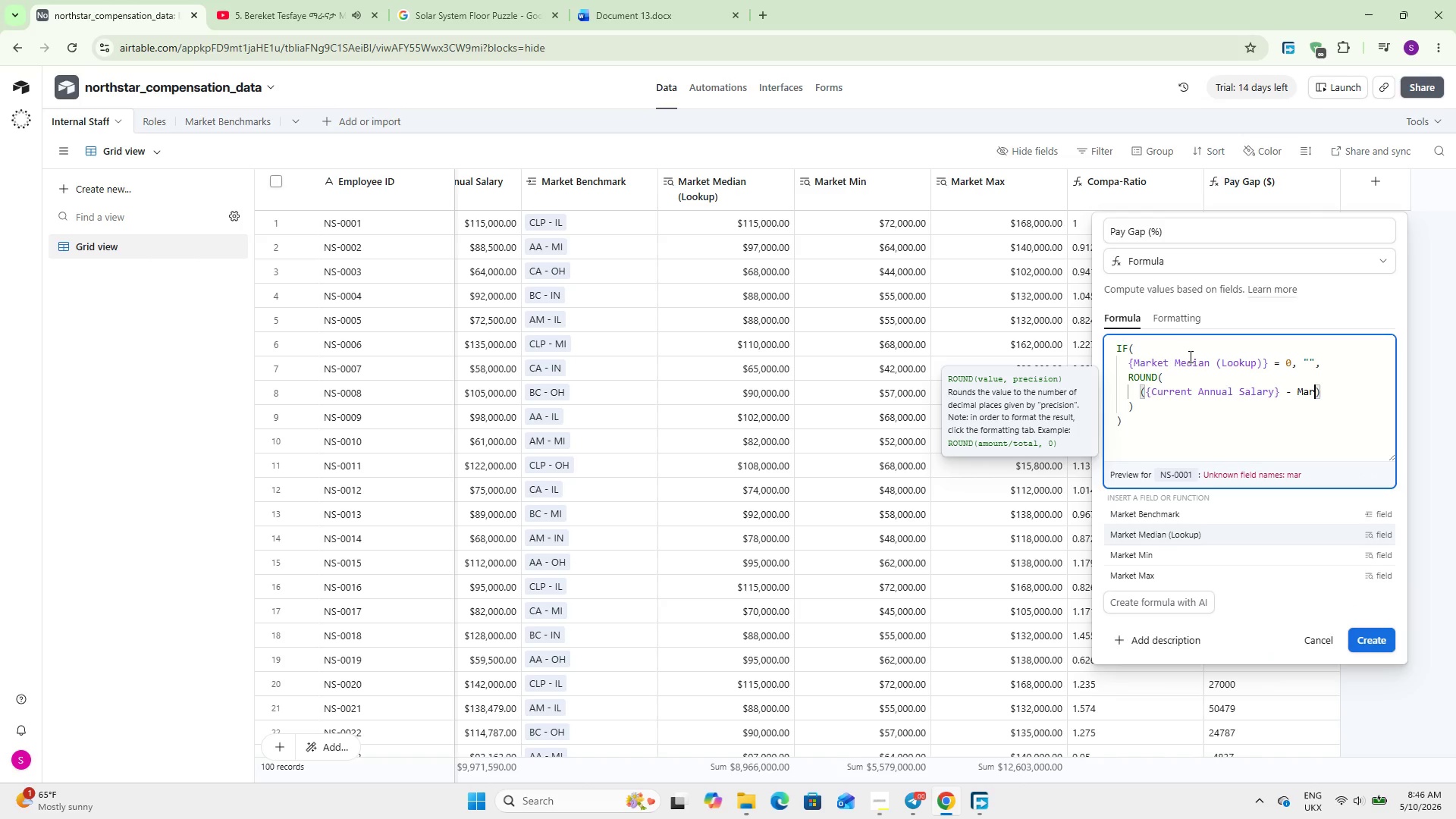 
key(Enter)
 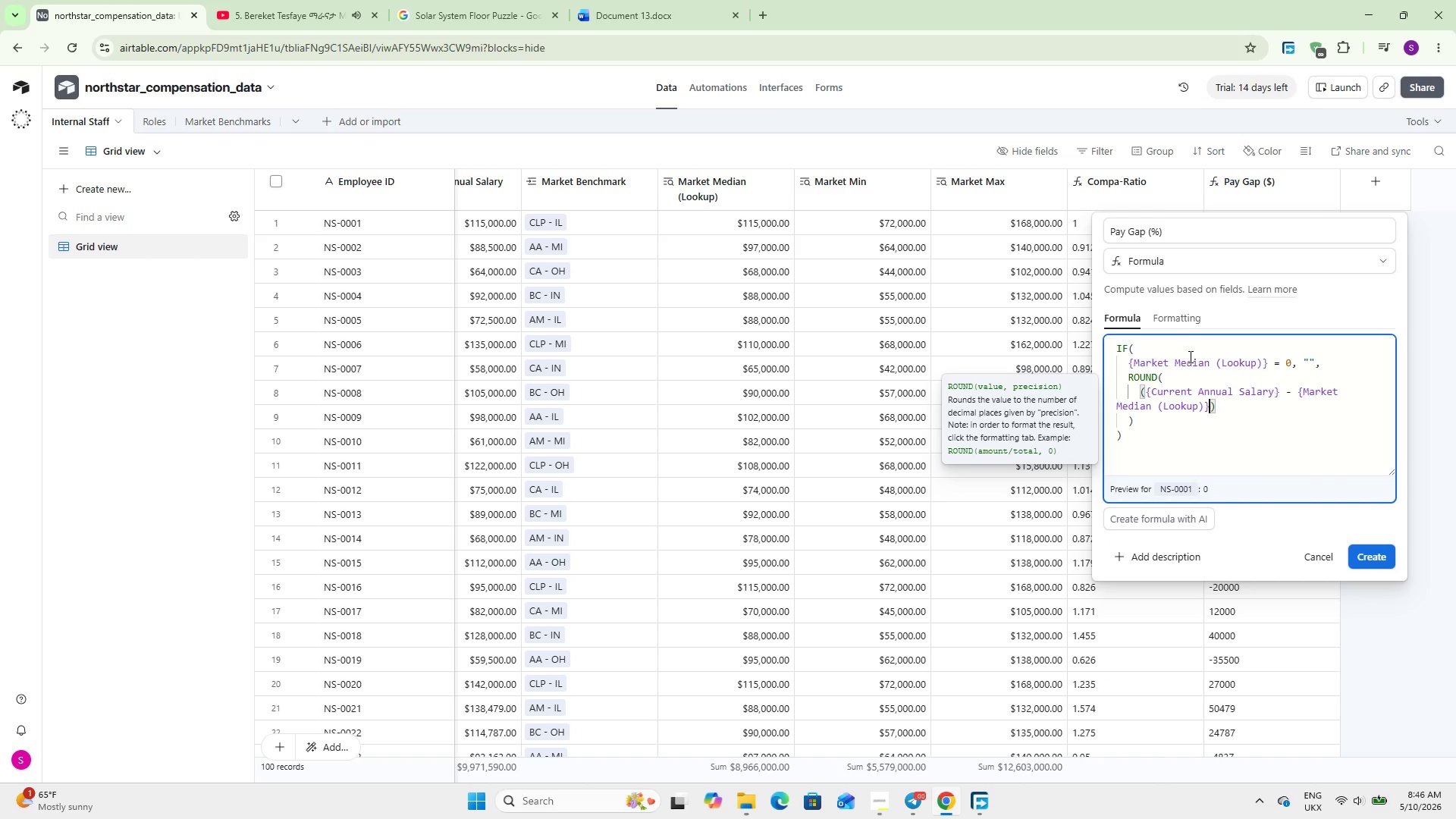 
wait(5.86)
 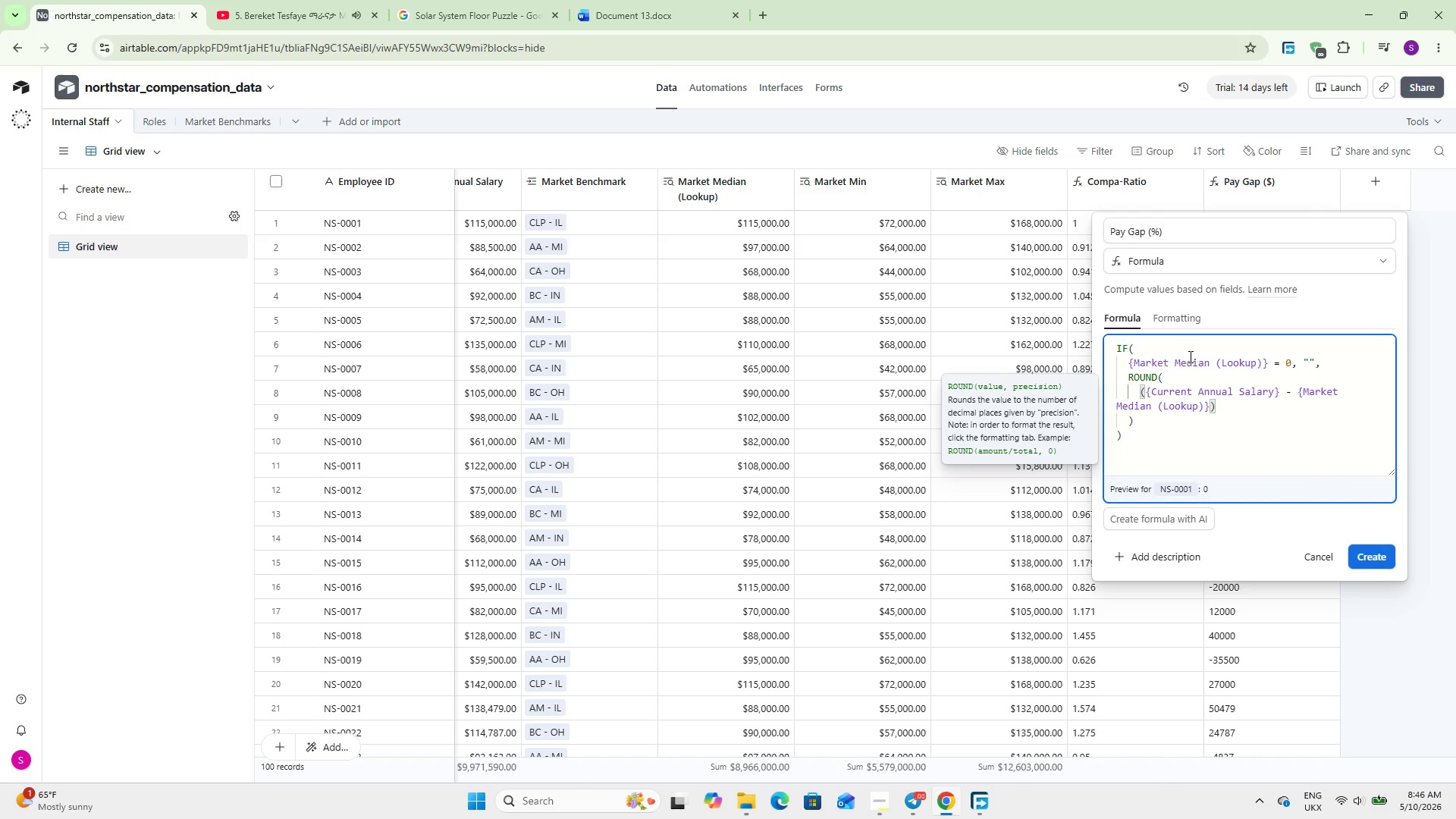 
key(ArrowRight)
 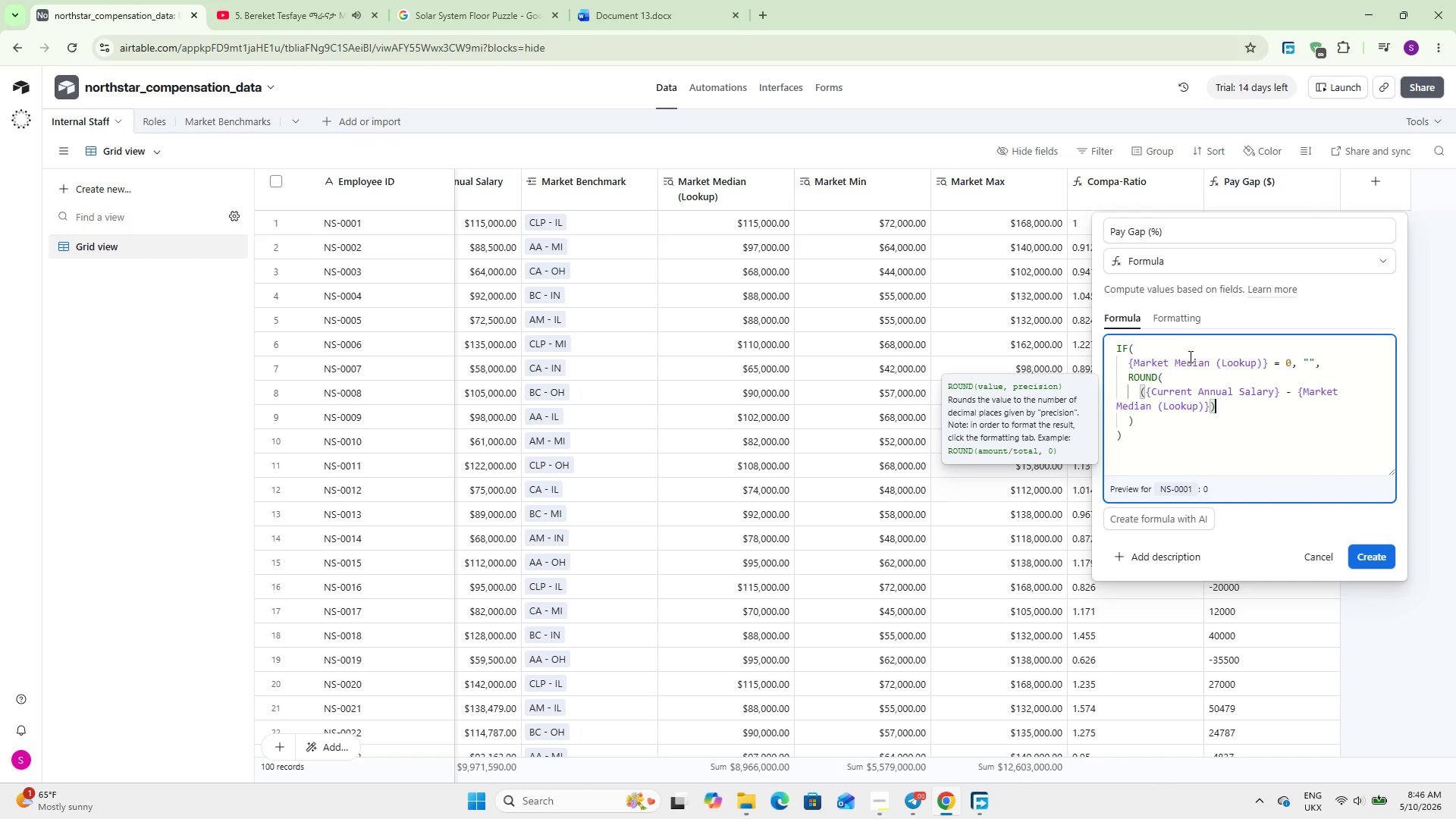 
type( / Mark)
 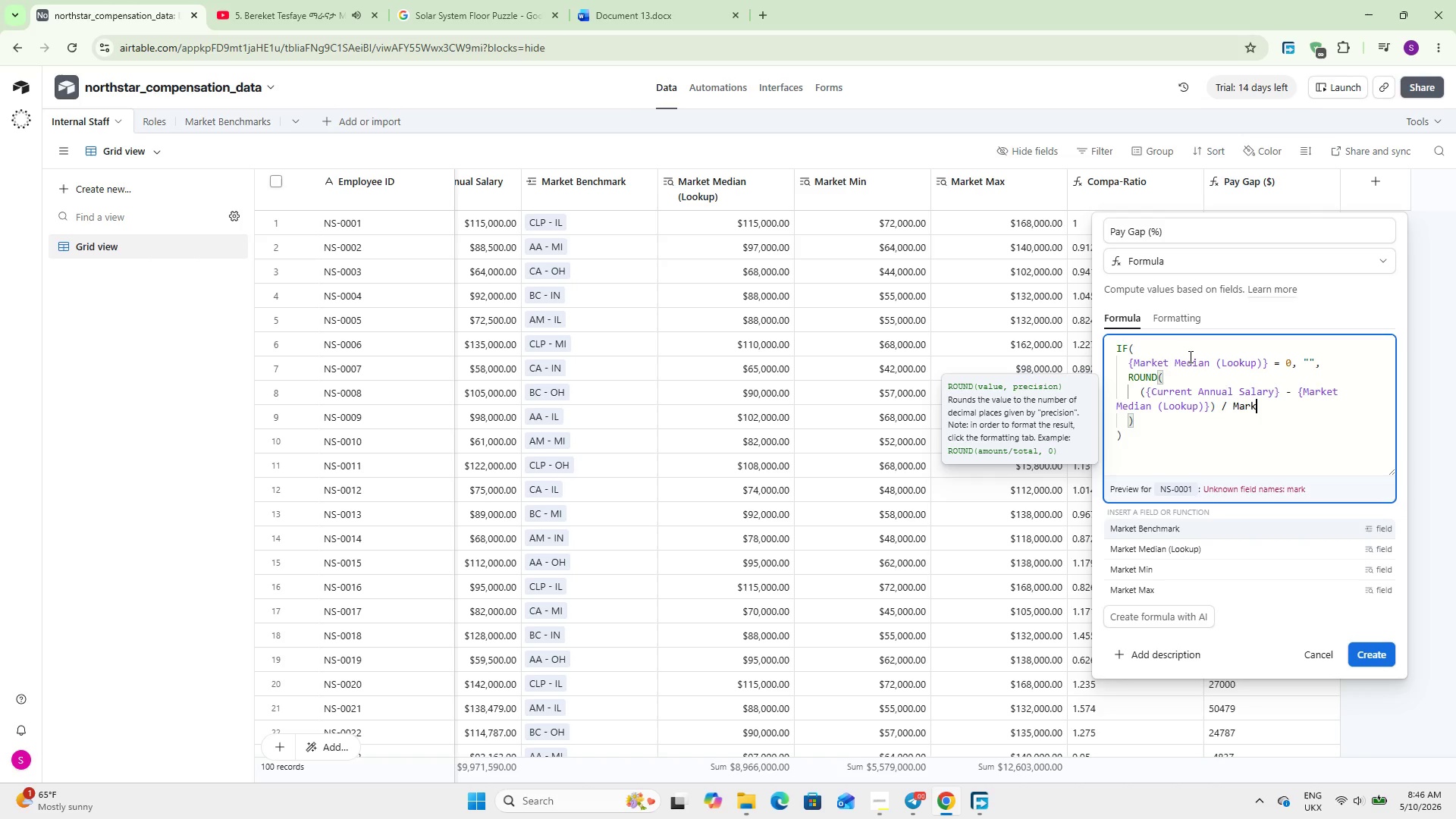 
key(ArrowDown)
 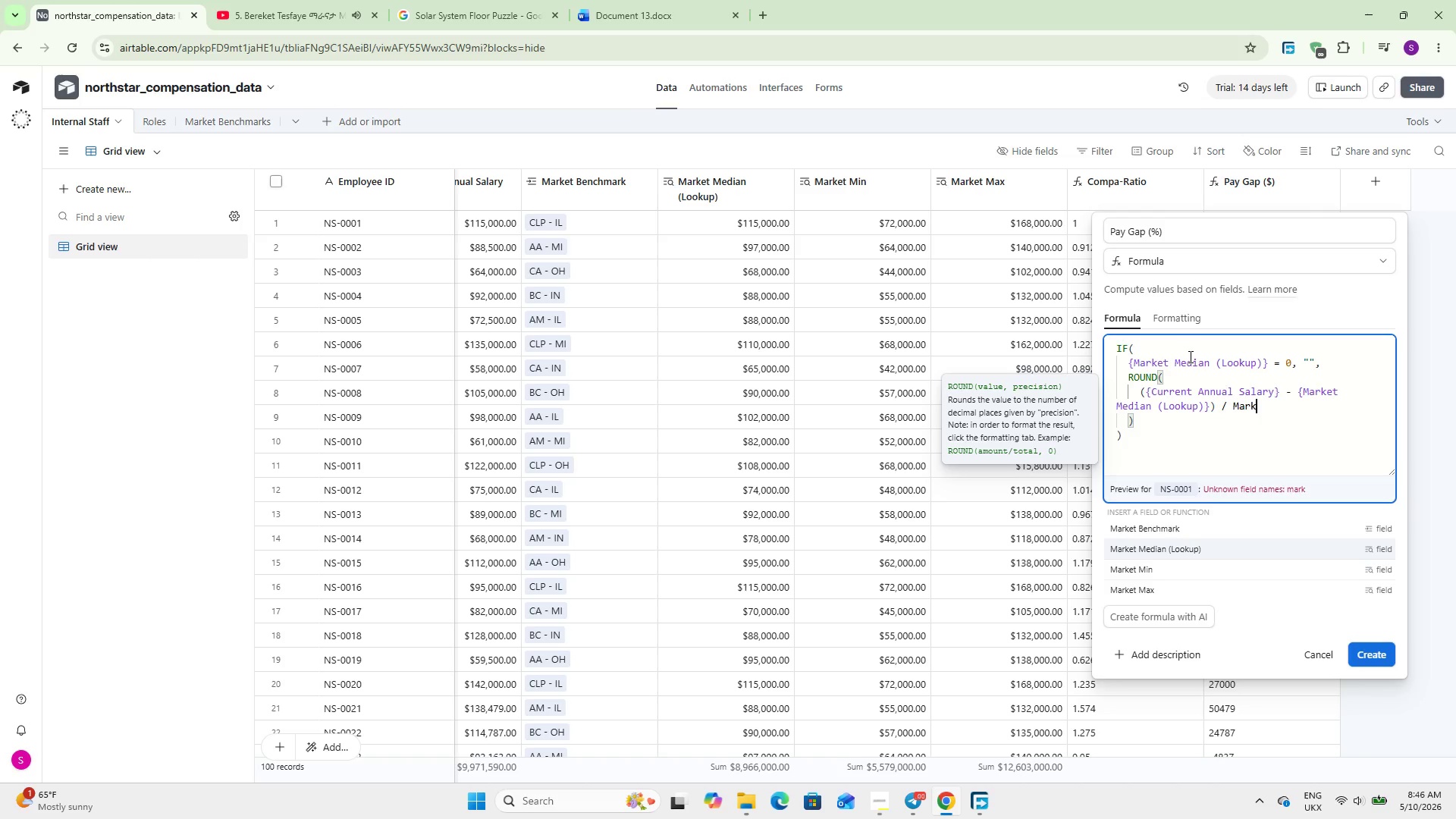 
key(Enter)
 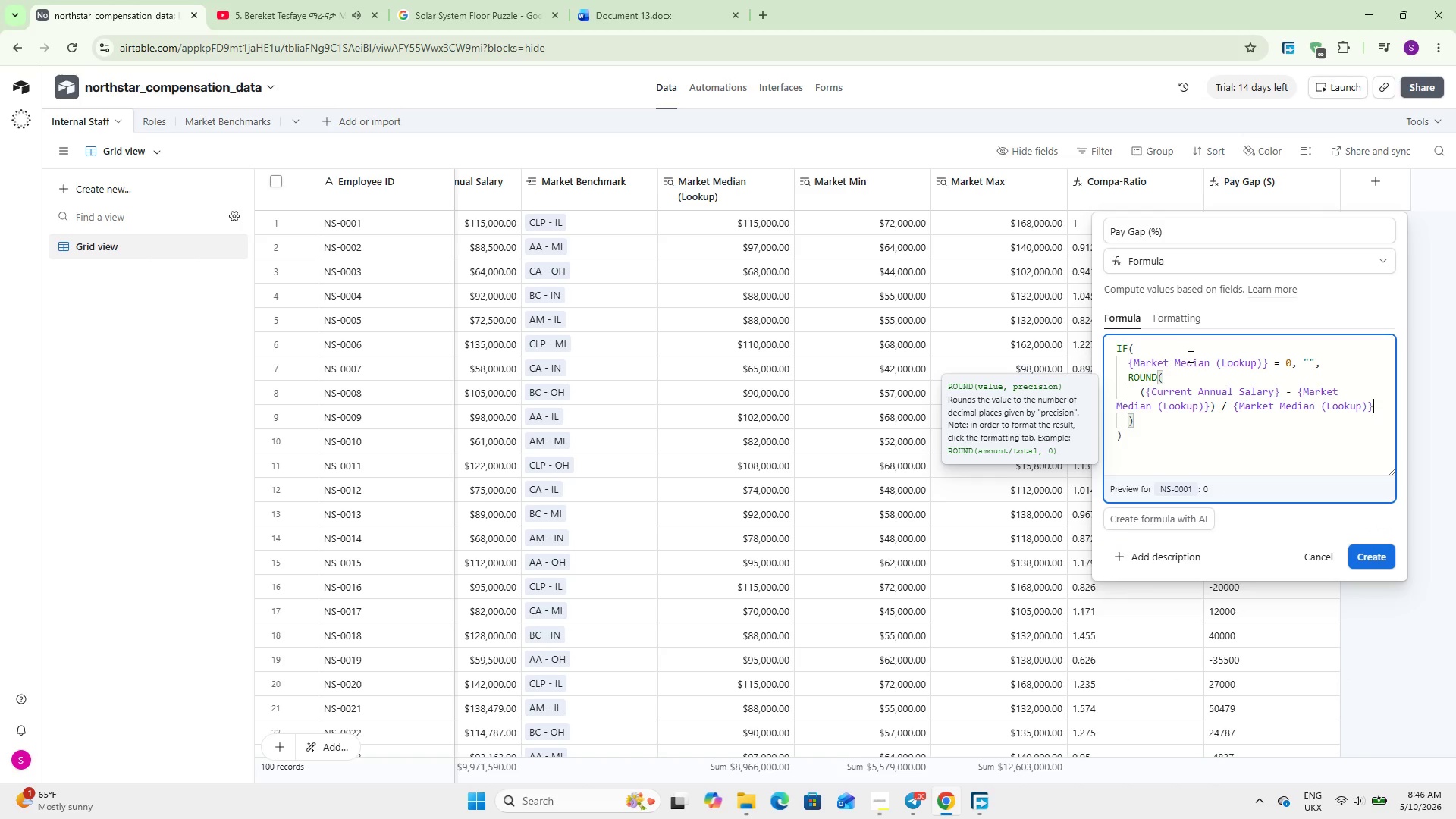 
type( * 100,)
 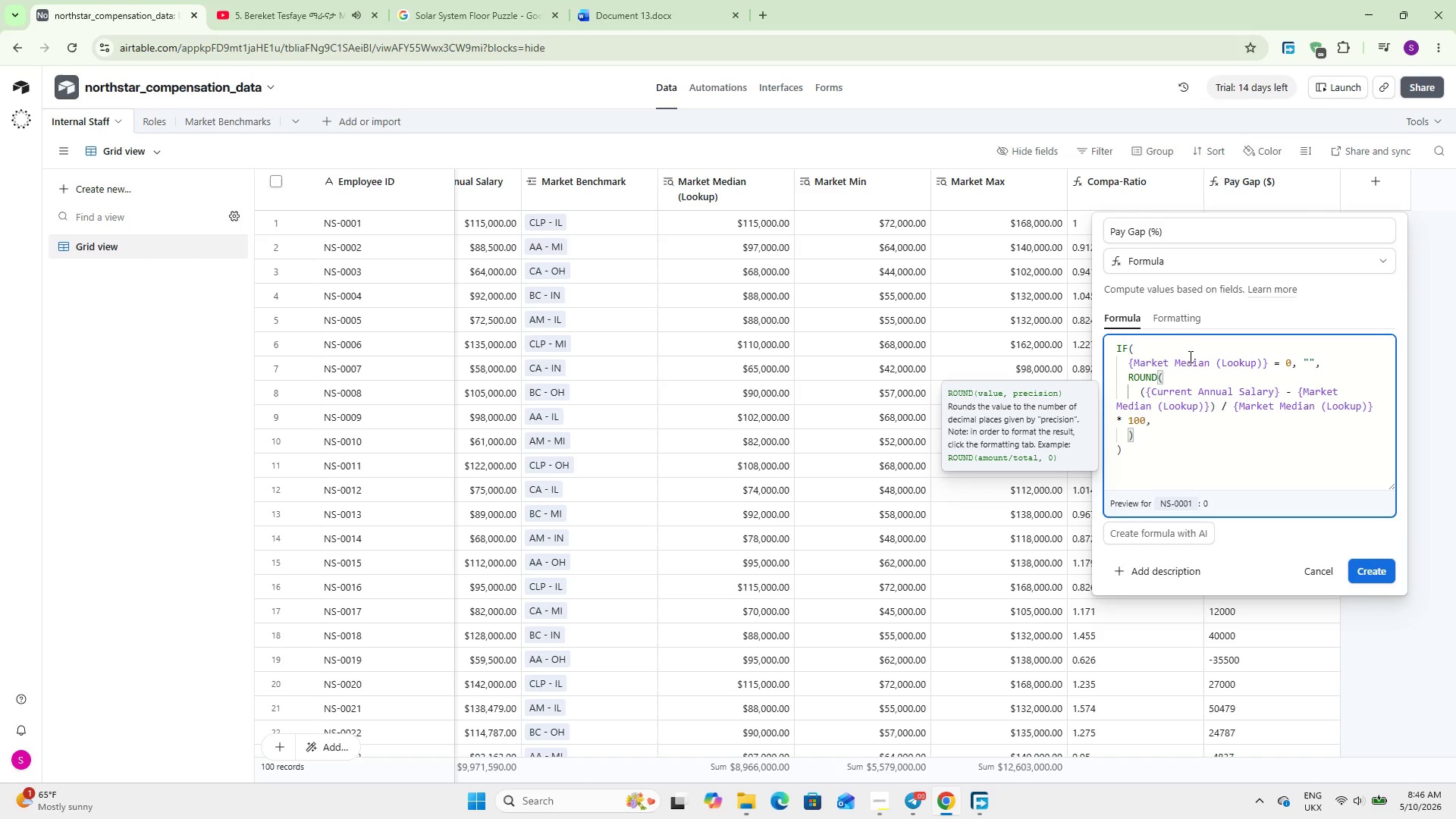 
key(Space)
 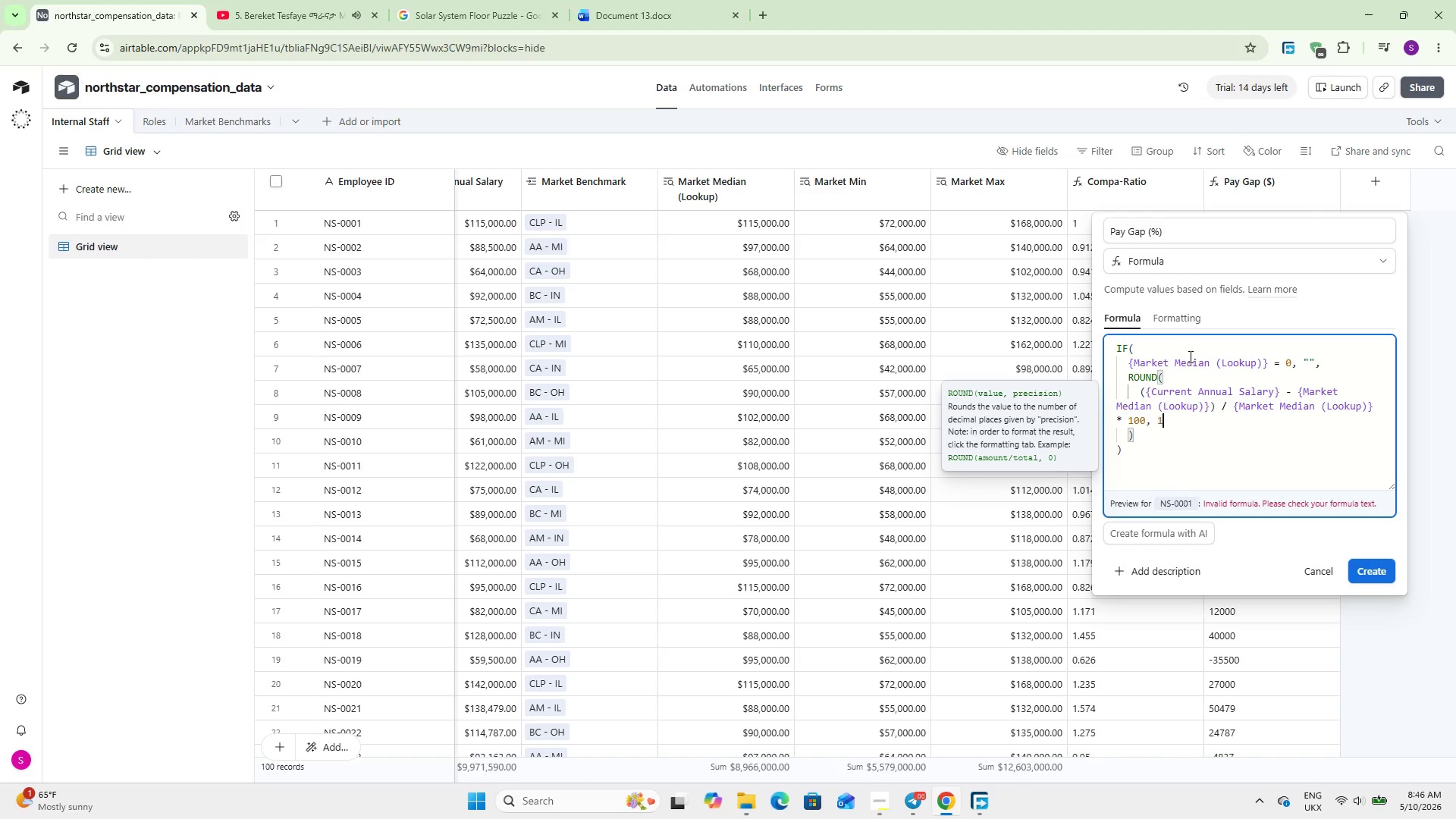 
key(1)
 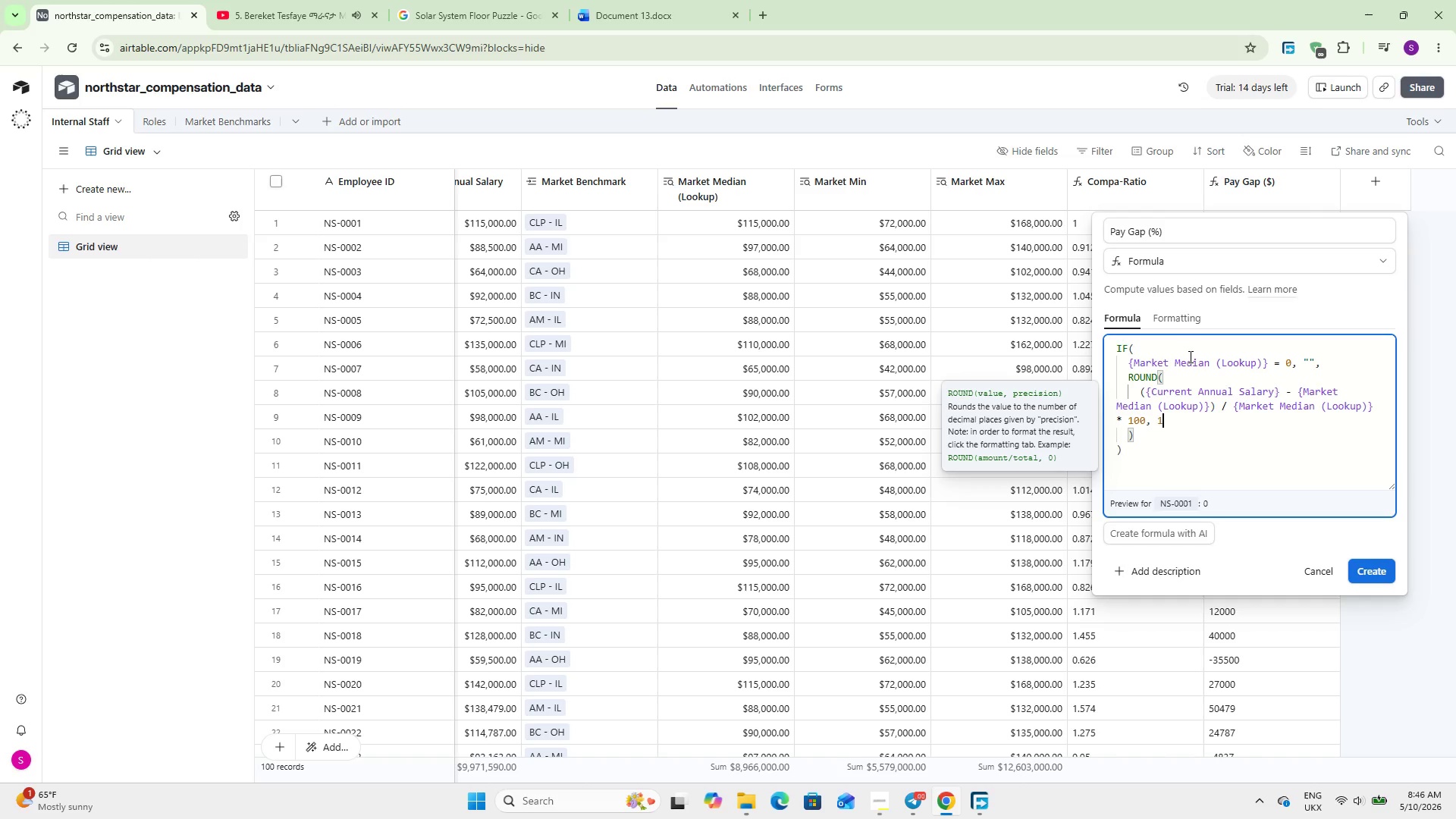 
wait(9.38)
 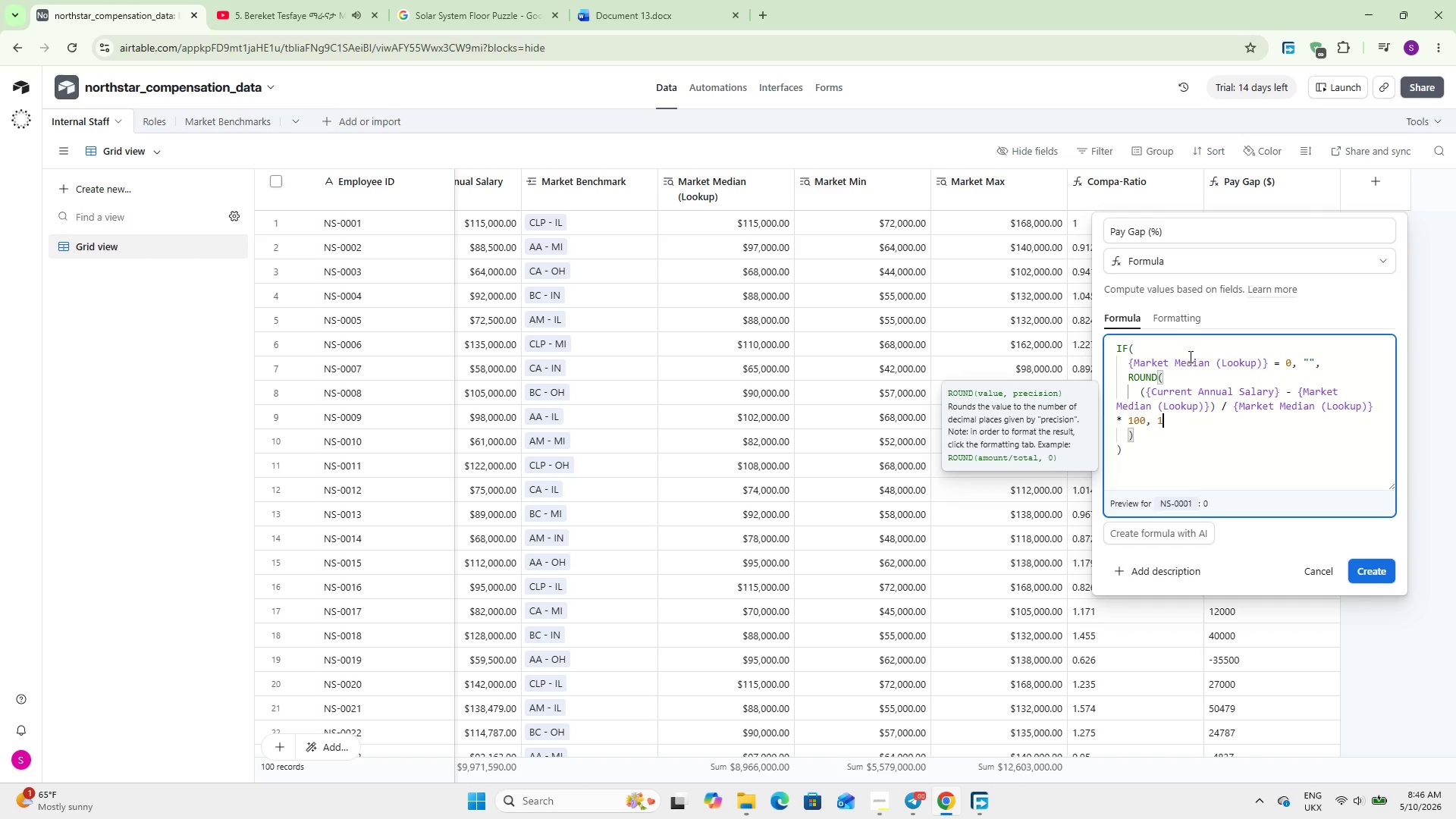 
left_click([1171, 313])
 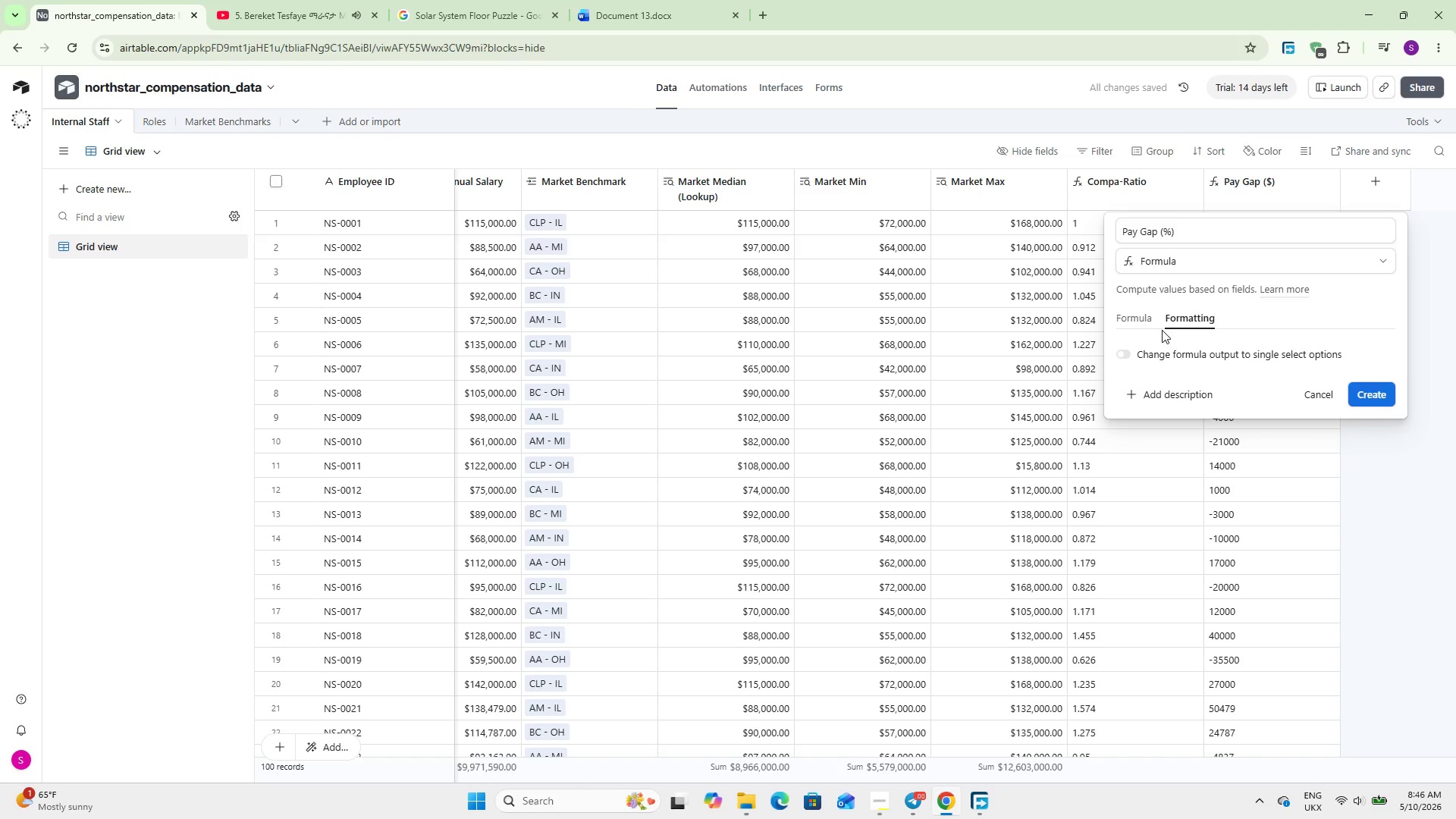 
left_click([1140, 311])
 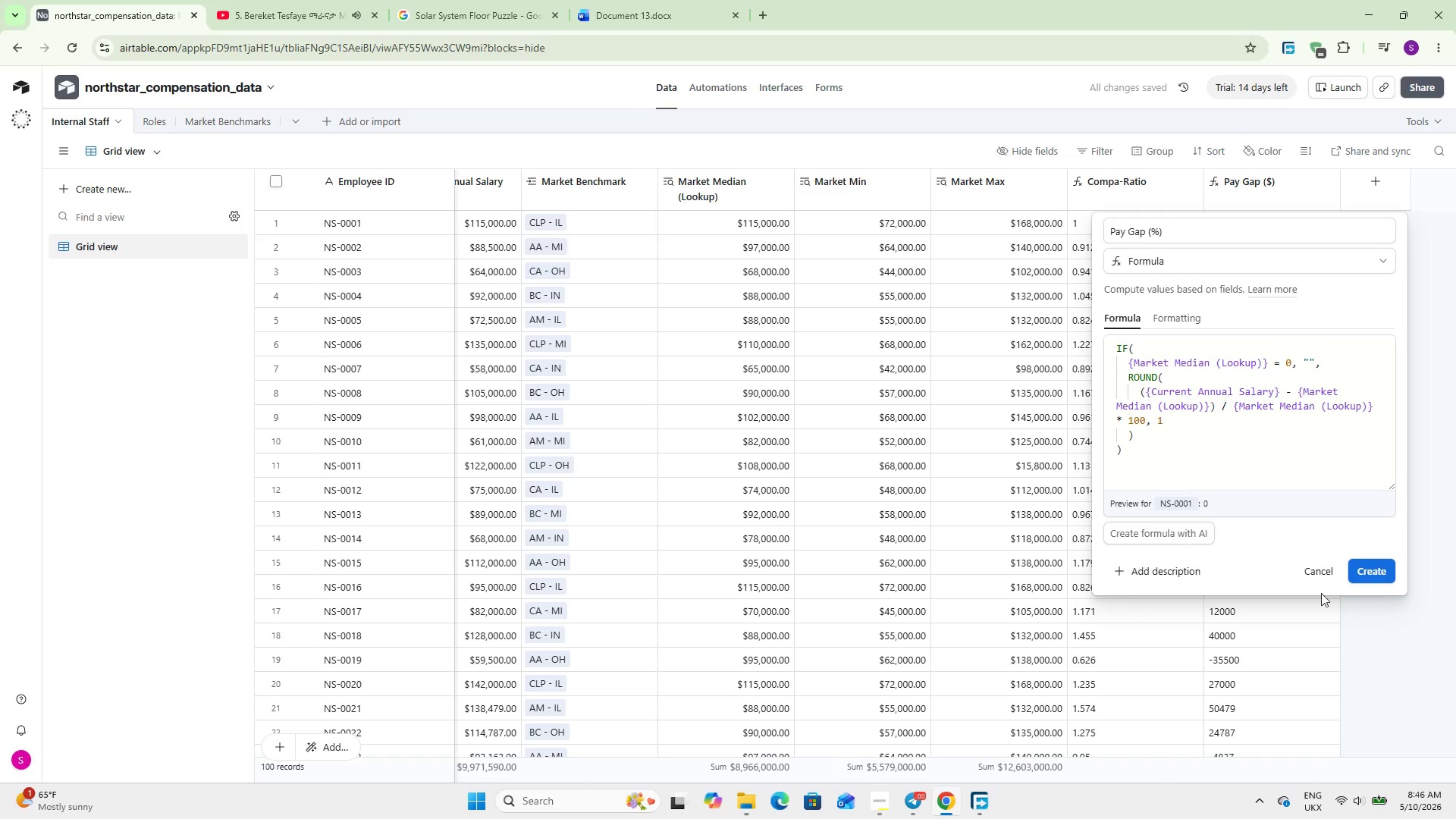 
left_click([1371, 564])
 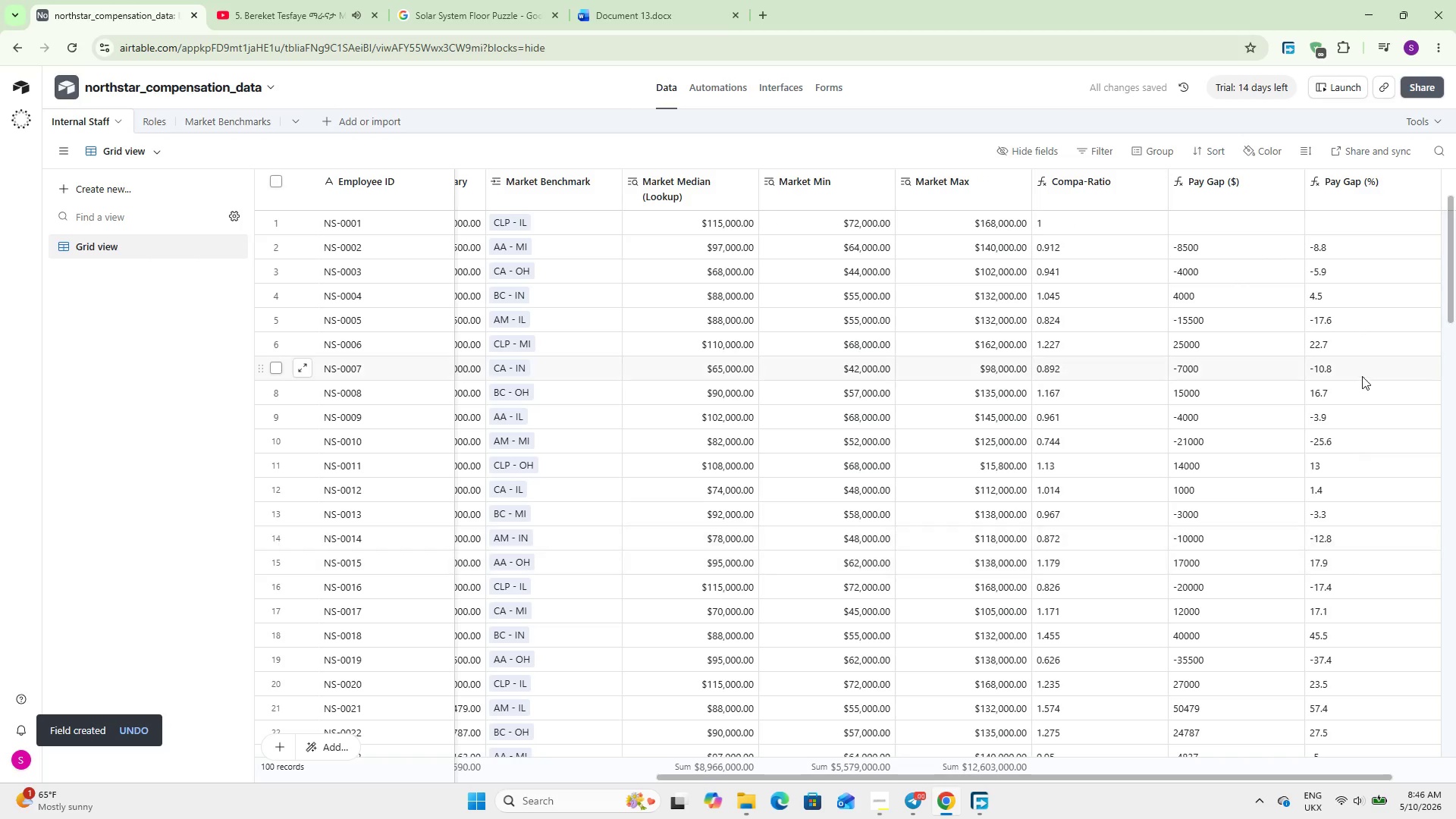 
scroll: coordinate [1342, 372], scroll_direction: down, amount: 6.0
 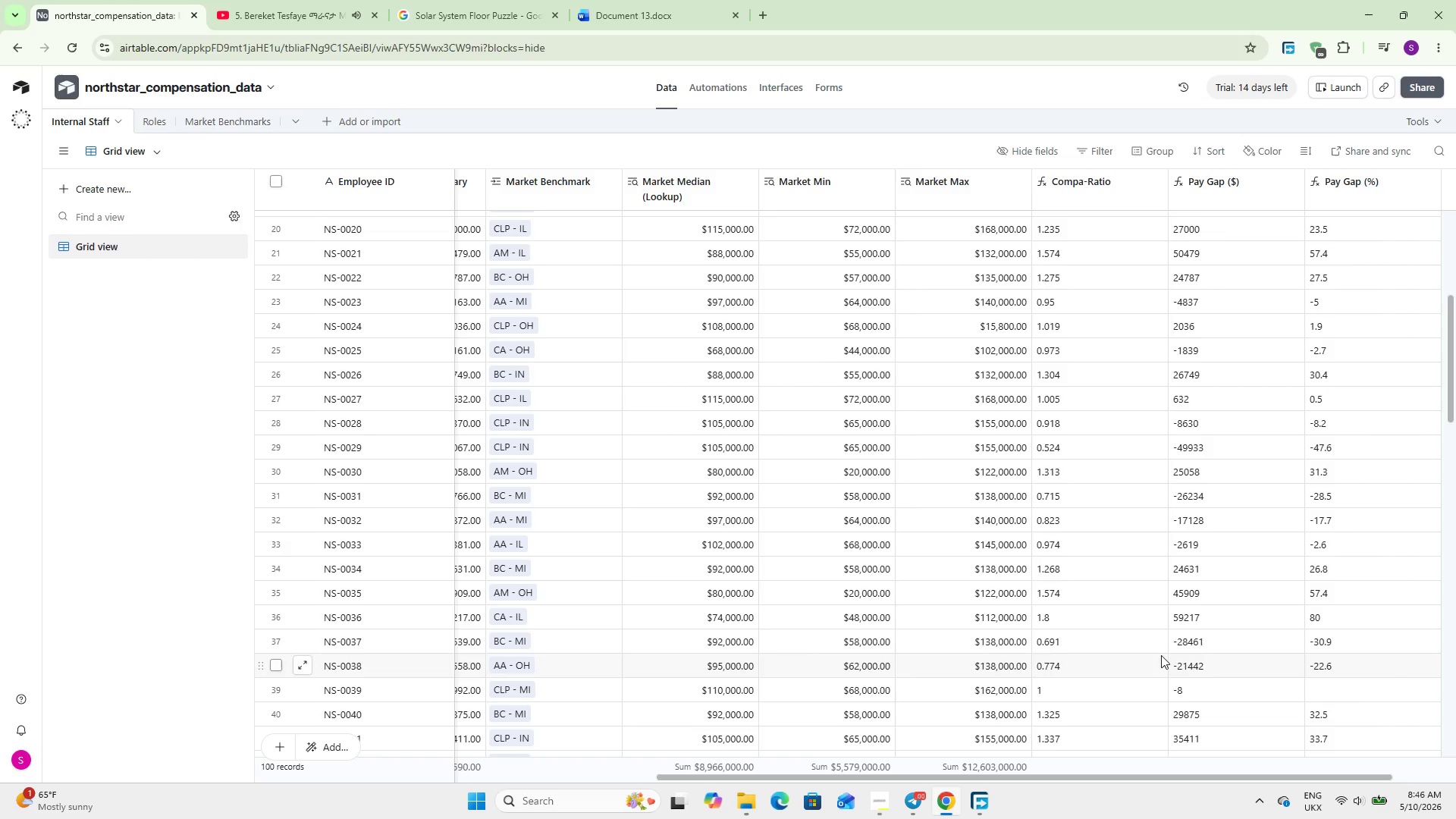 
wait(13.44)
 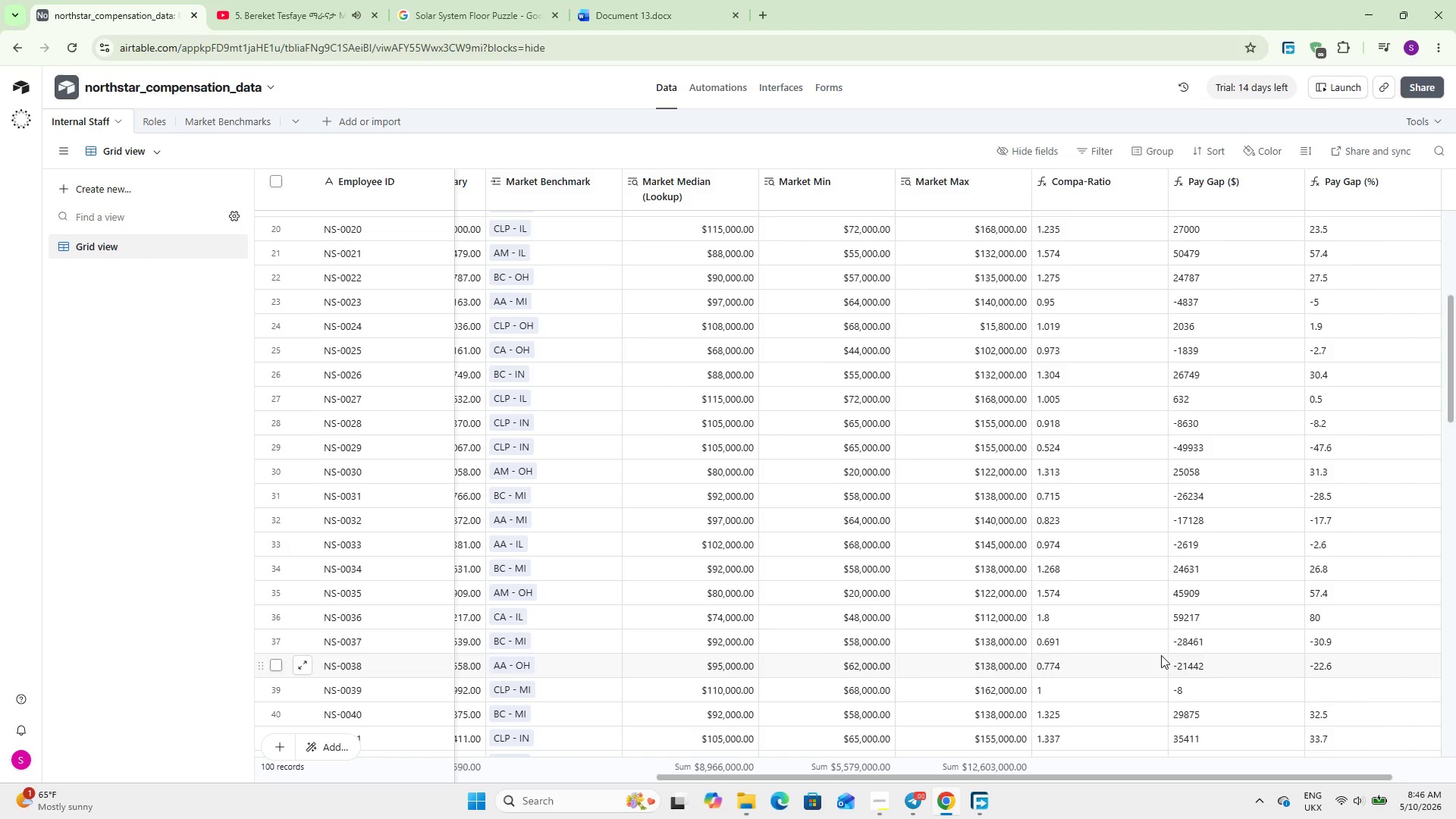 
scroll: coordinate [1285, 388], scroll_direction: up, amount: 11.0
 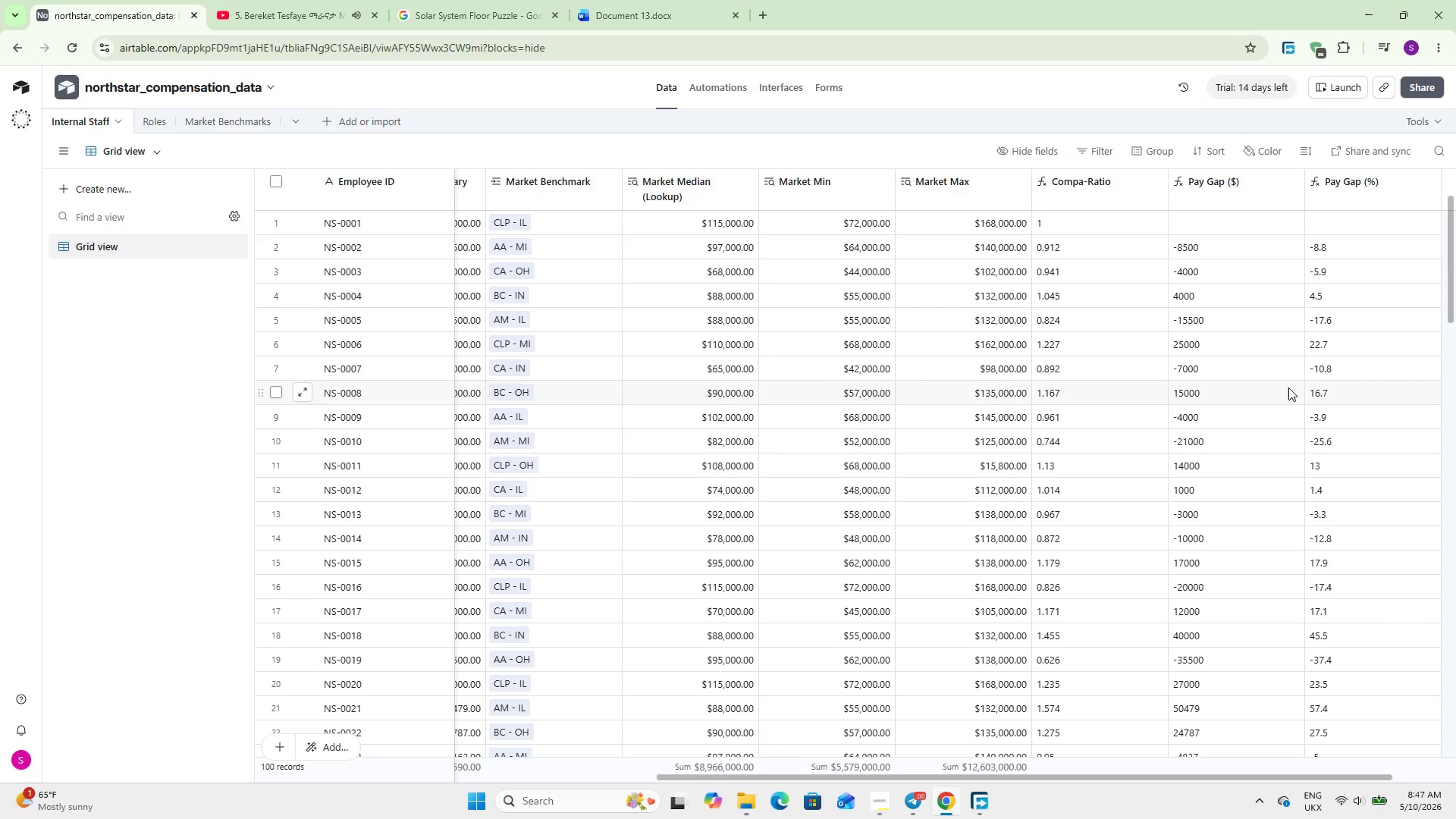 
scroll: coordinate [1288, 388], scroll_direction: down, amount: 5.0
 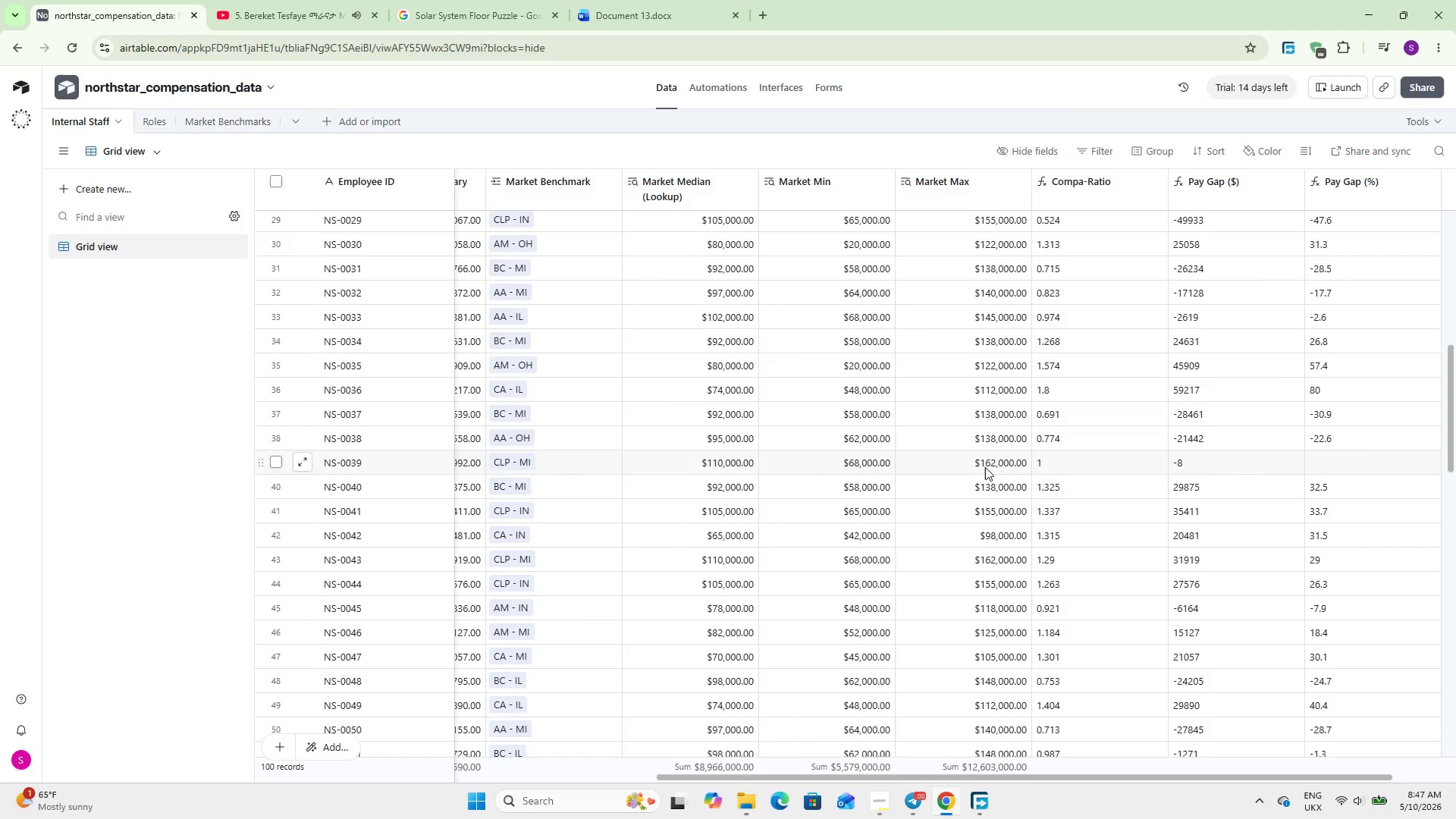 
wait(9.91)
 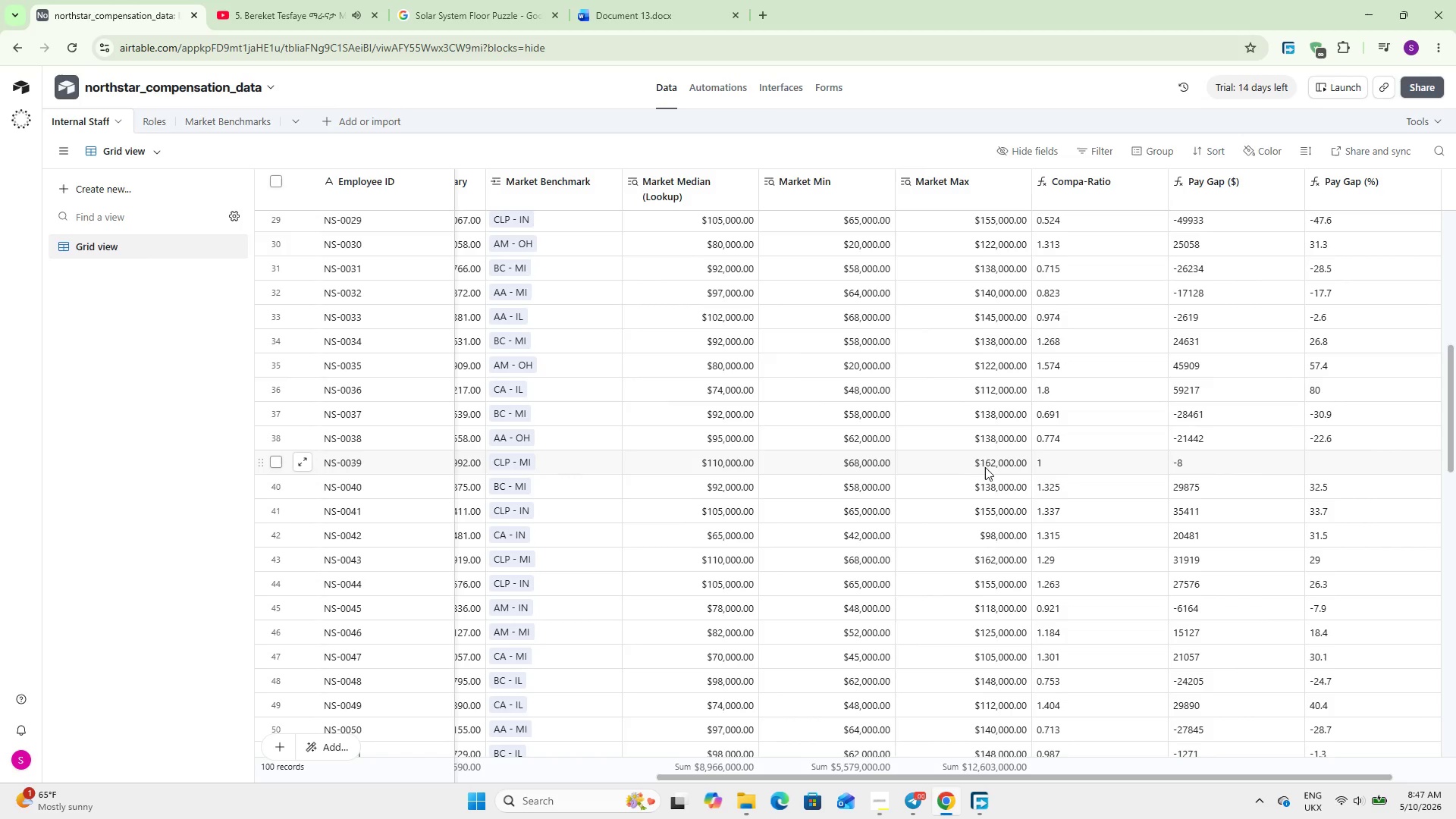 
hold_key(key=ShiftLeft, duration=1.16)
scroll: coordinate [708, 464], scroll_direction: up, amount: 1.0
 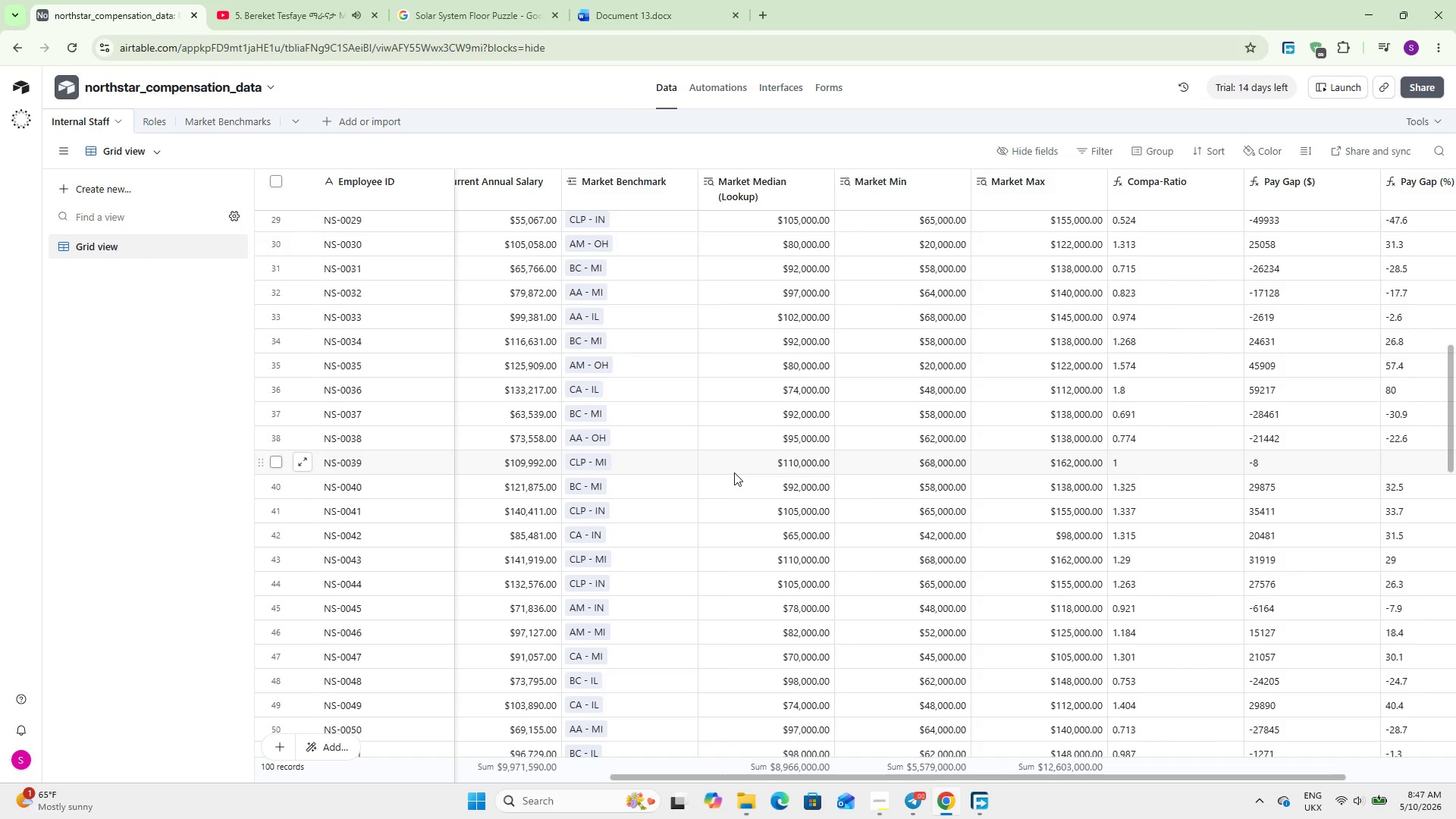 
hold_key(key=ShiftLeft, duration=2.69)
scroll: coordinate [1254, 460], scroll_direction: down, amount: 9.0
 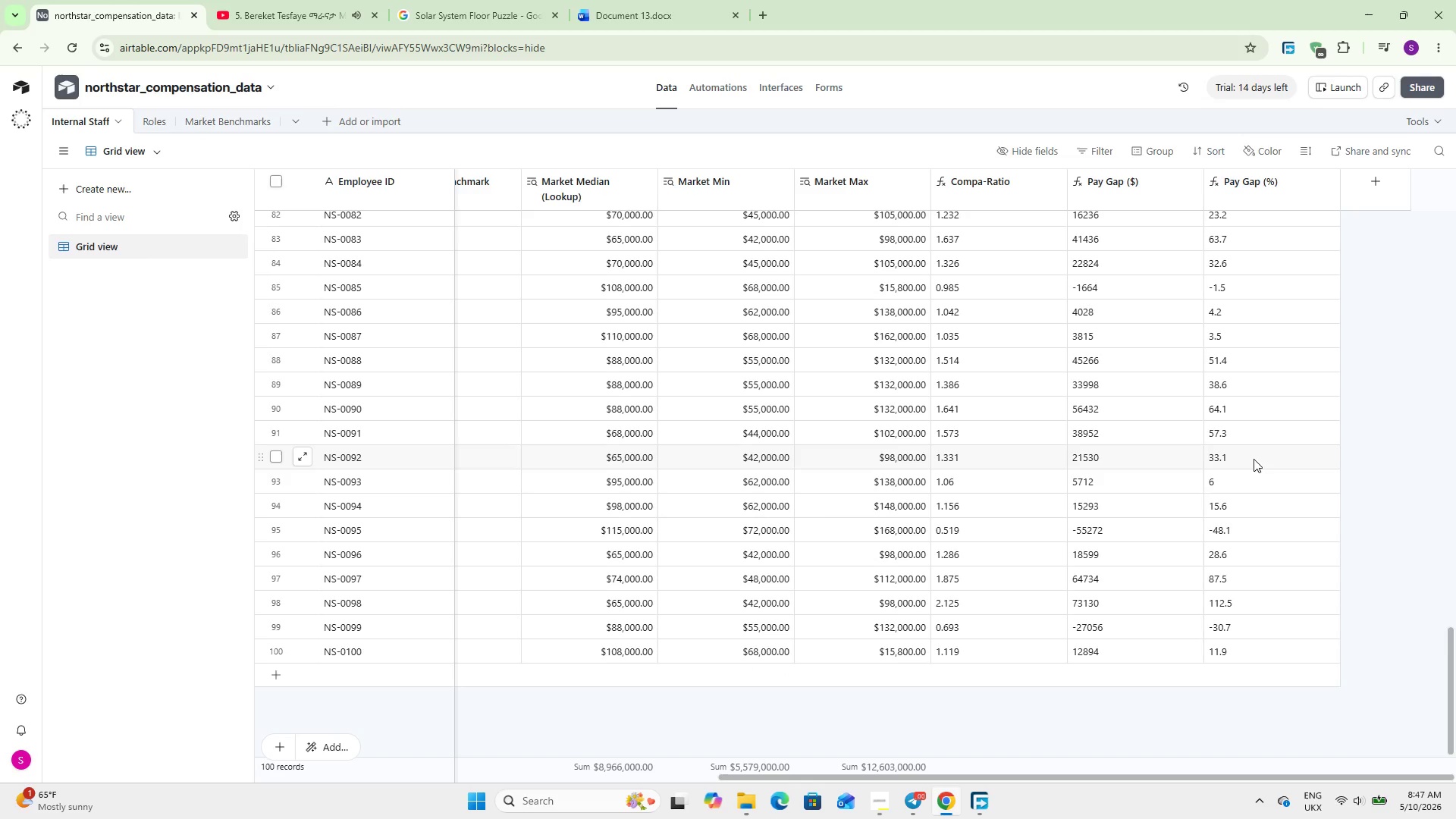 
scroll: coordinate [1185, 444], scroll_direction: up, amount: 52.0
 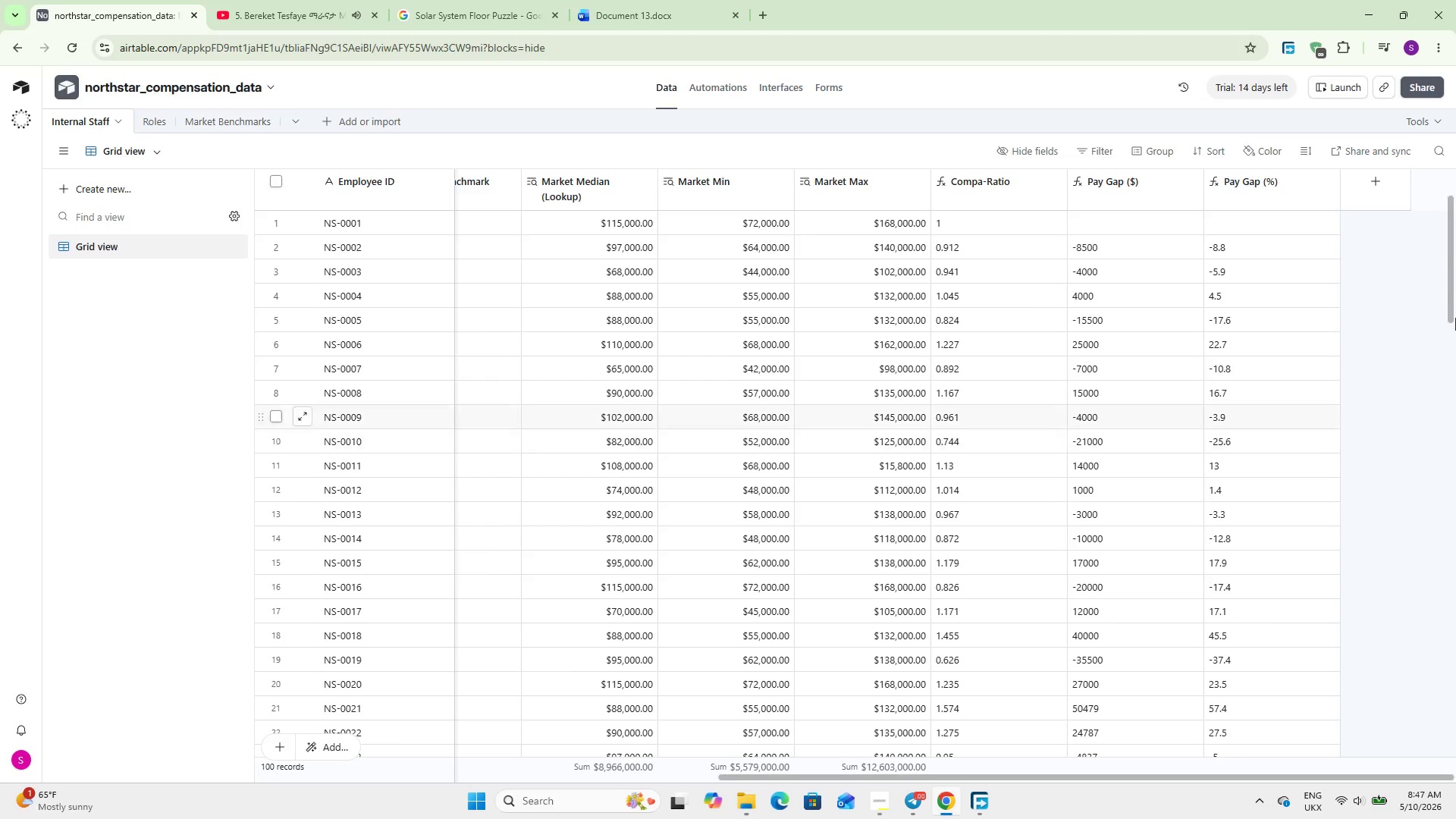 
wait(5.68)
 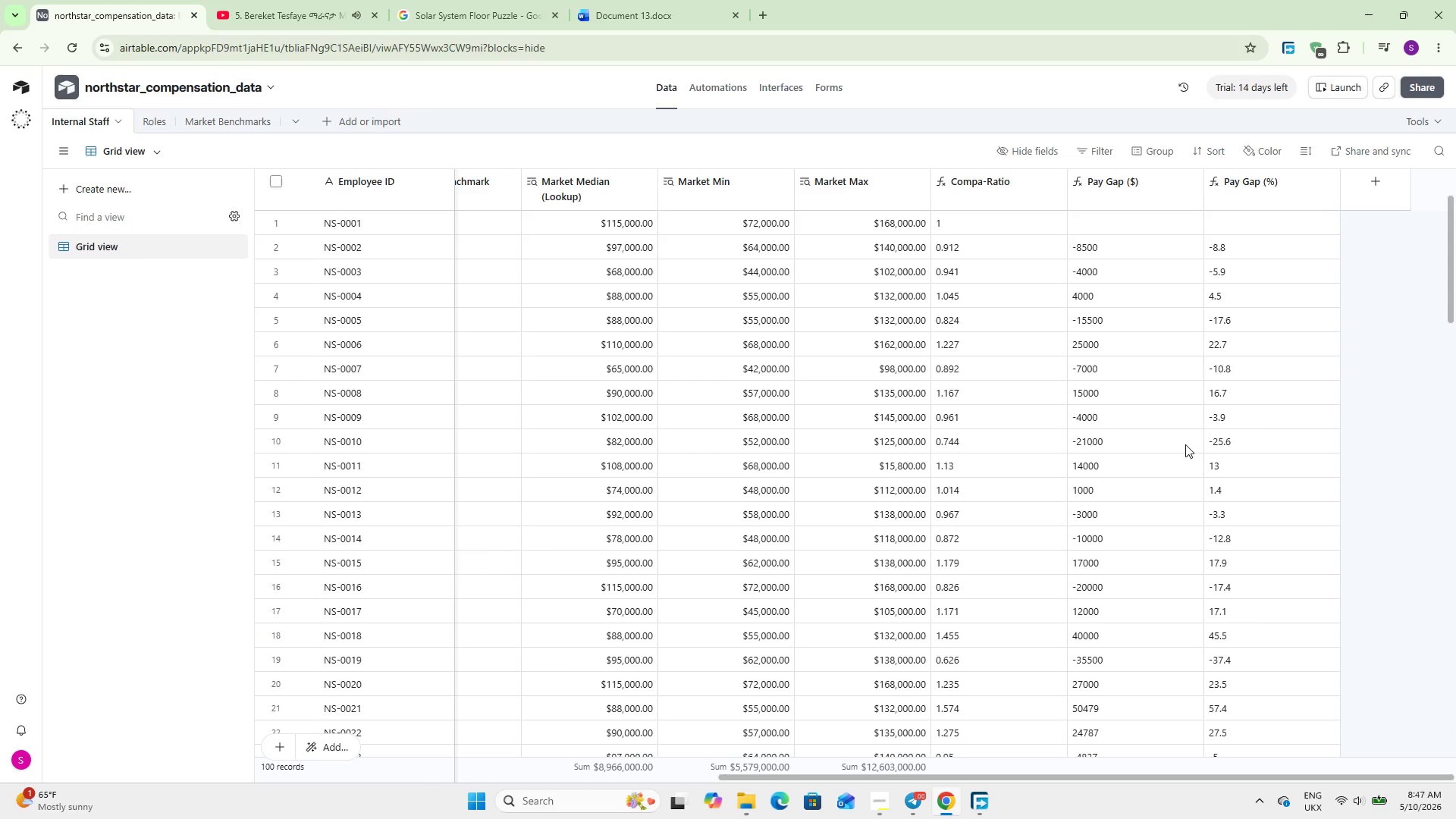 
scroll: coordinate [1343, 259], scroll_direction: up, amount: 4.0
 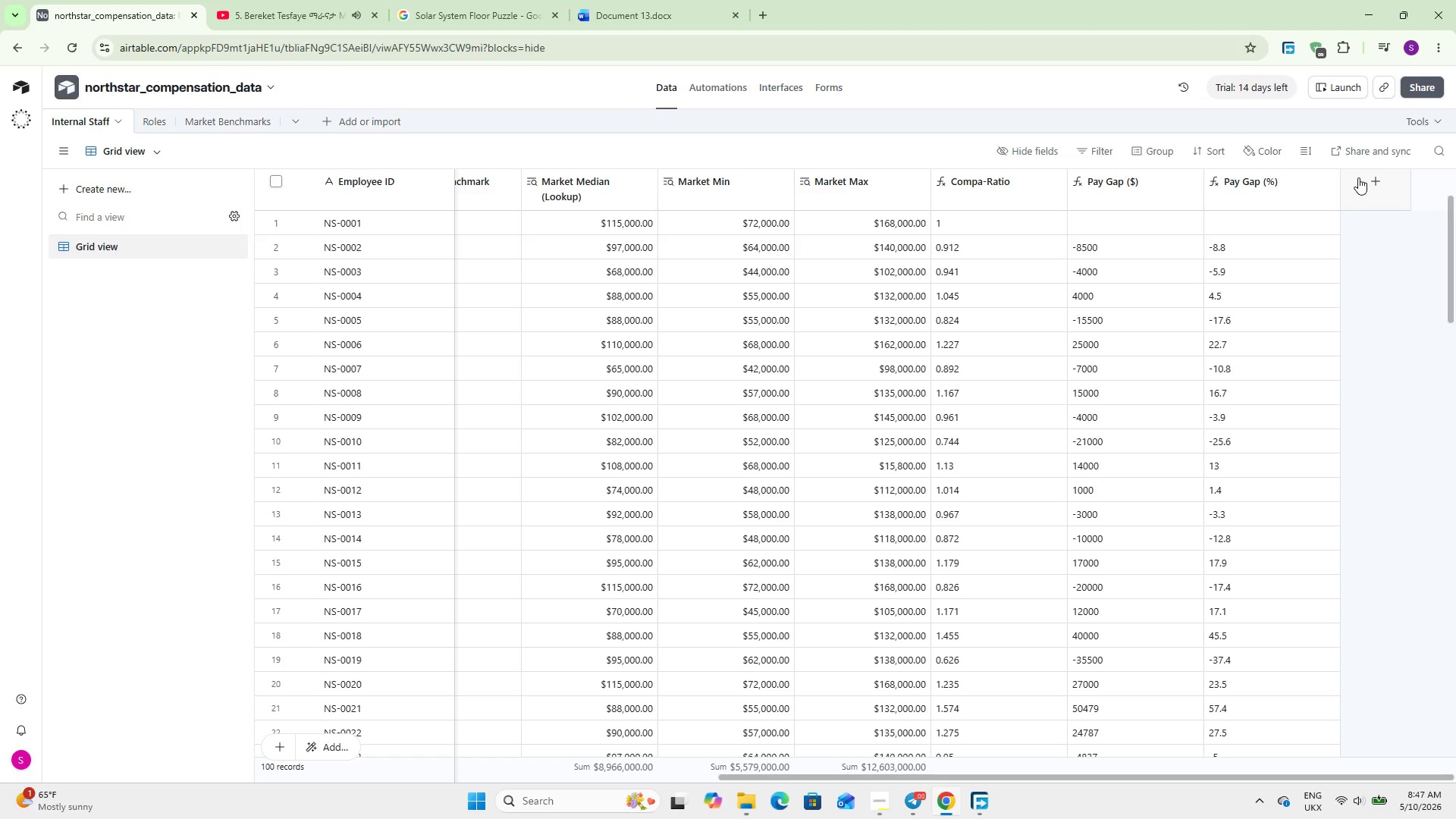 
left_click([1358, 177])
 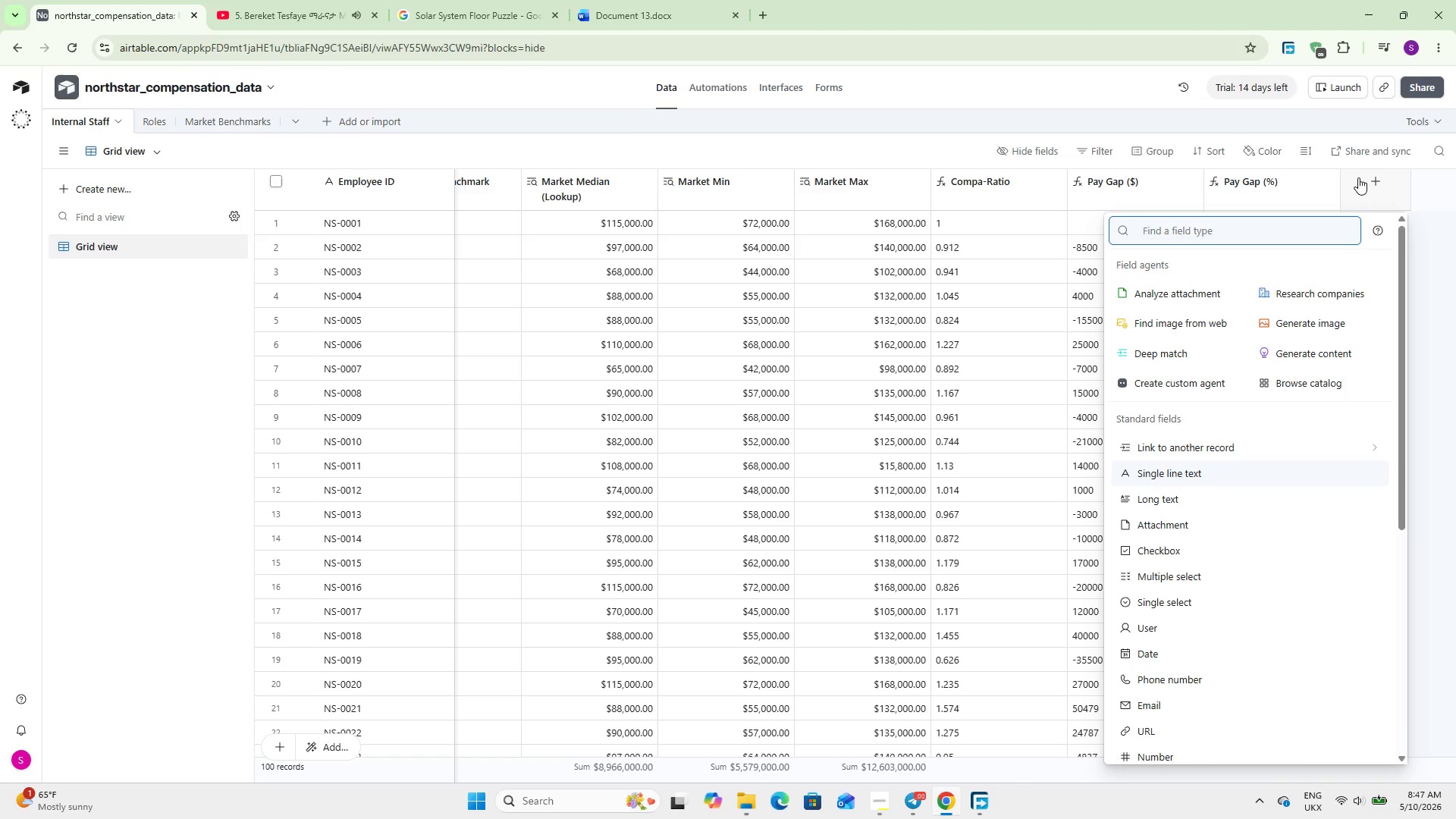 
type(for)
 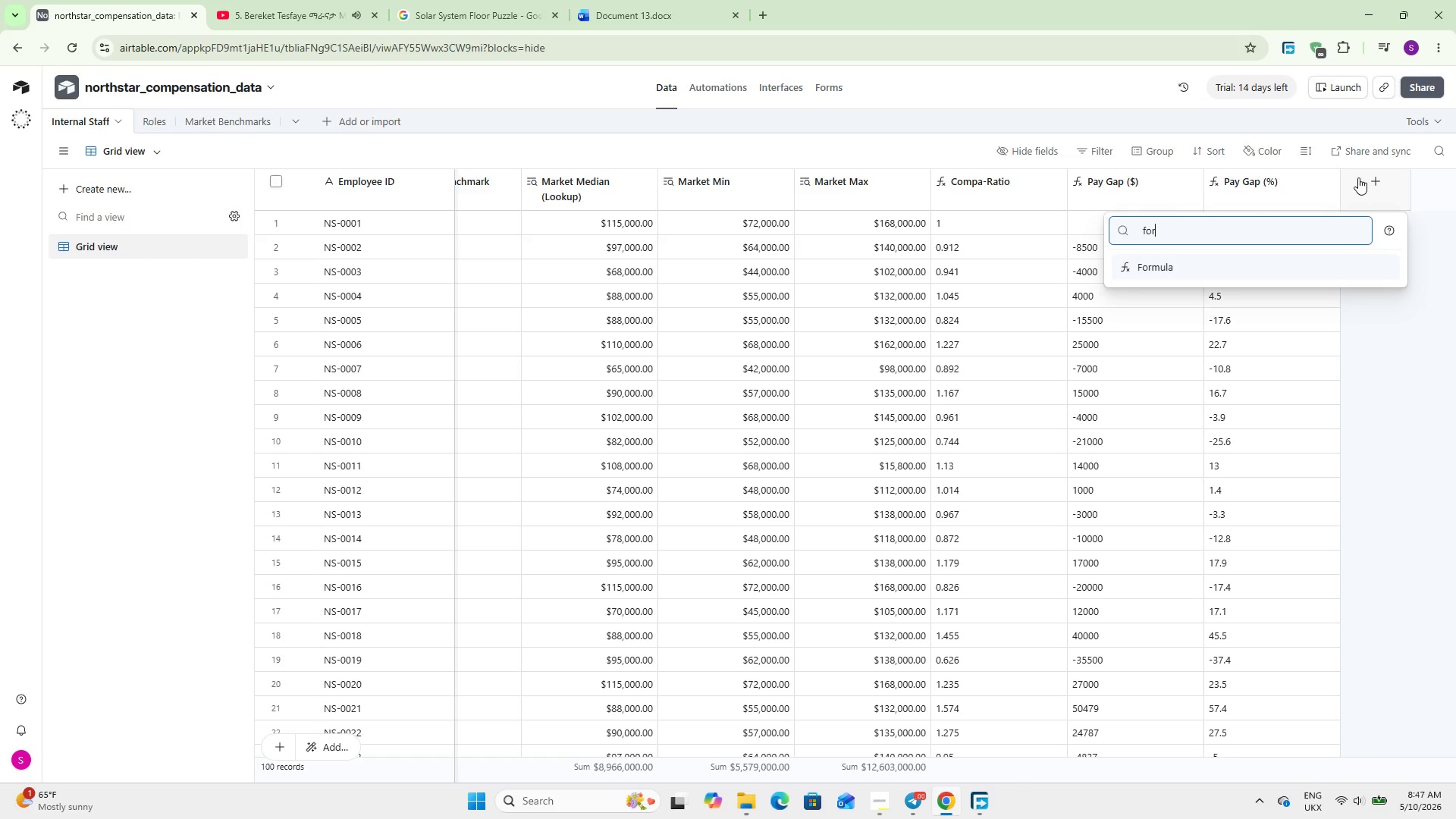 
key(Enter)
 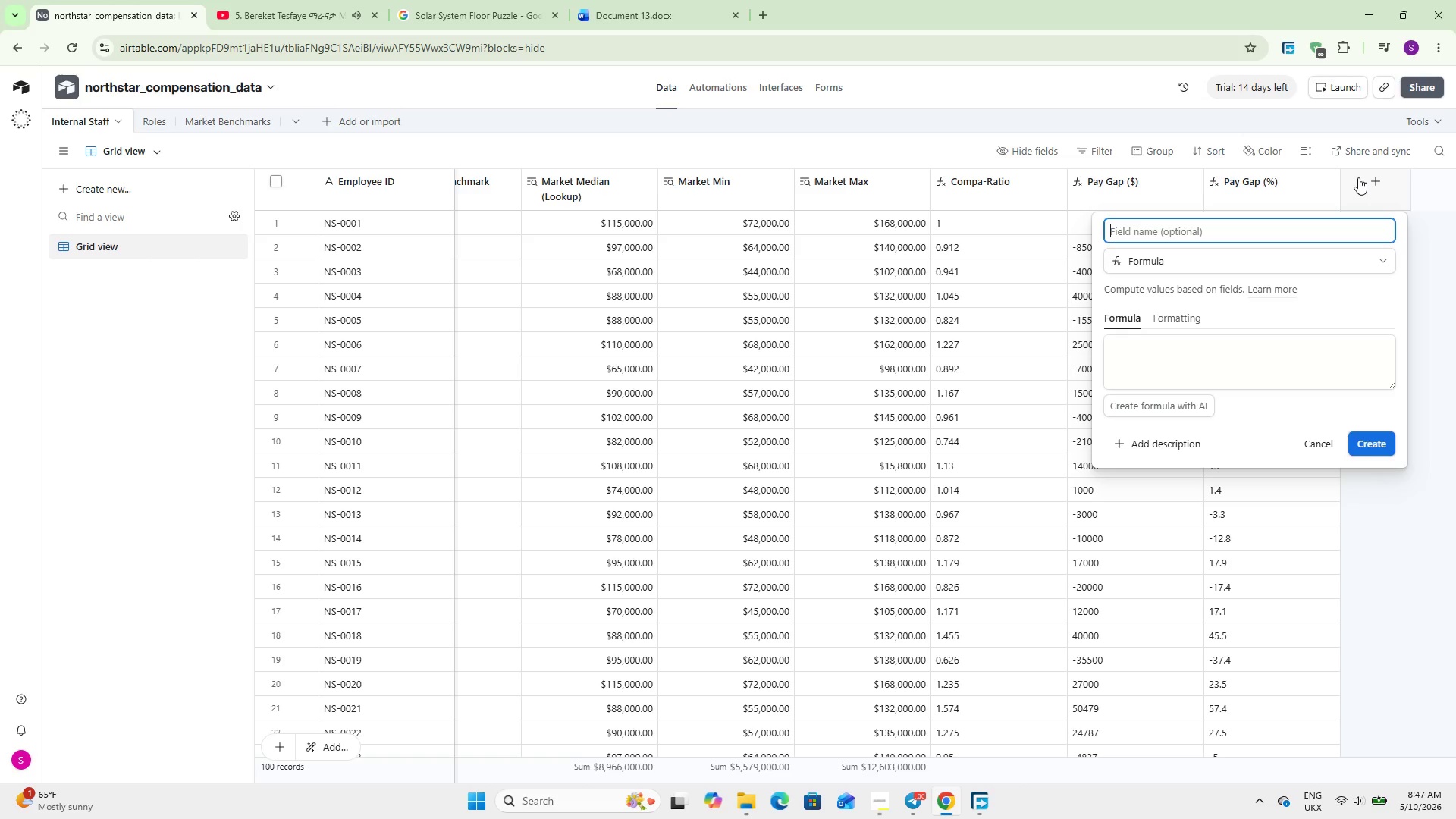 
wait(15.08)
 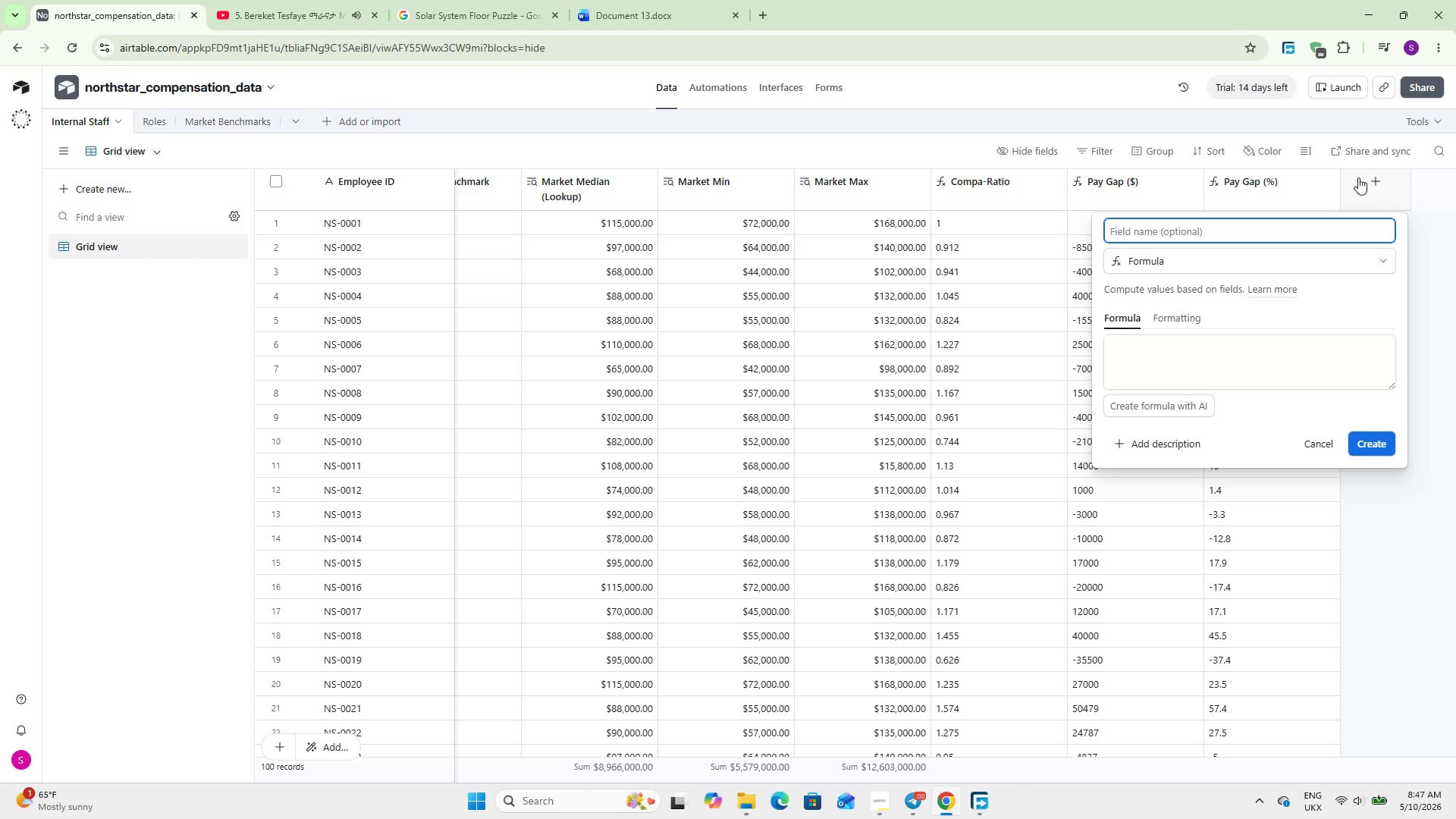 
type(Pay Status)
 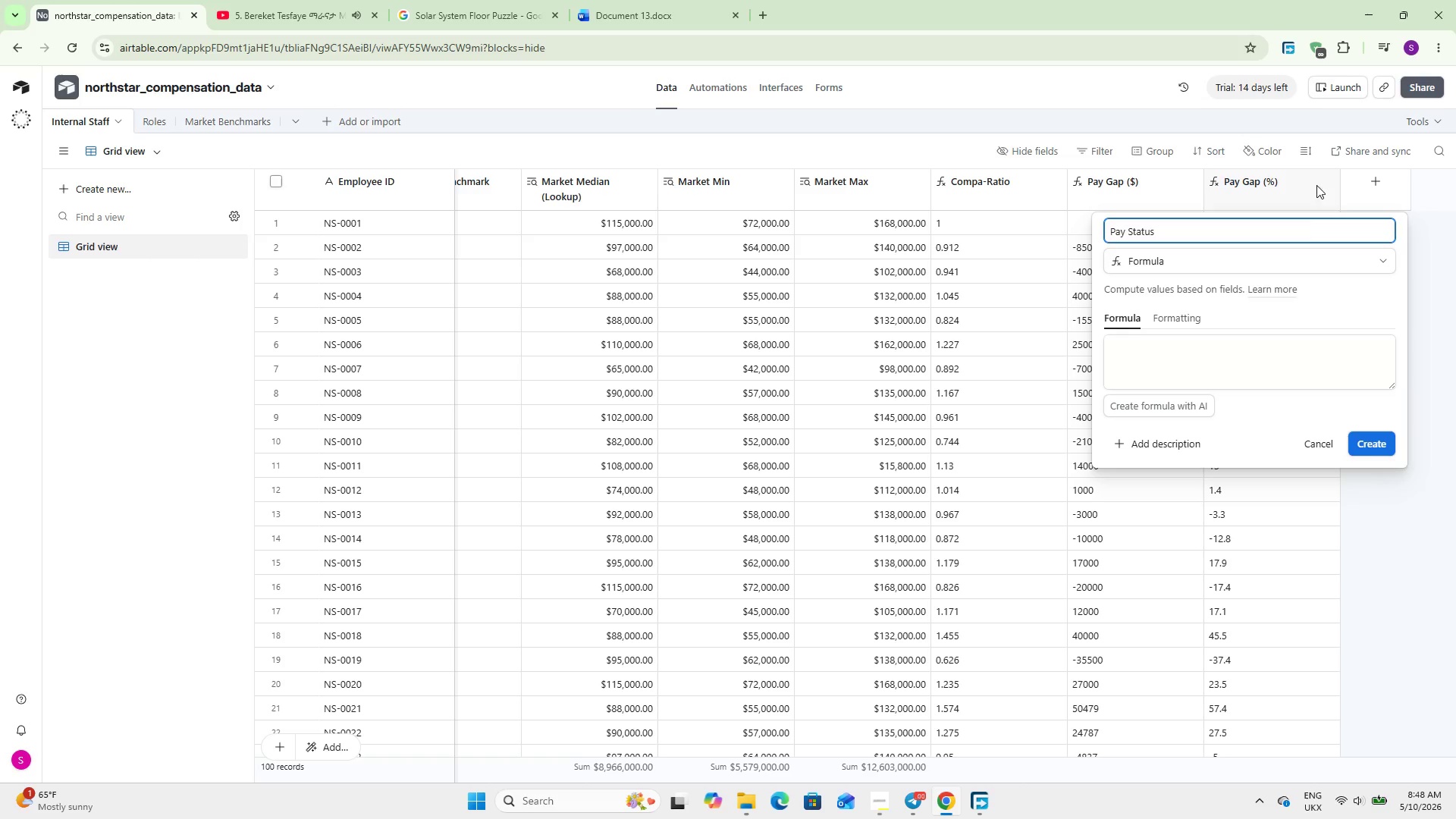 
left_click([1241, 348])
 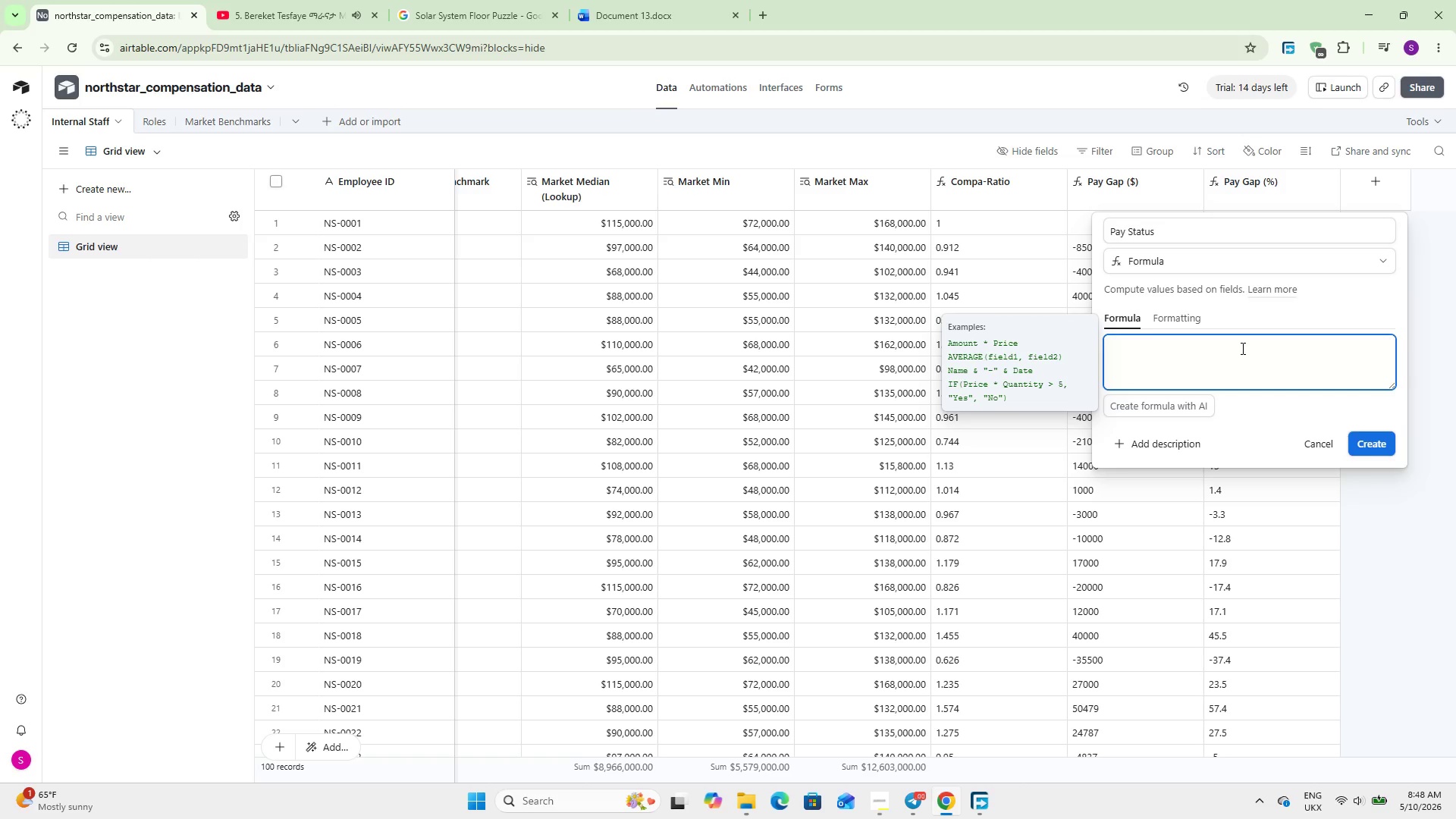 
type(IF()
 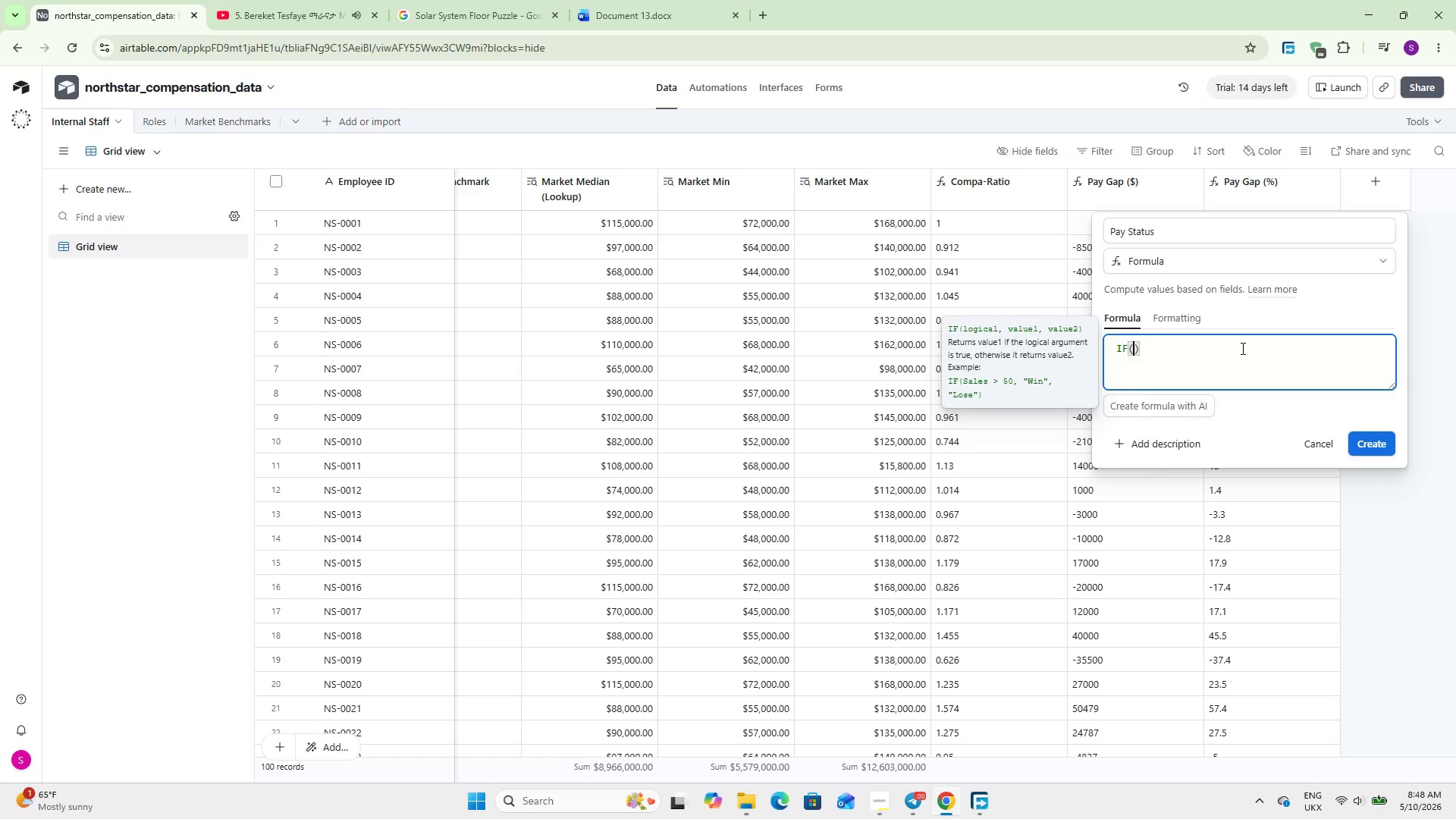 
key(Enter)
 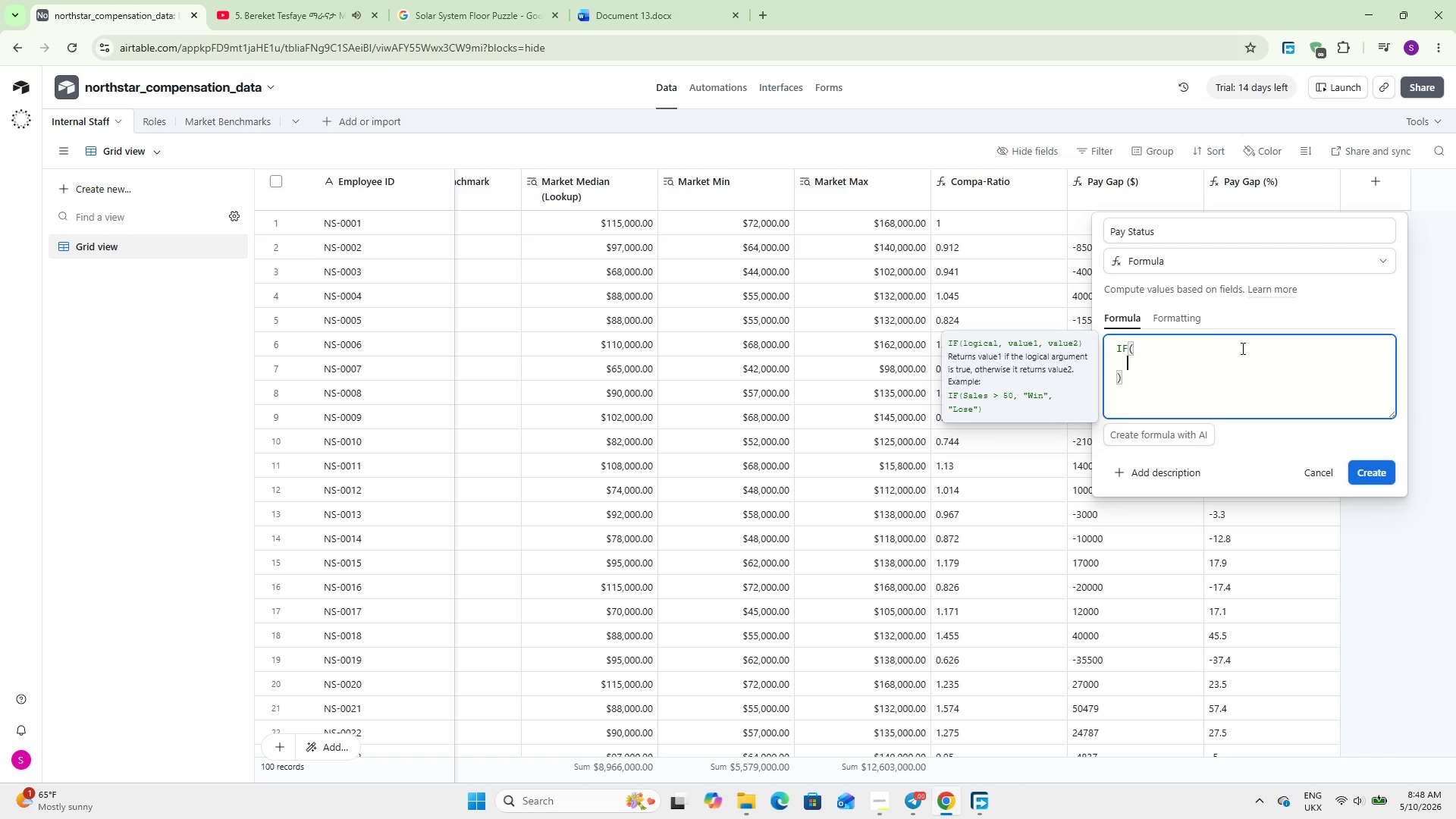 
type({Mar)
 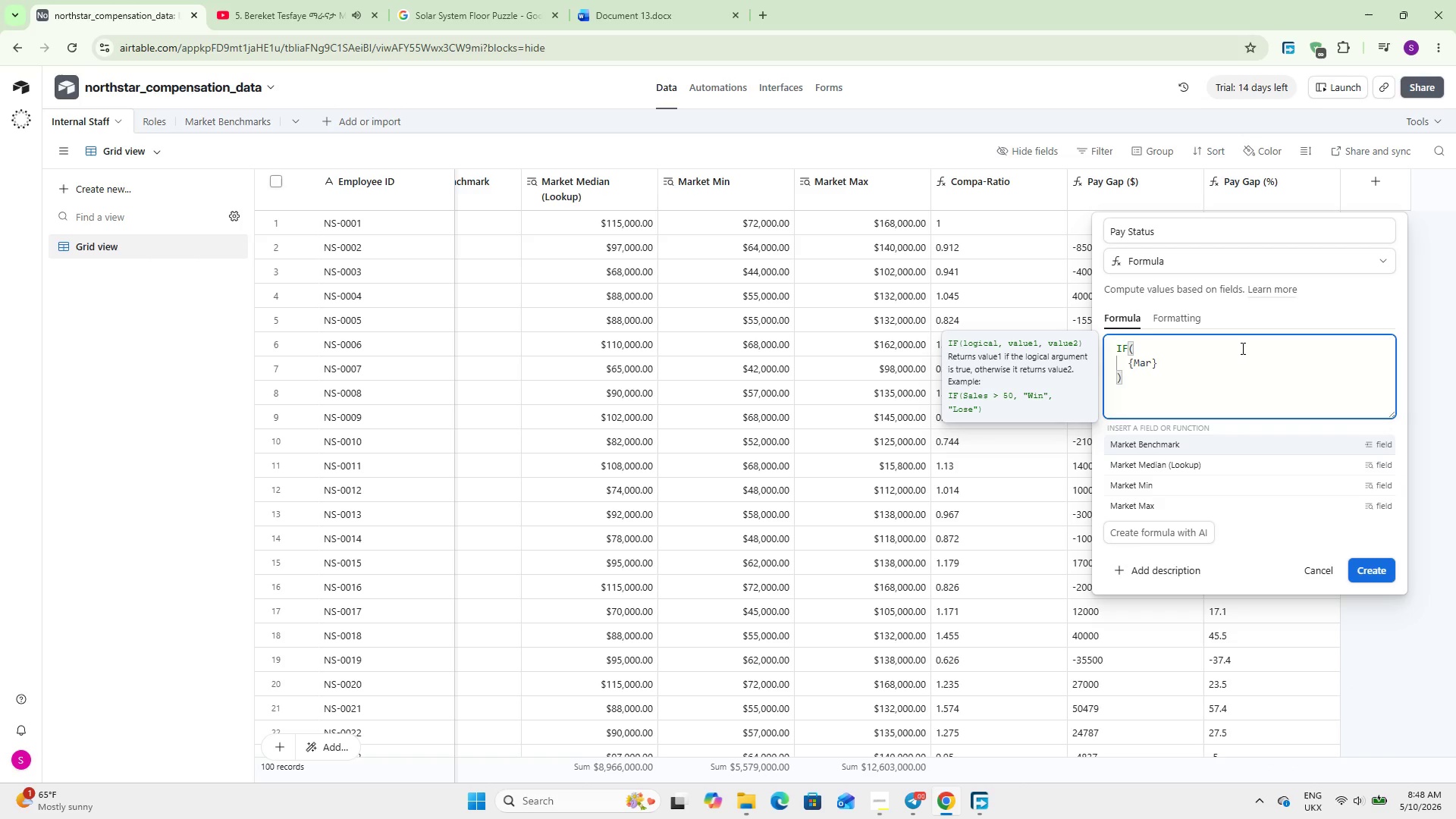 
key(ArrowDown)
 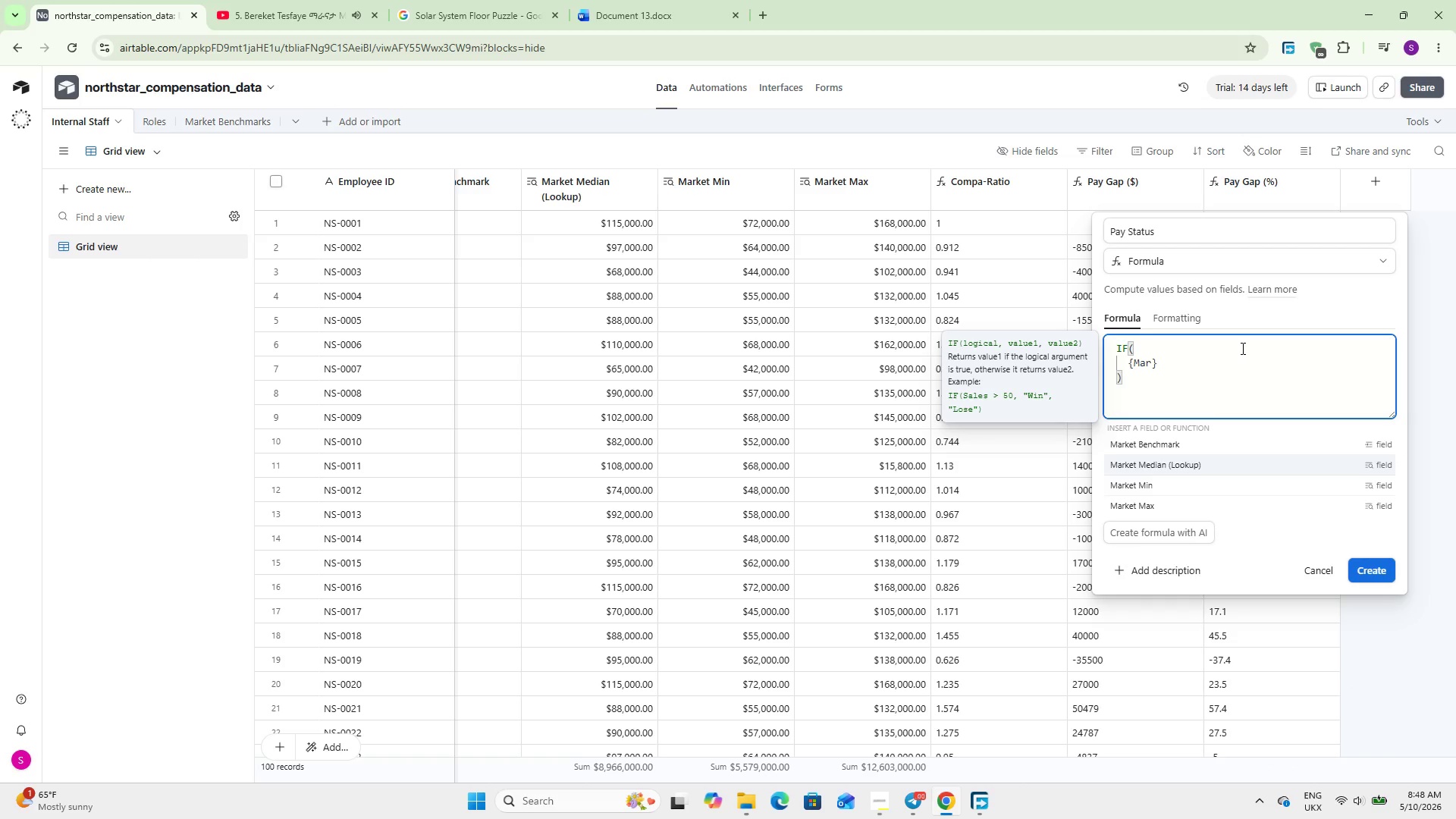 
key(Enter)
 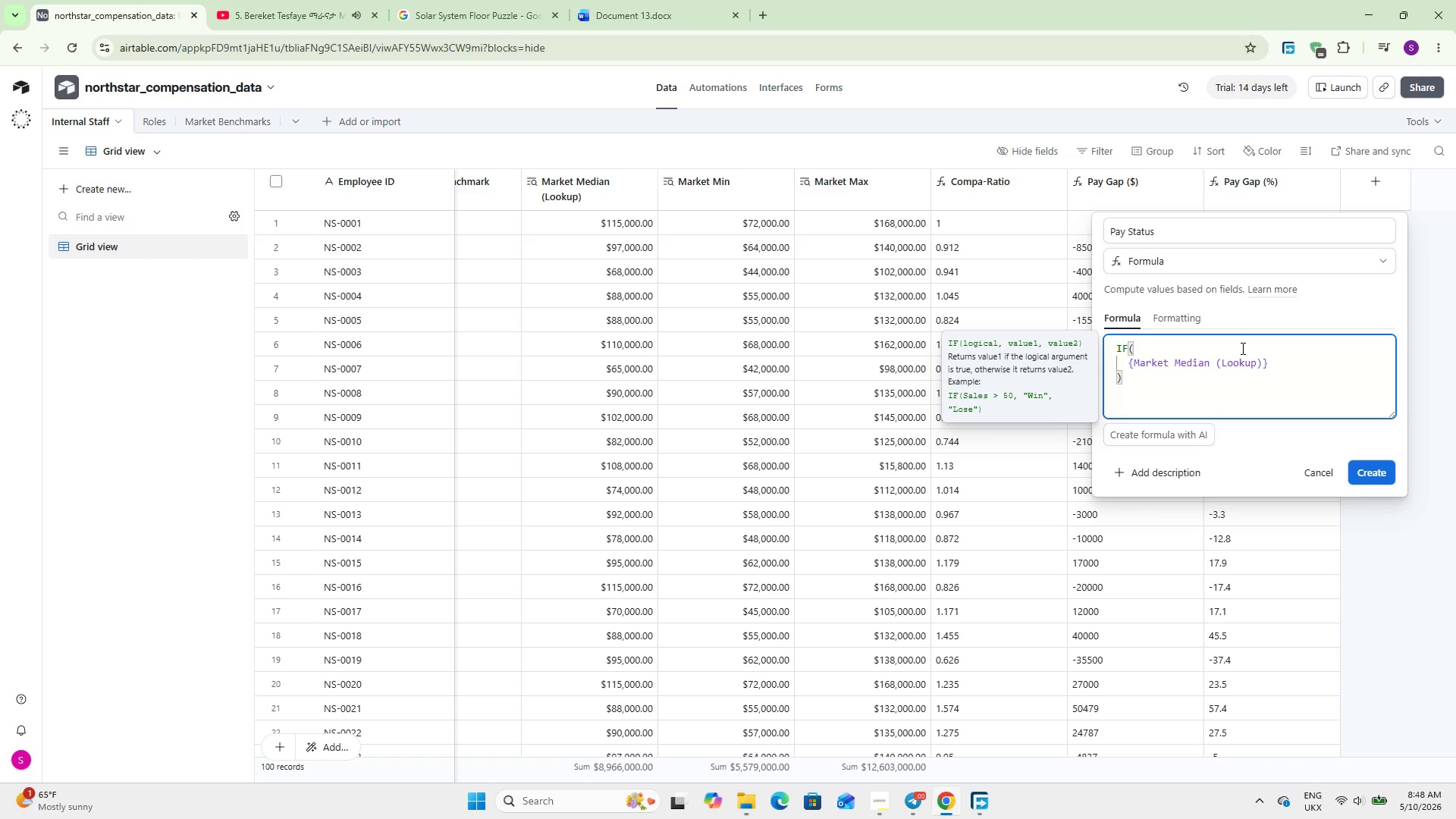 
key(Space)
 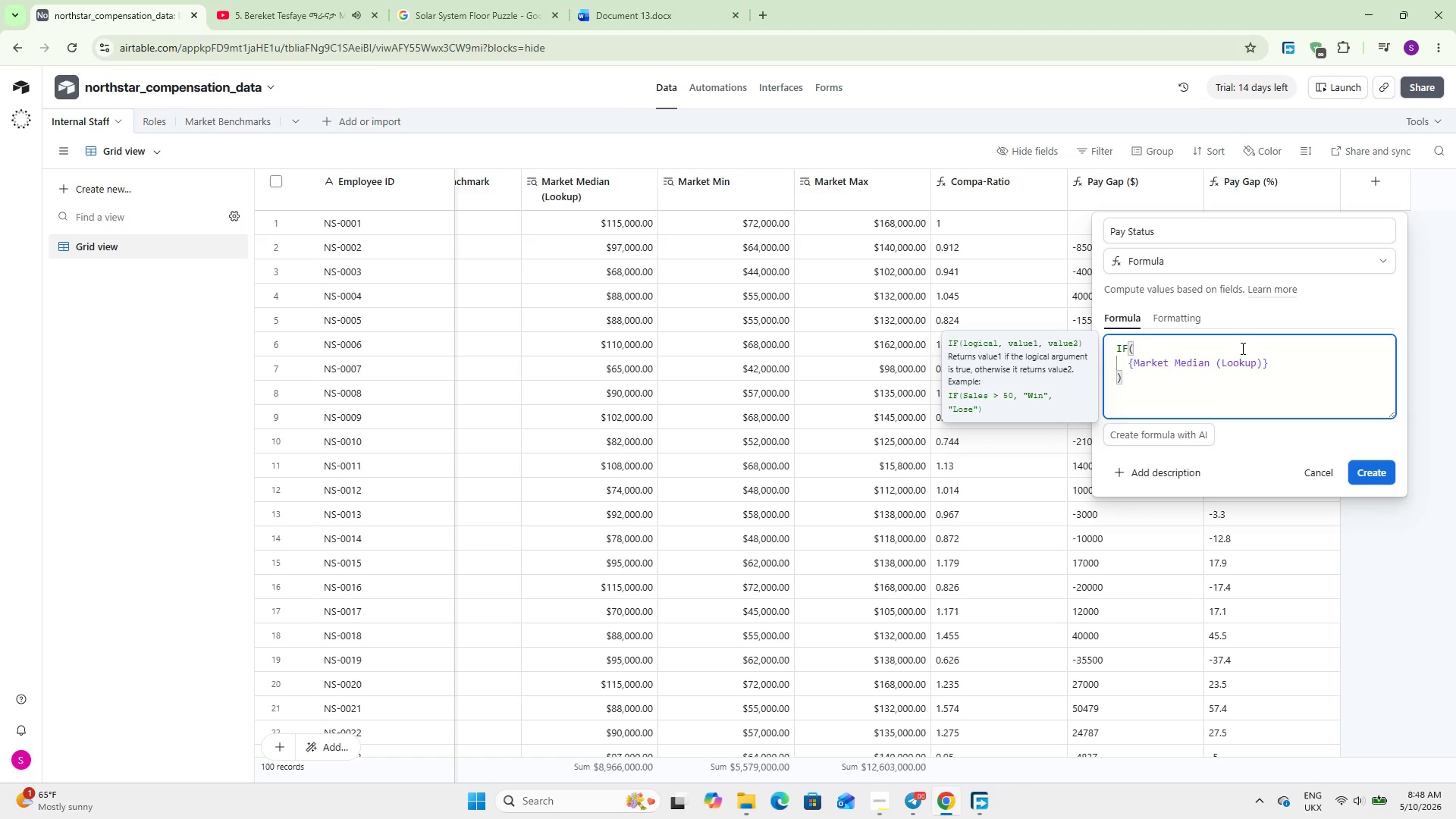 
key(Equal)
 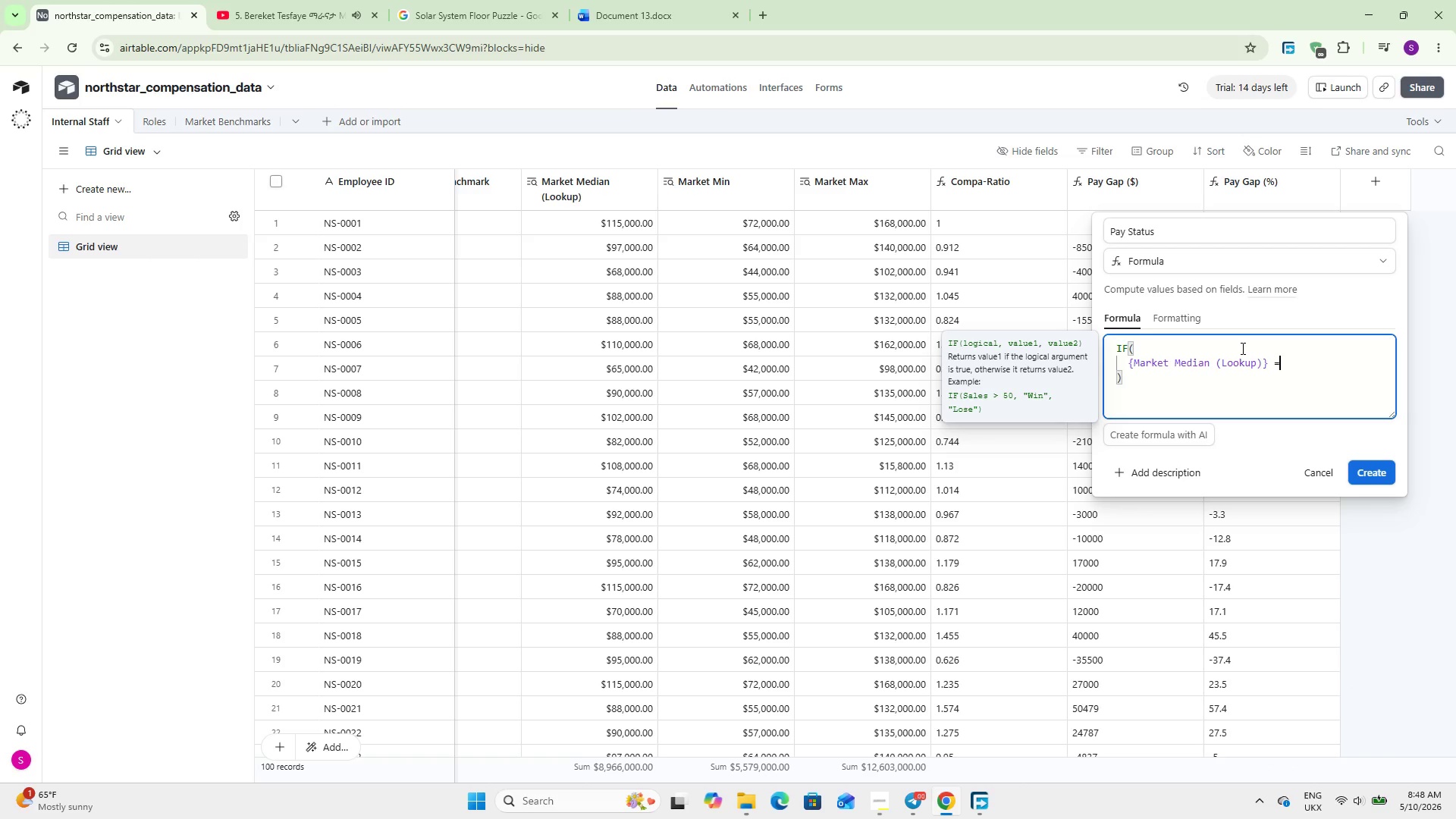 
key(Space)
 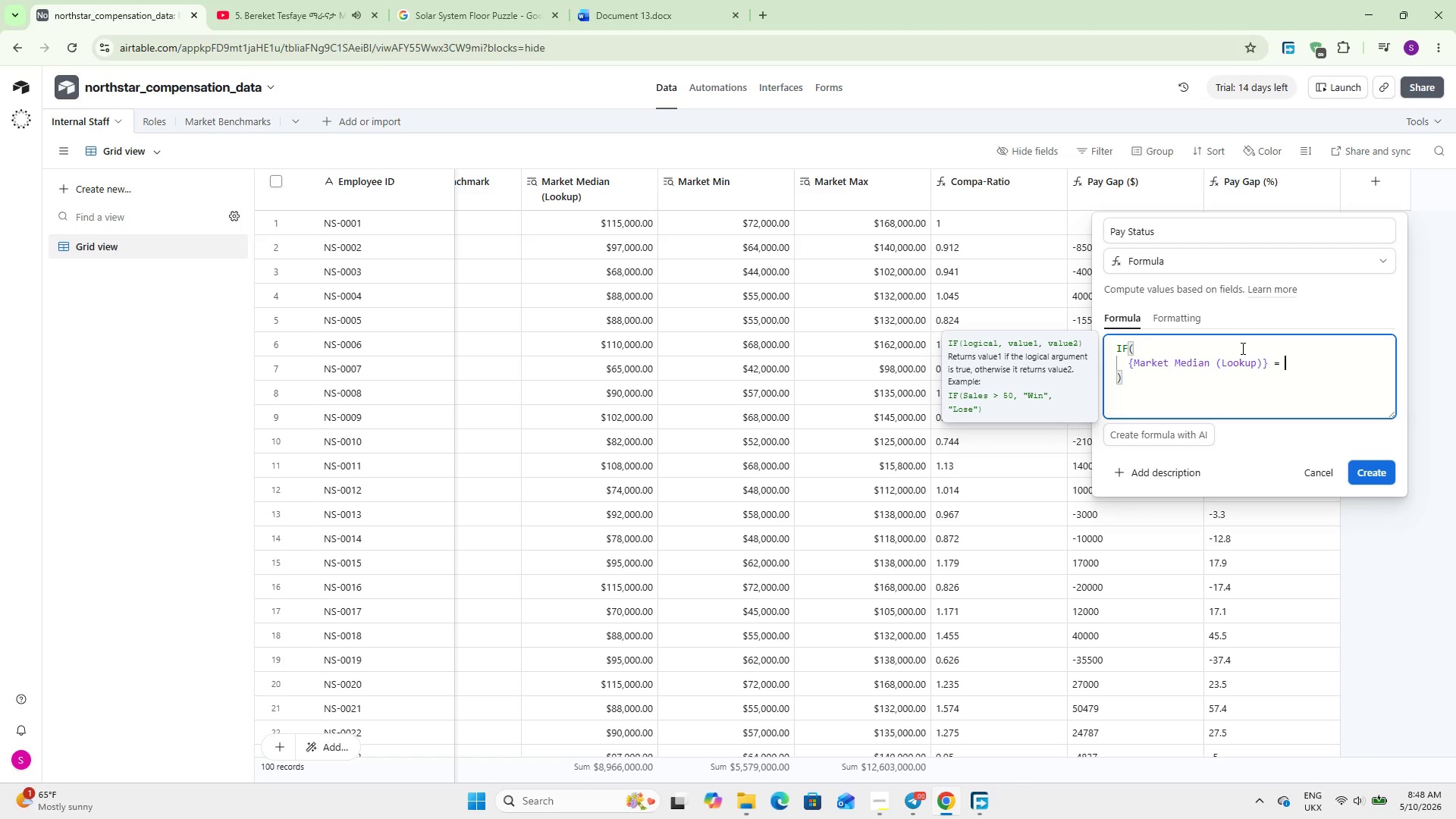 
key(0)
 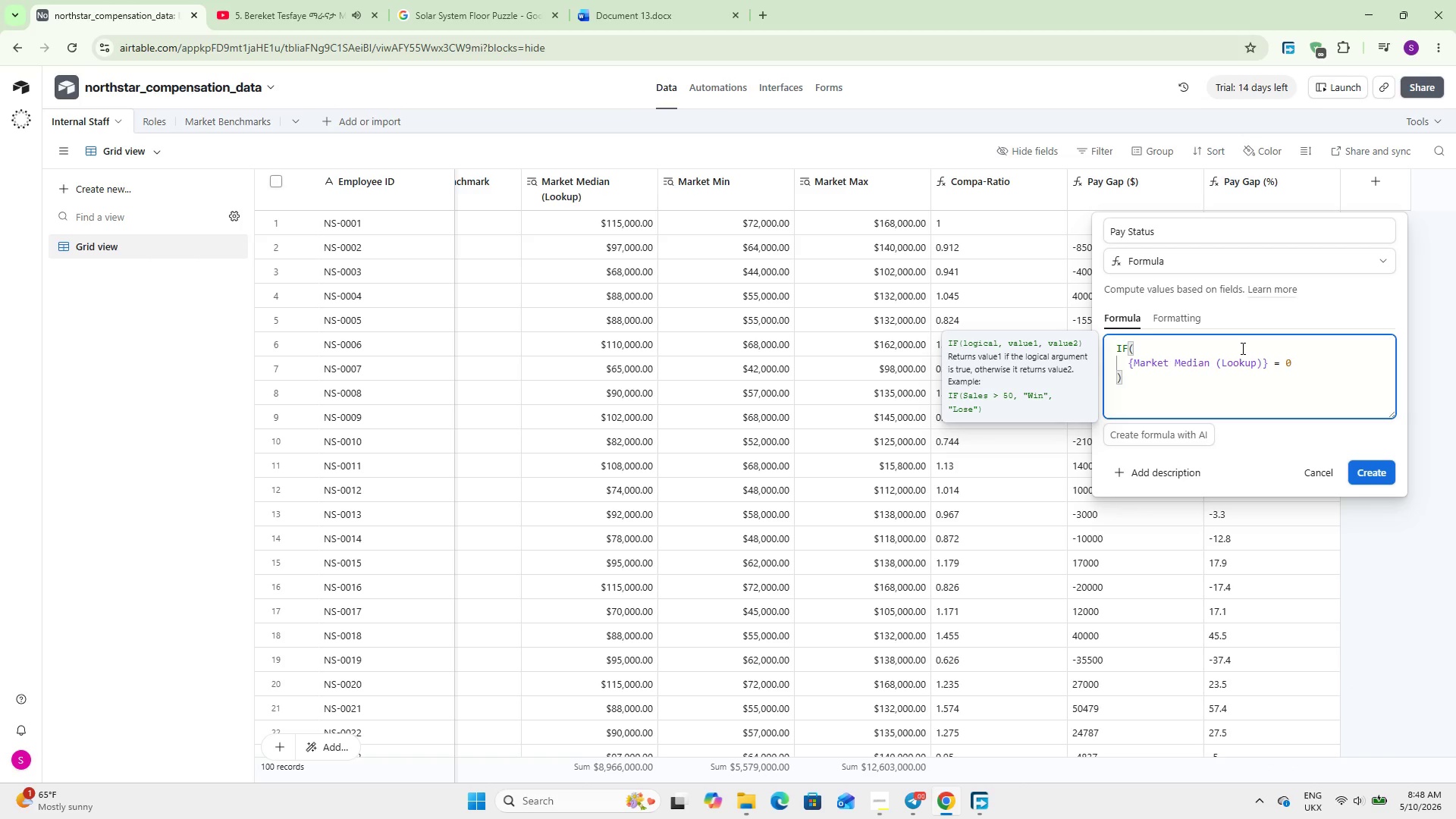 
key(Comma)
 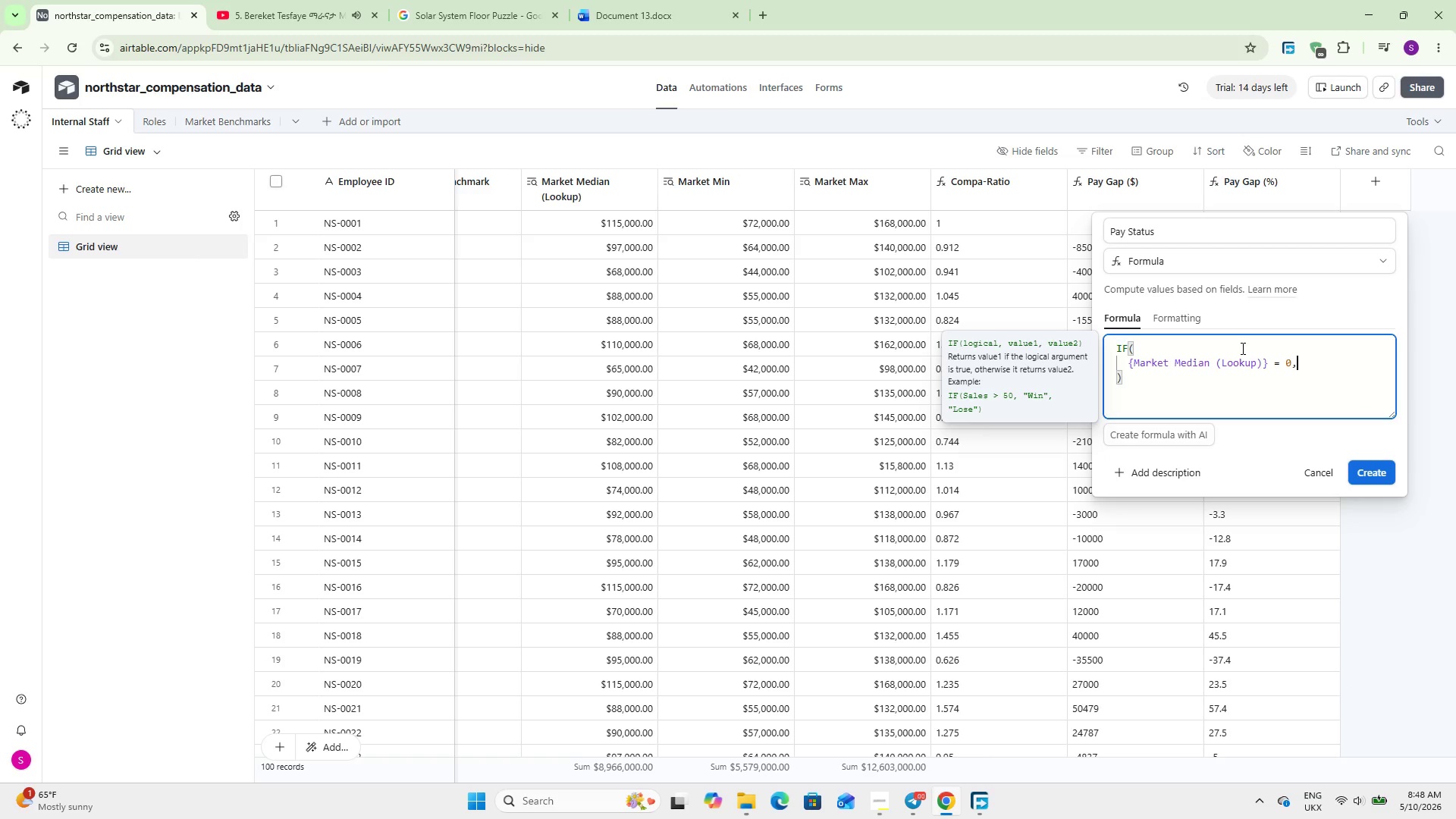 
key(Enter)
 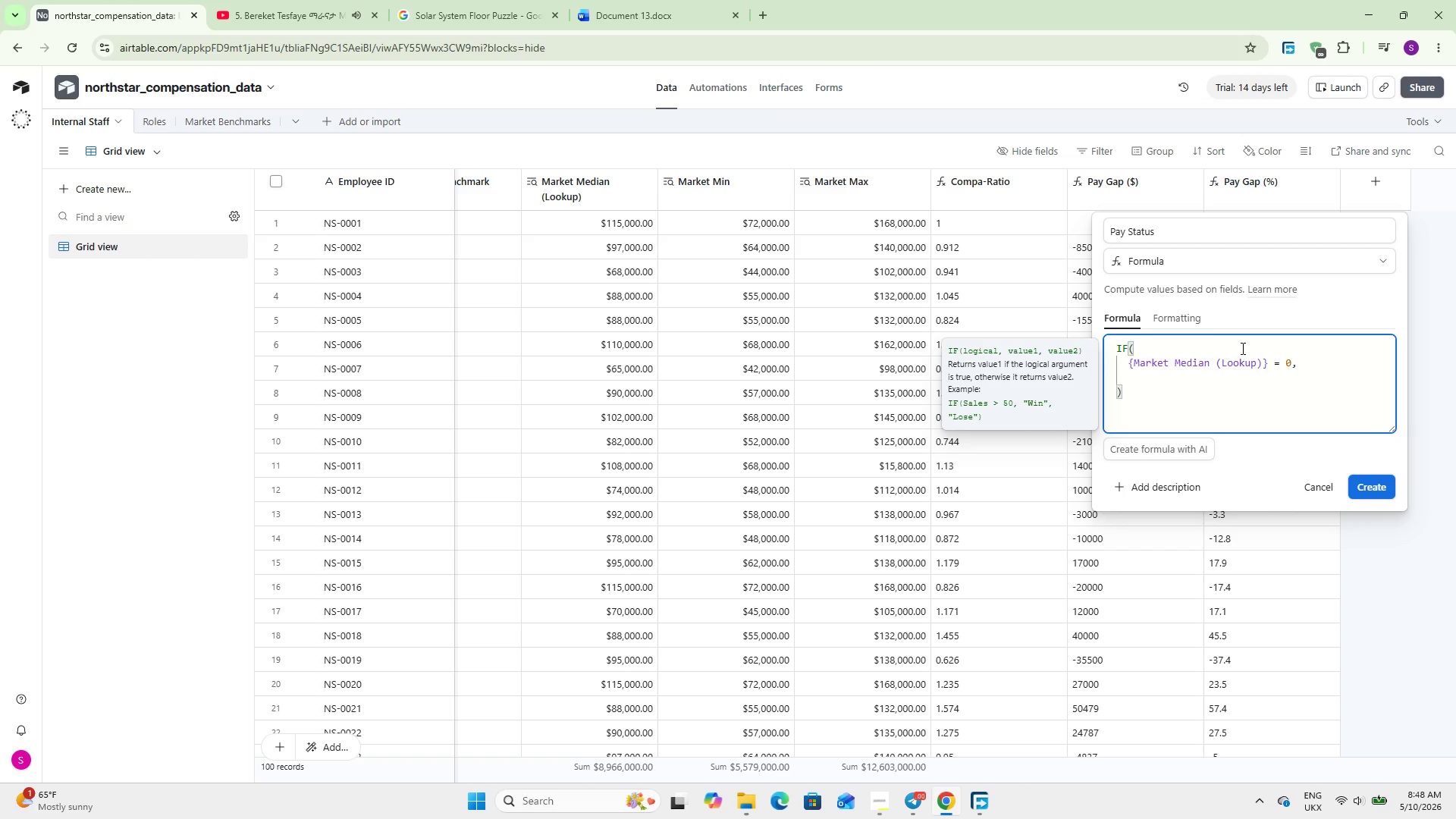 
key(Shift+2)
 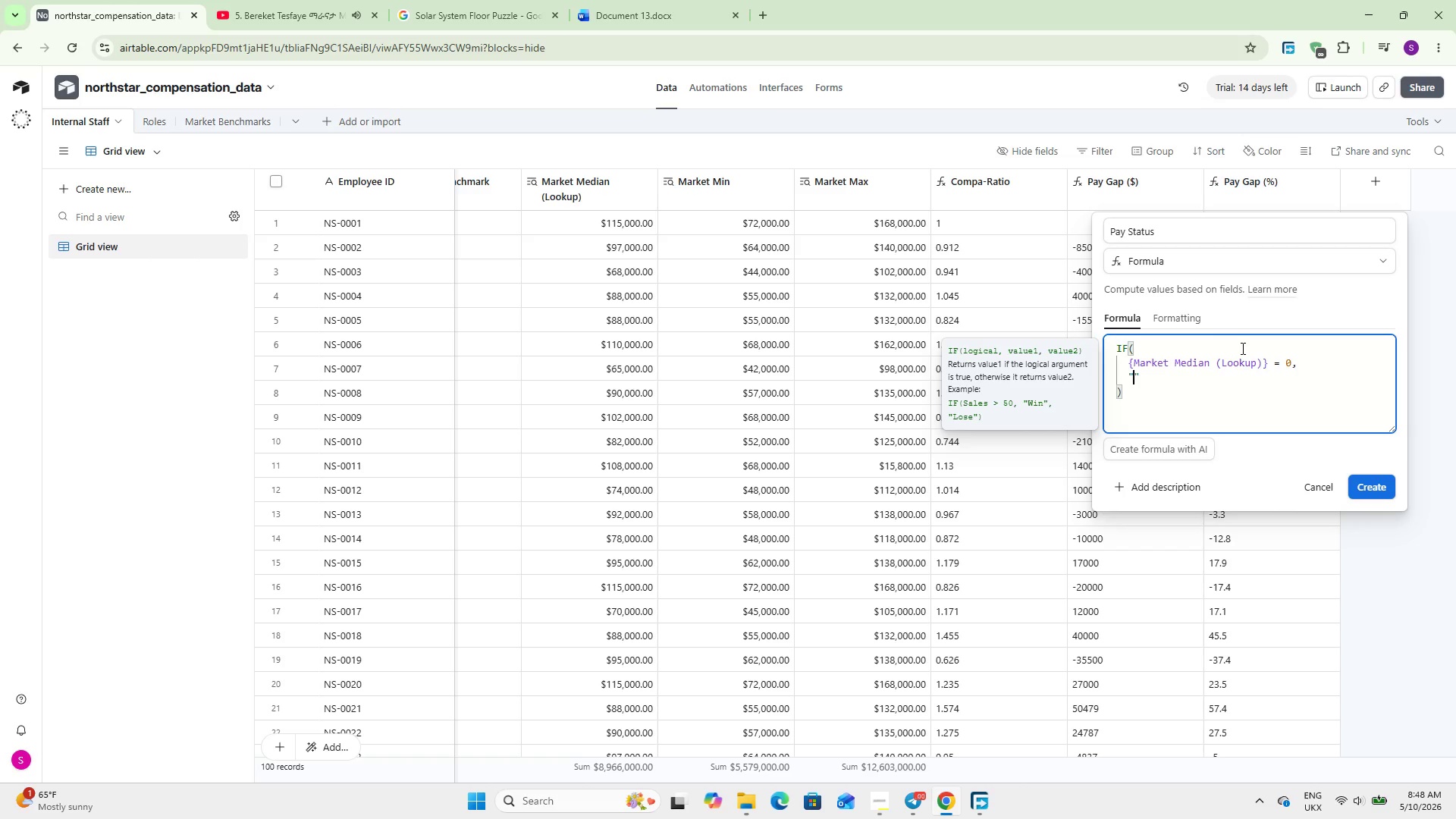 
key(Meta+Period)
 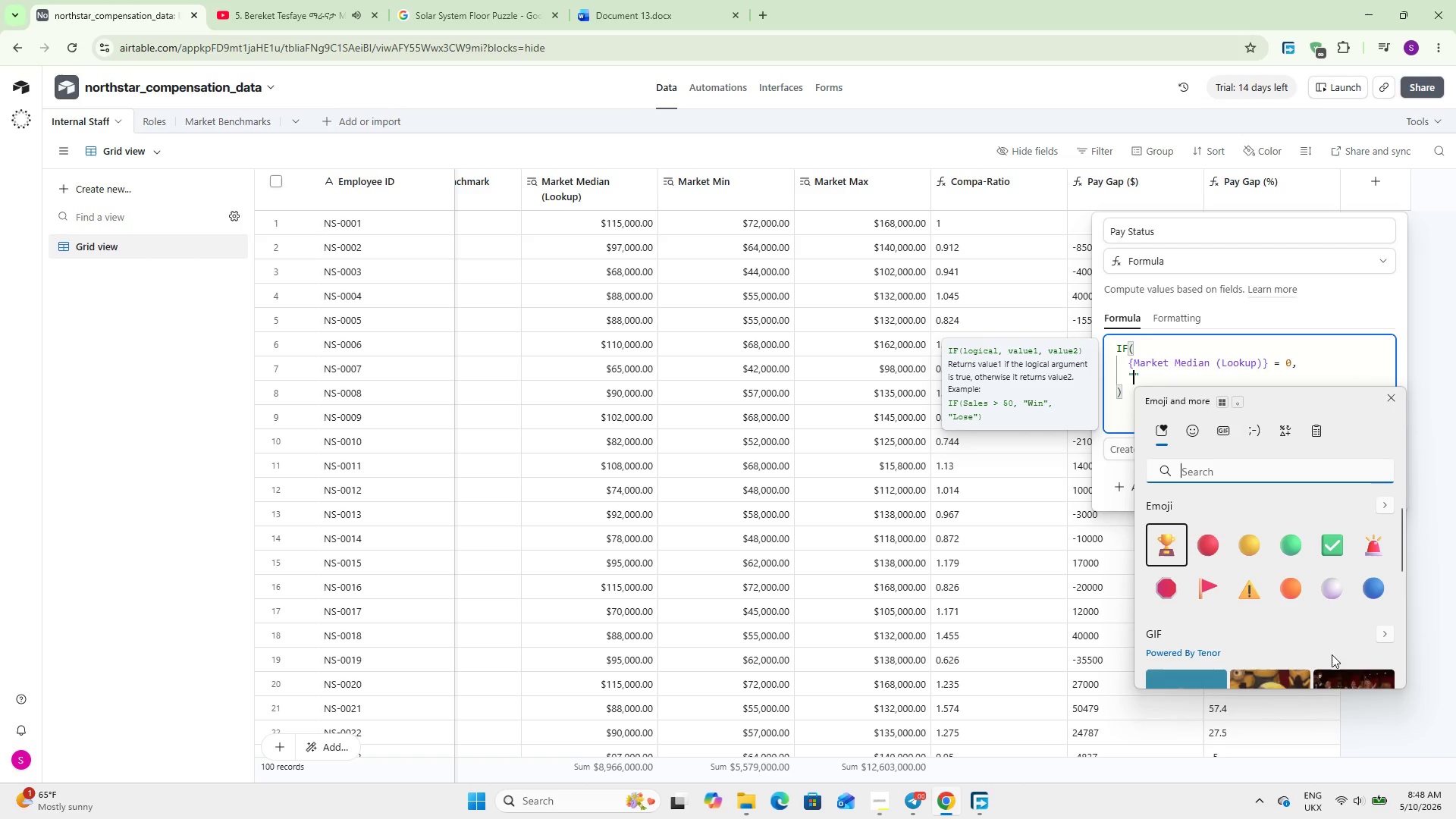 
left_click([1325, 592])
 